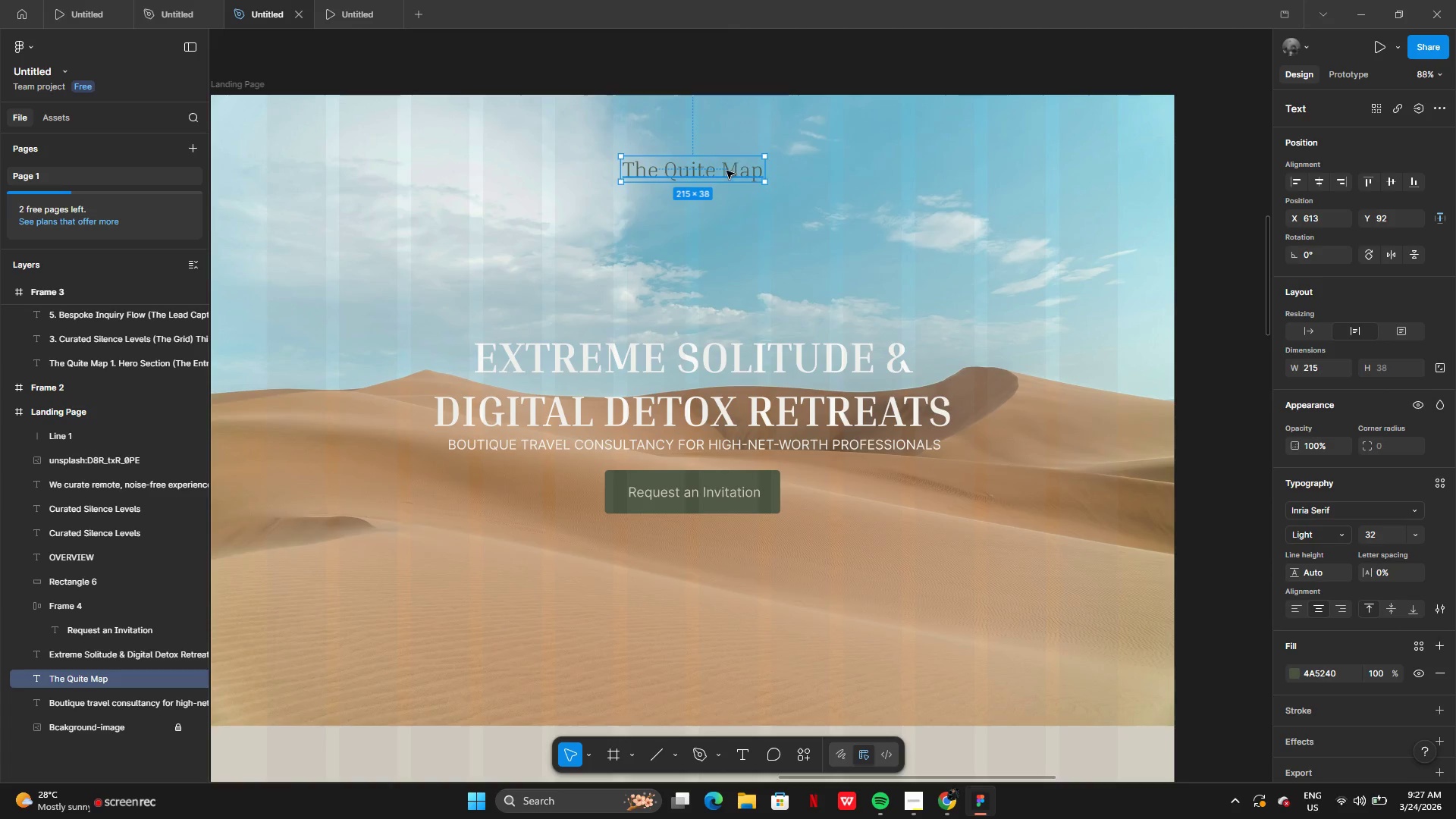 
left_click_drag(start_coordinate=[726, 171], to_coordinate=[726, 154])
 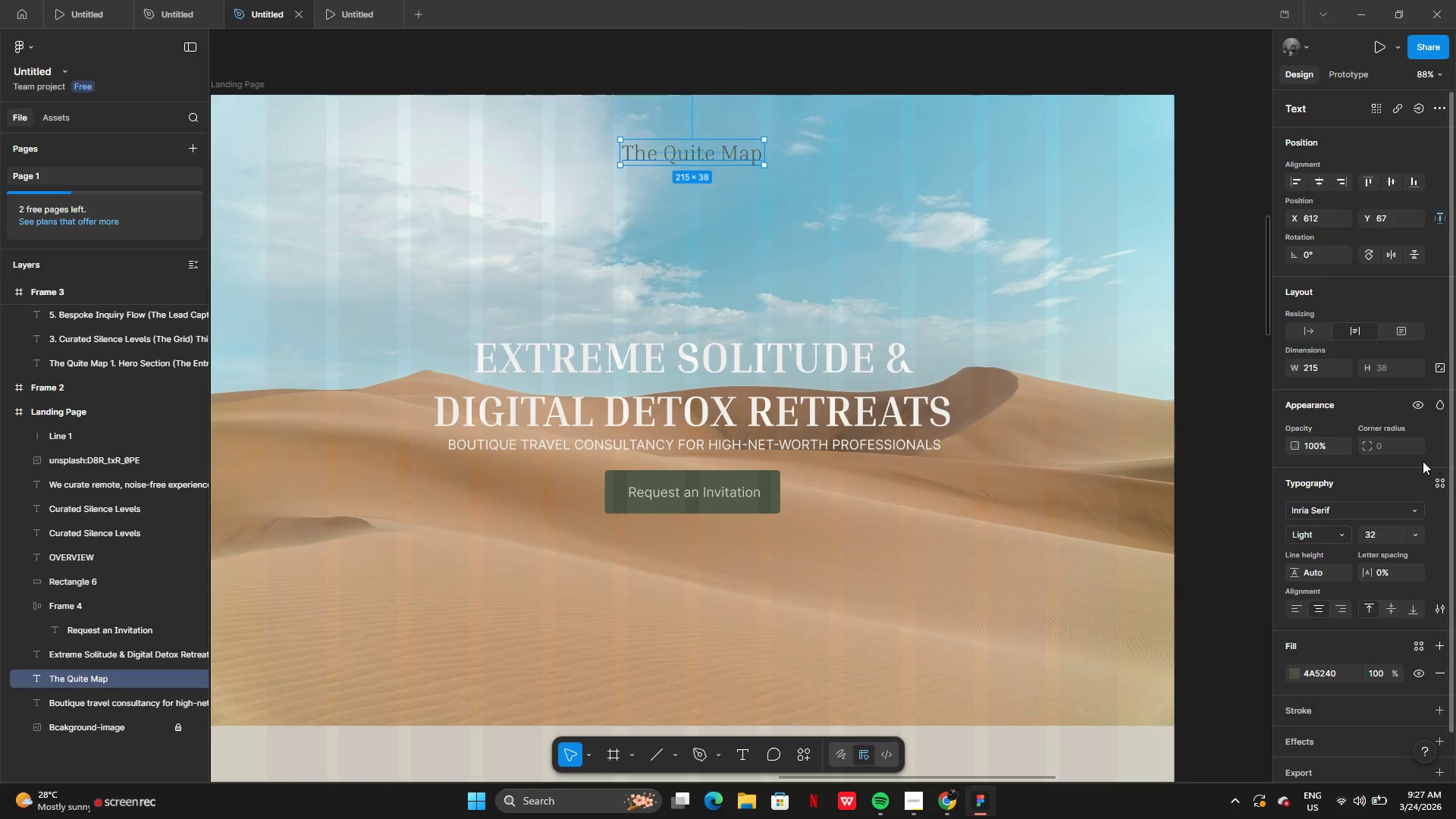 
left_click([1416, 526])
 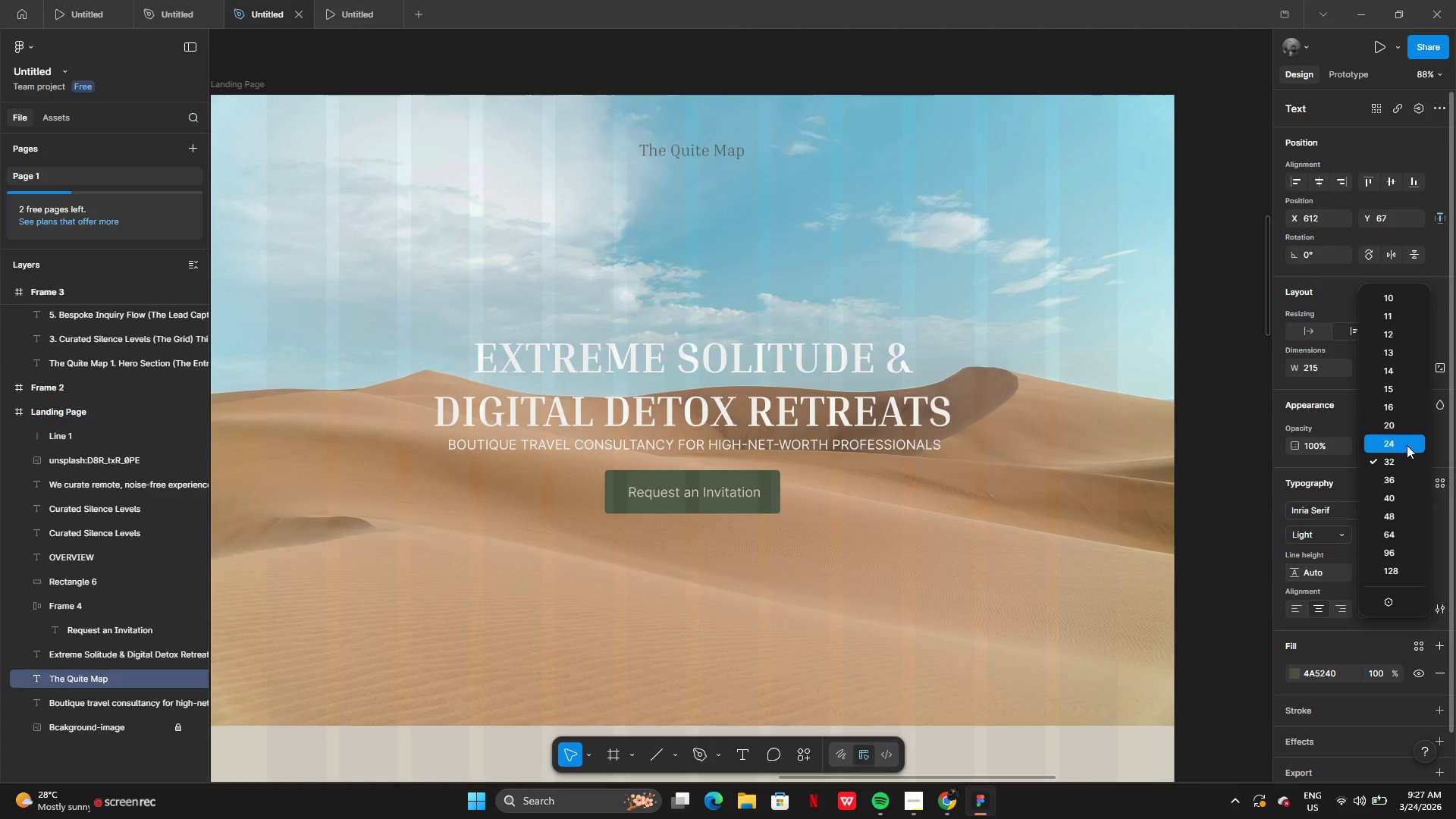 
left_click([1407, 445])
 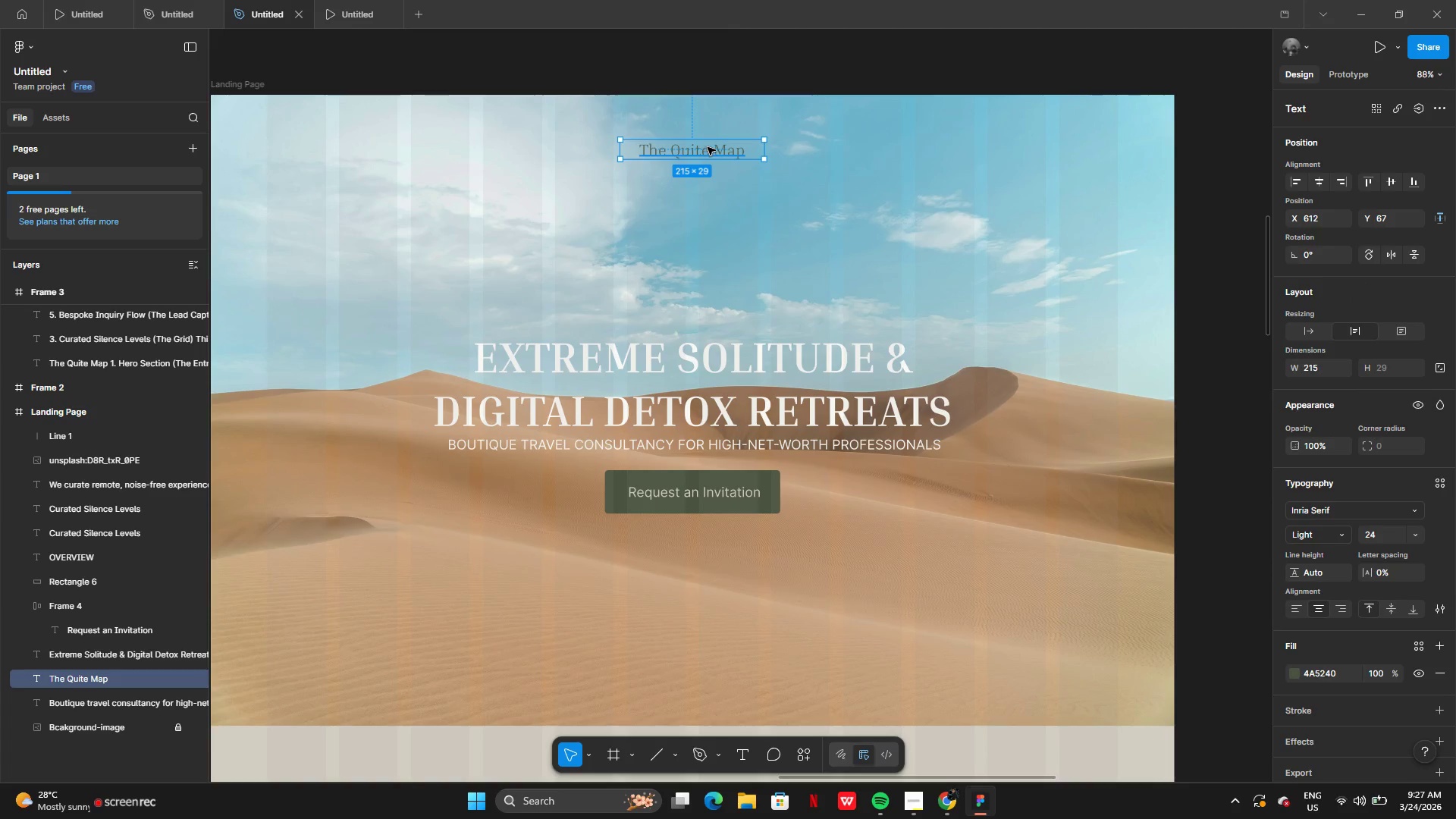 
left_click_drag(start_coordinate=[708, 147], to_coordinate=[708, 154])
 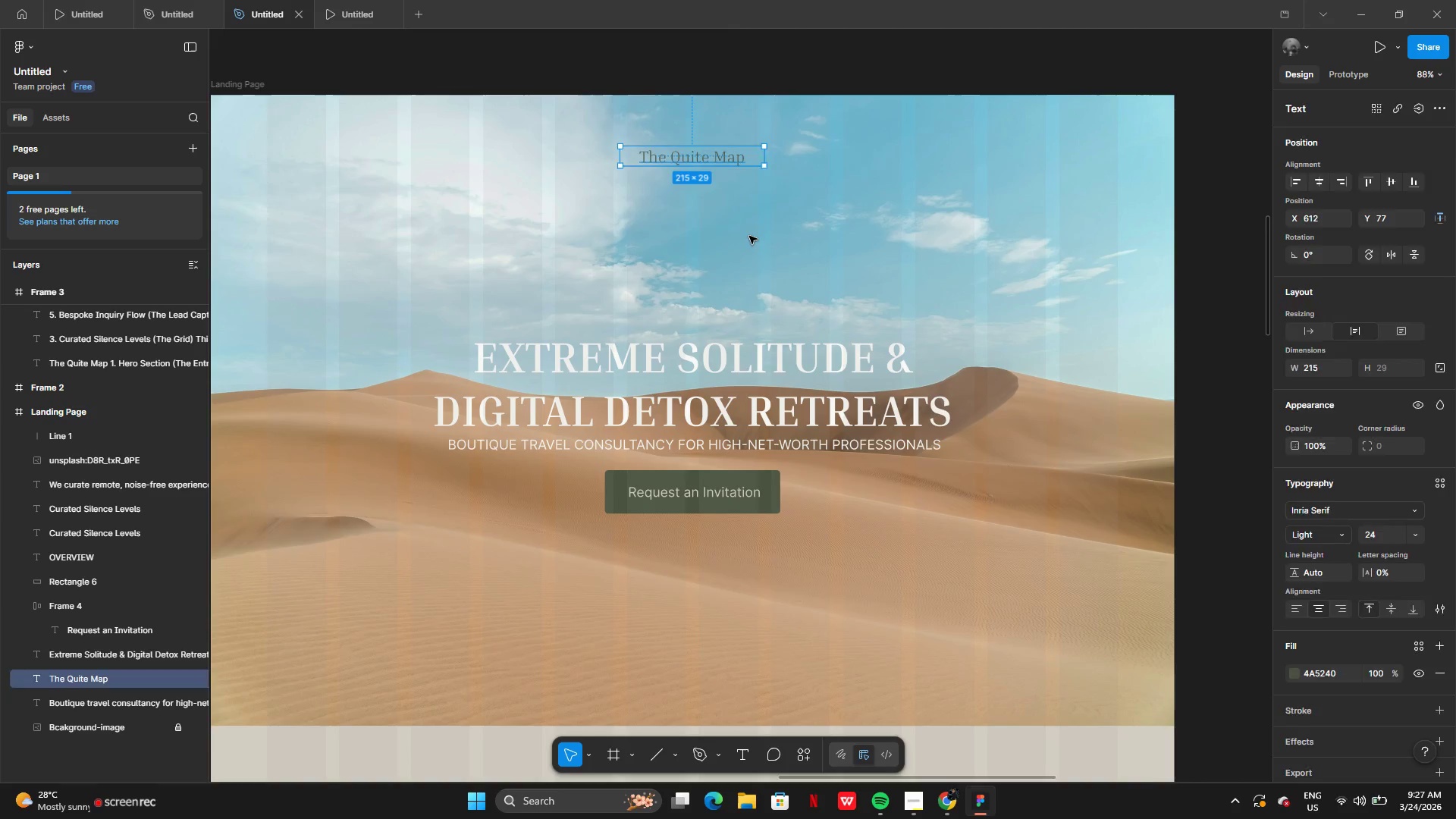 
left_click([749, 236])
 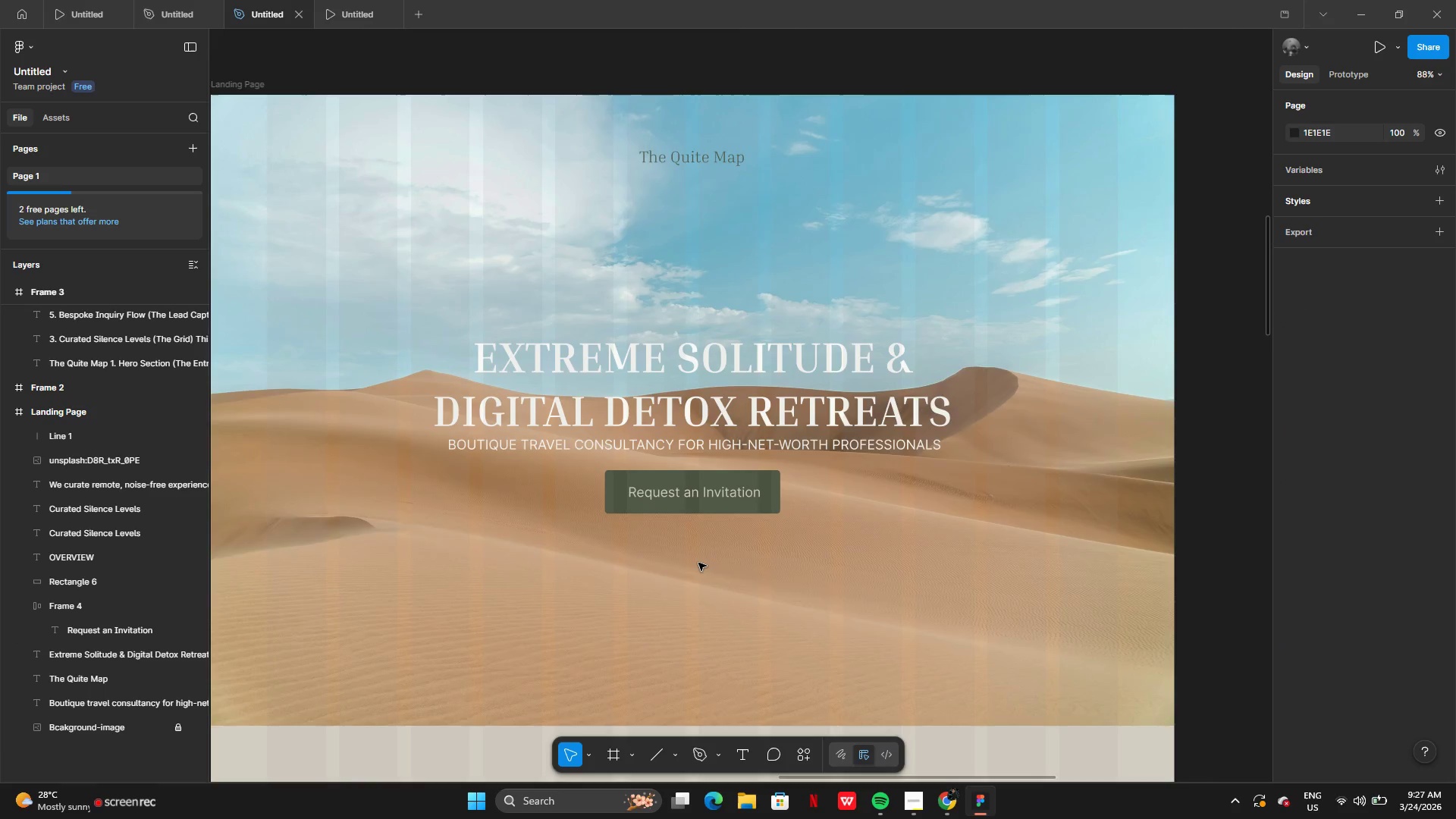 
left_click_drag(start_coordinate=[698, 564], to_coordinate=[698, 376])
 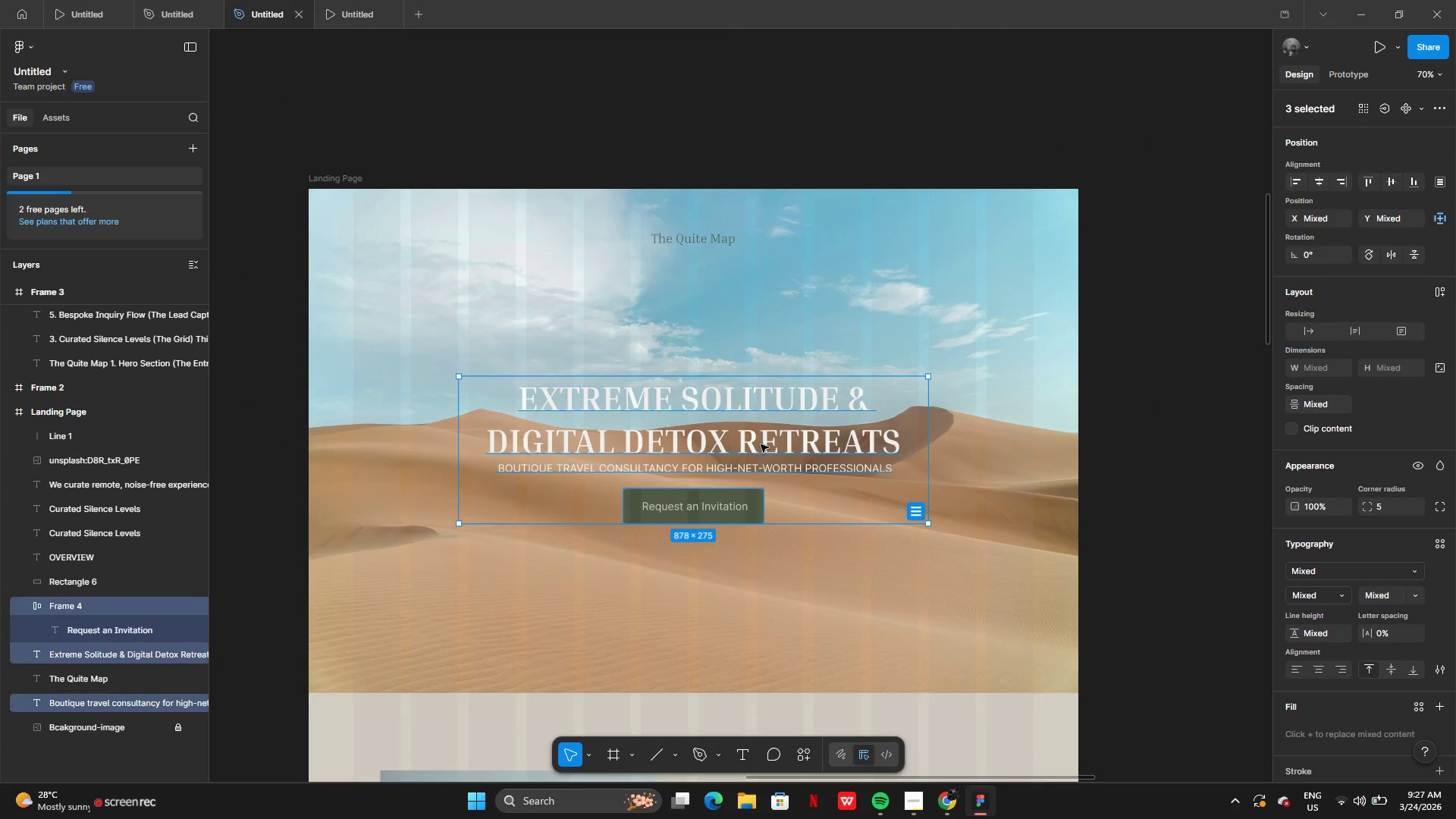 
left_click_drag(start_coordinate=[761, 444], to_coordinate=[749, 445])
 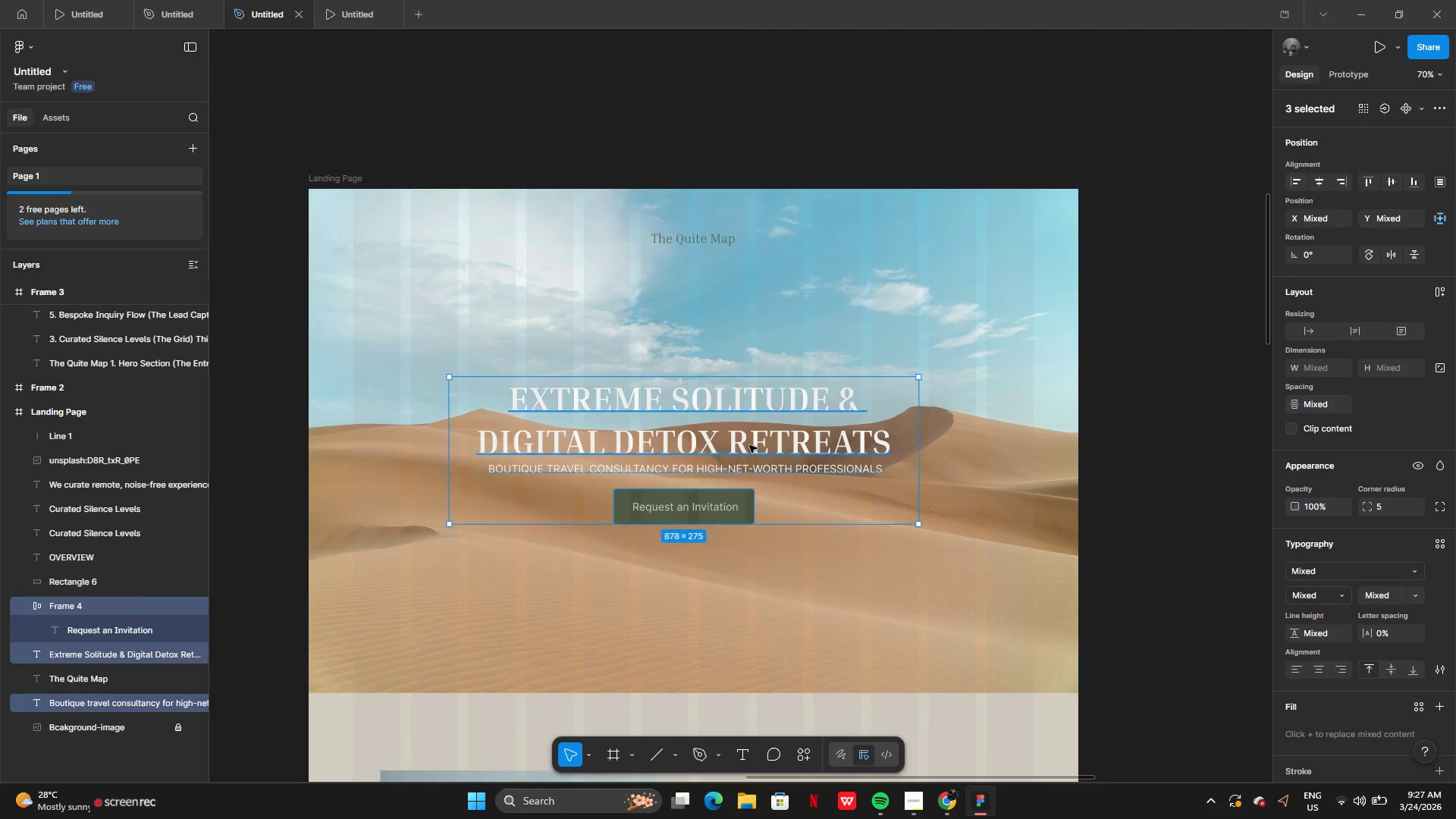 
key(Shift+A)
 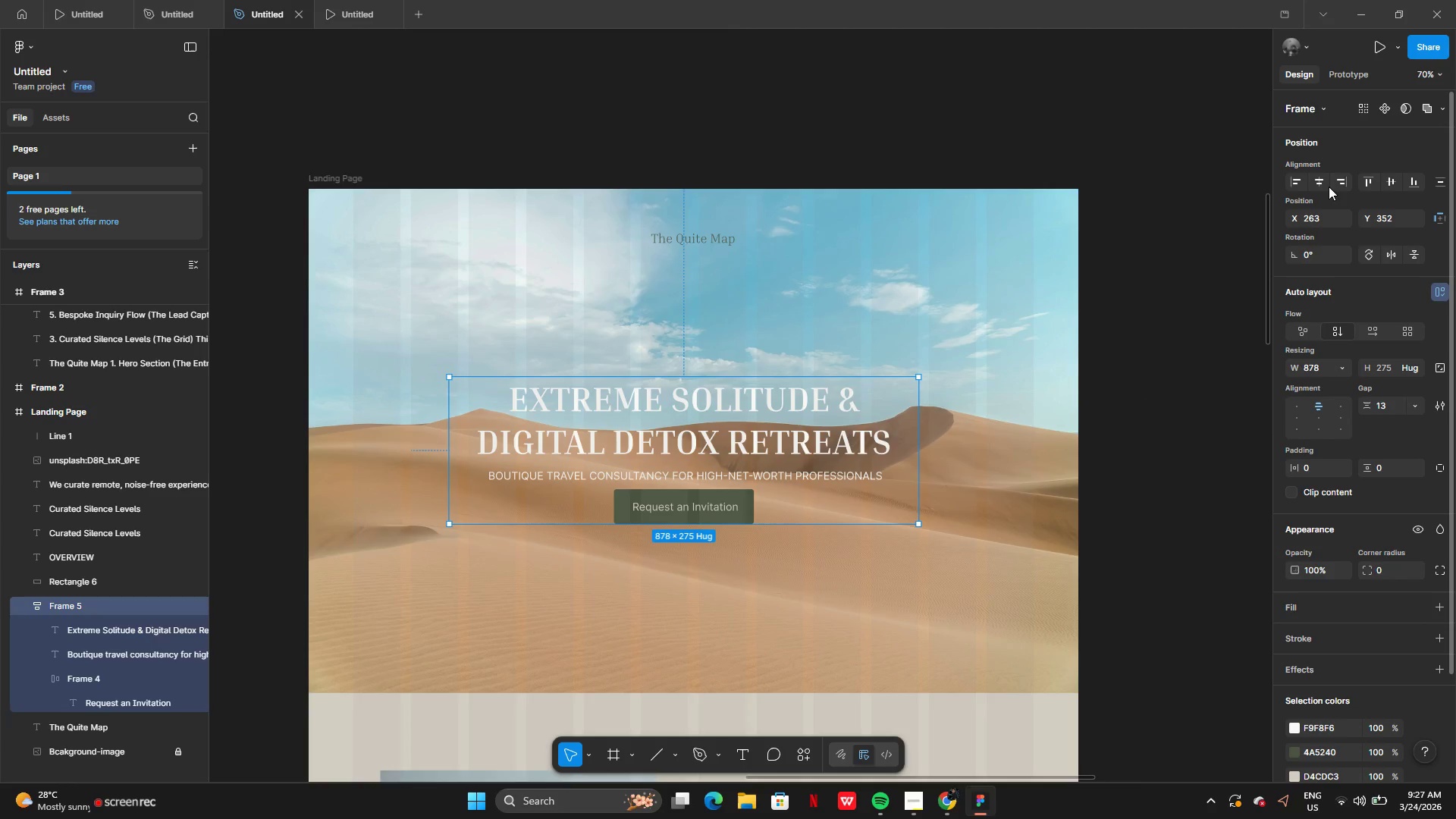 
left_click([1326, 179])
 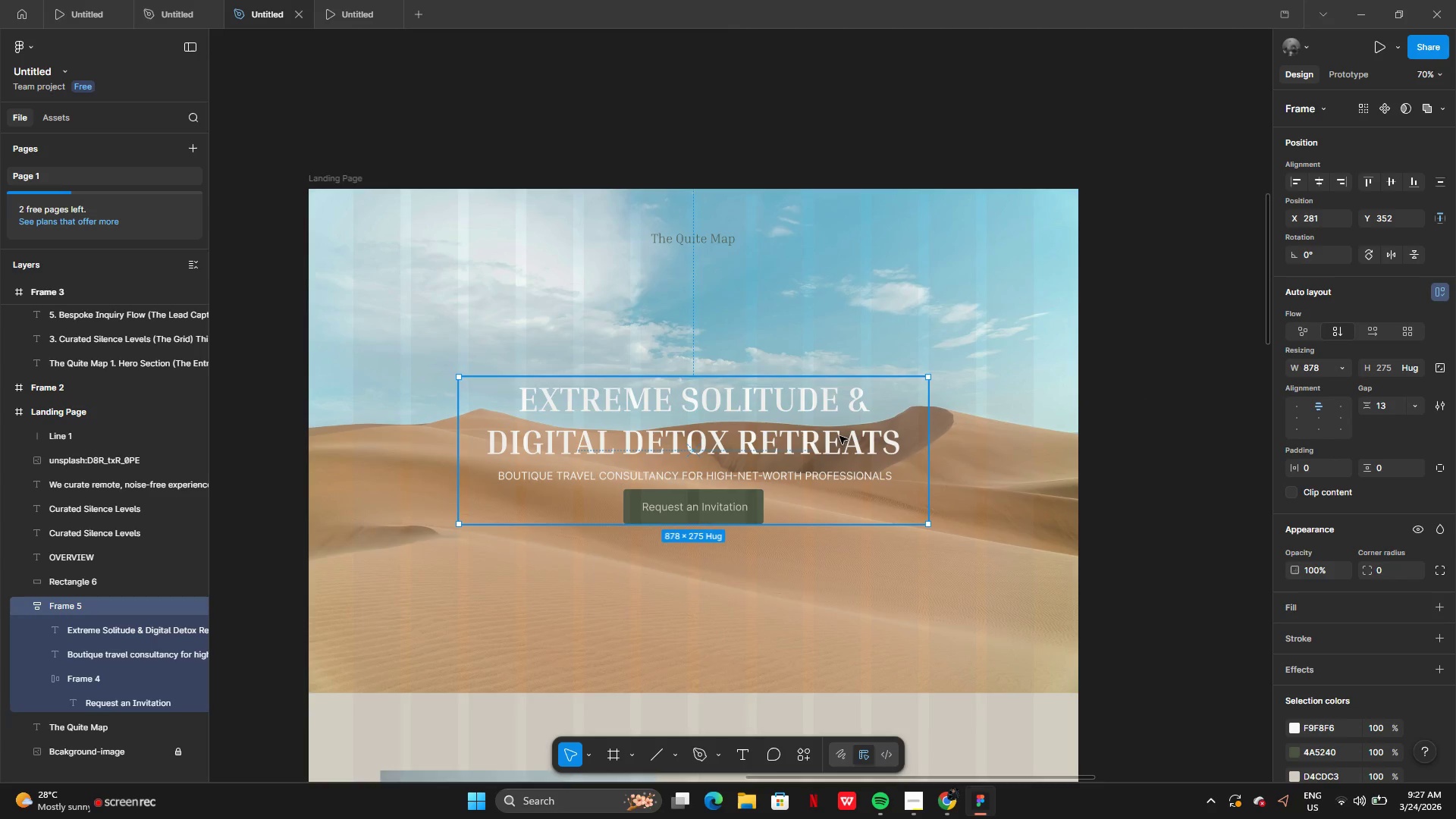 
left_click([836, 438])
 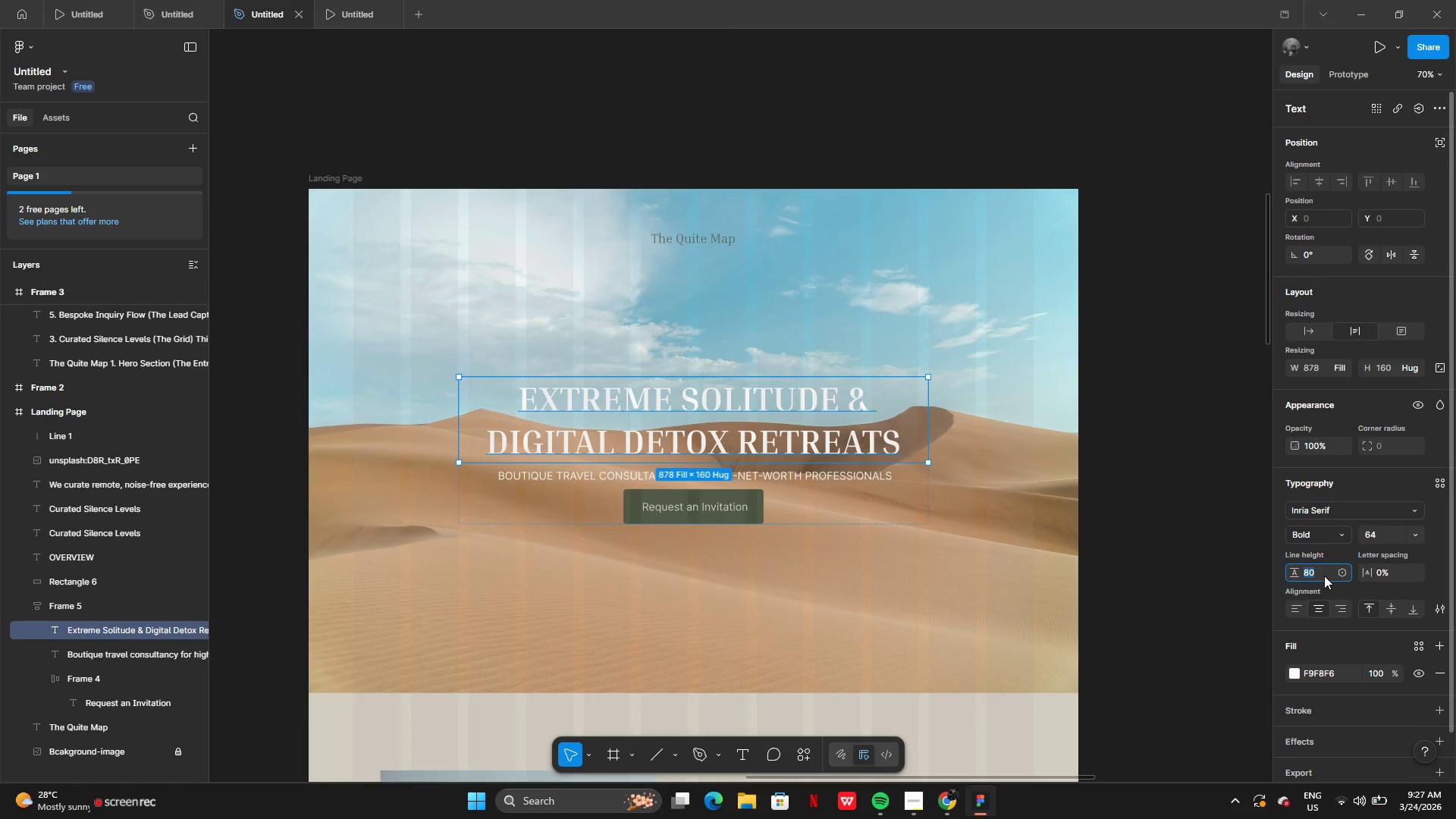 
wait(6.08)
 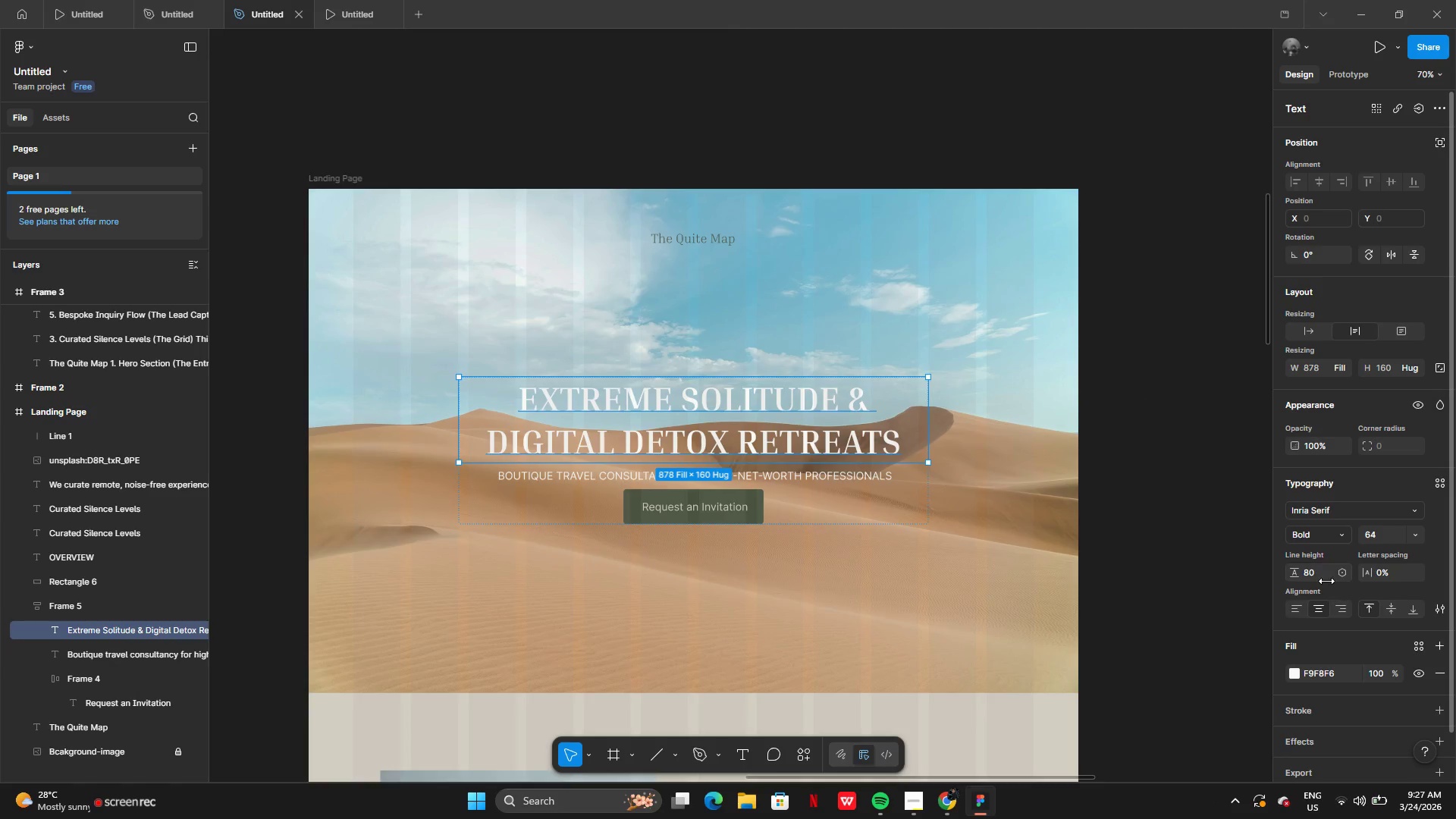 
key(Backspace)
type(79)
 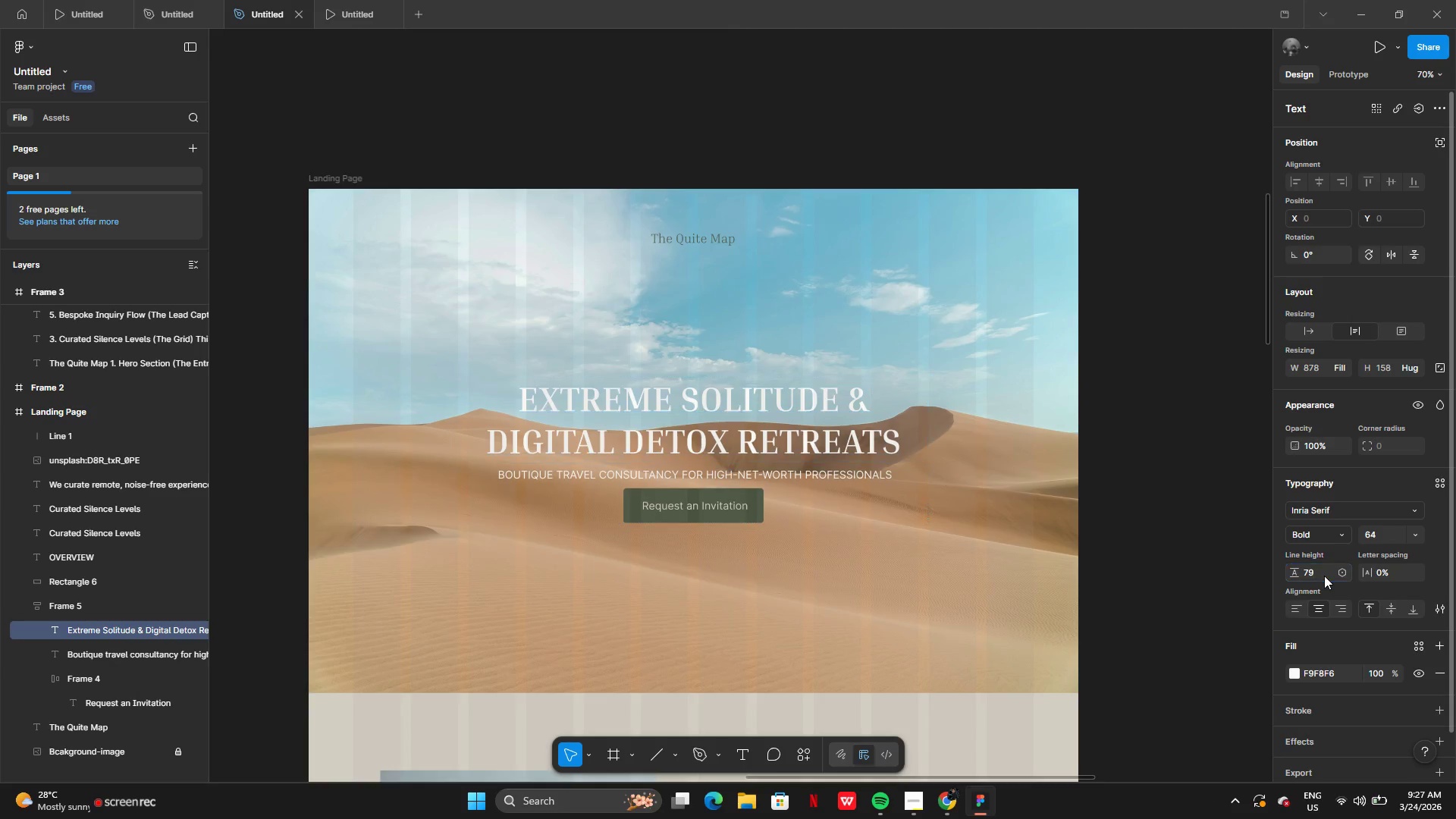 
key(Enter)
 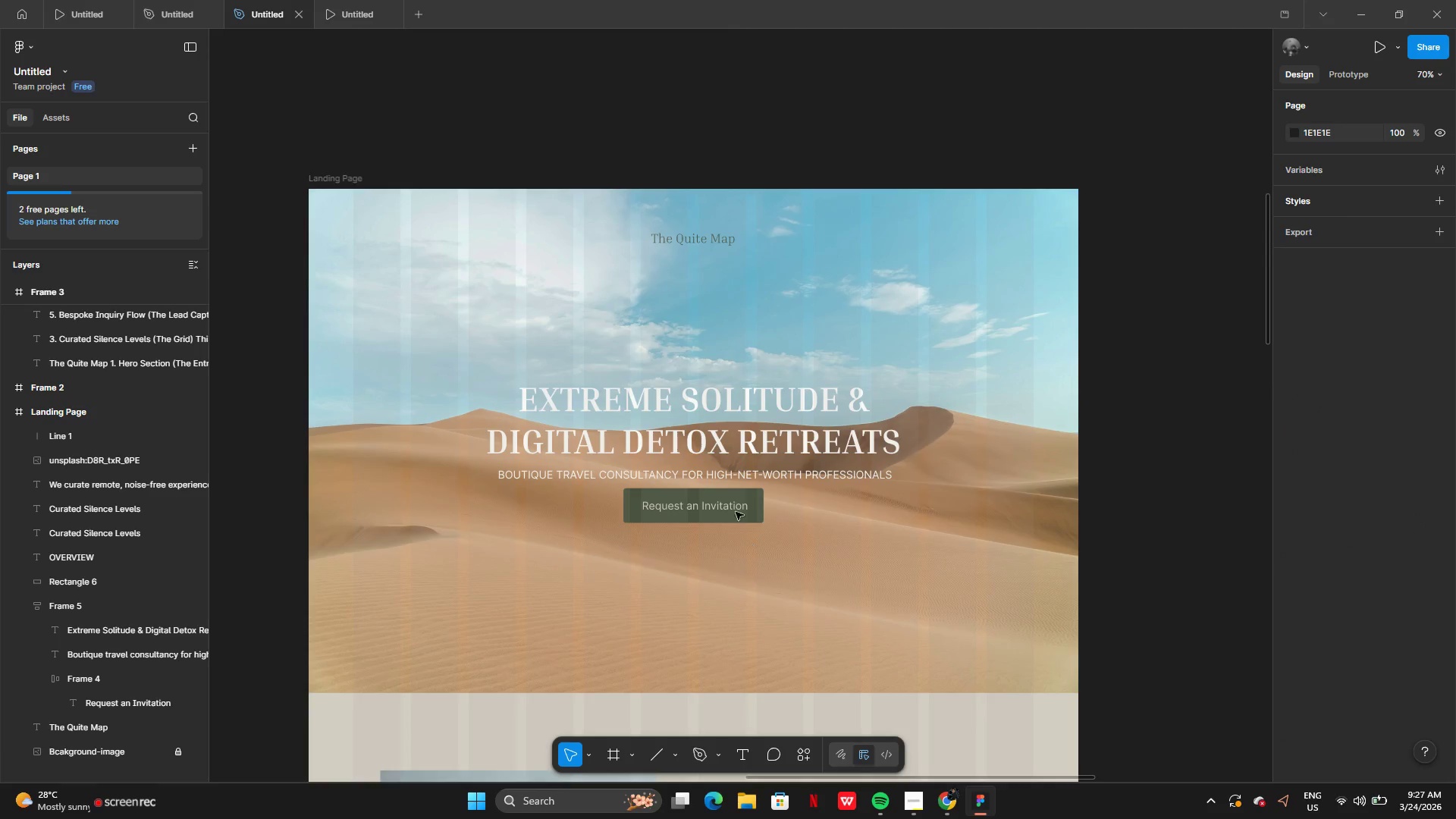 
left_click([745, 450])
 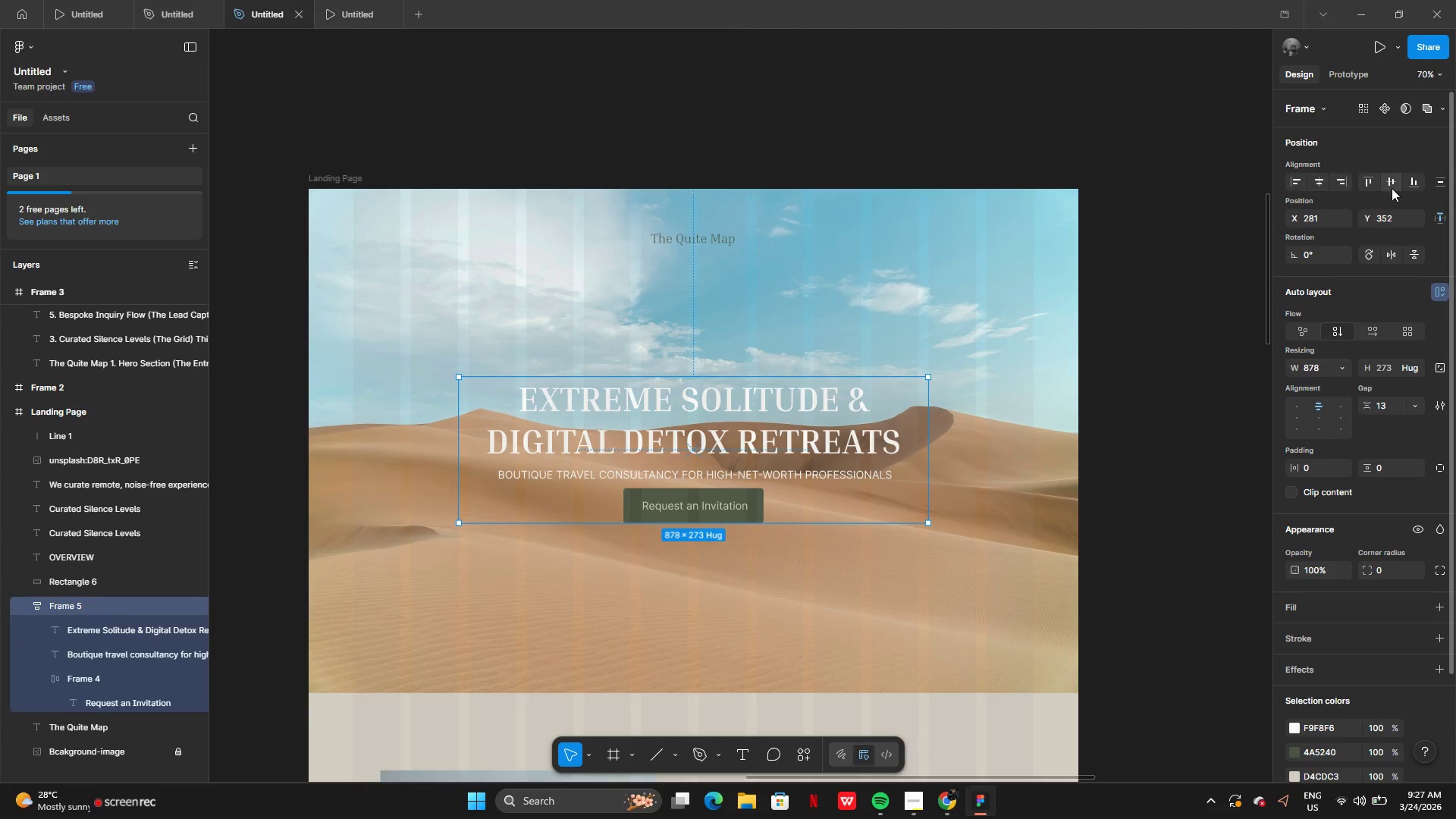 
left_click([1392, 177])
 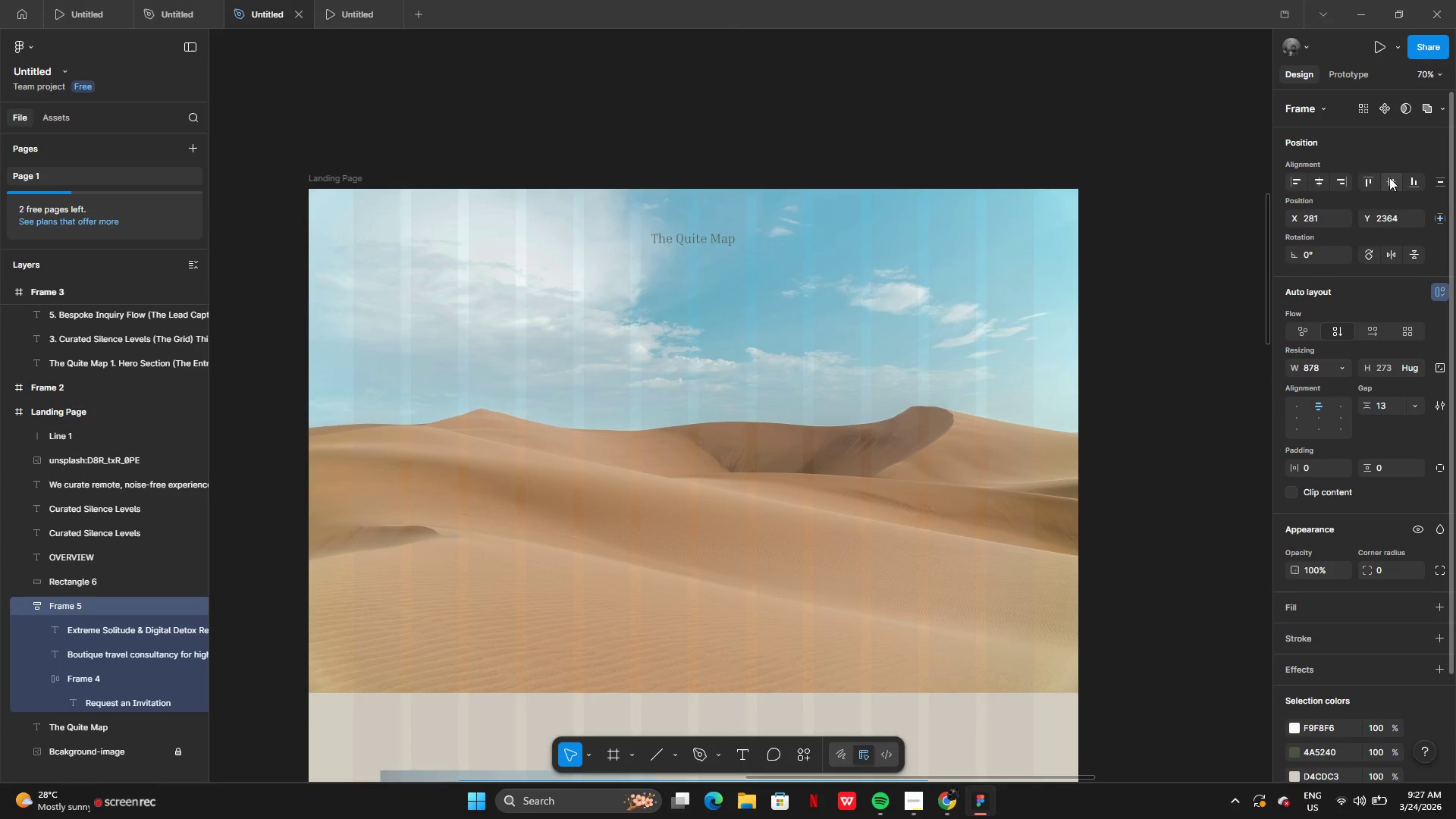 
left_click([1389, 177])
 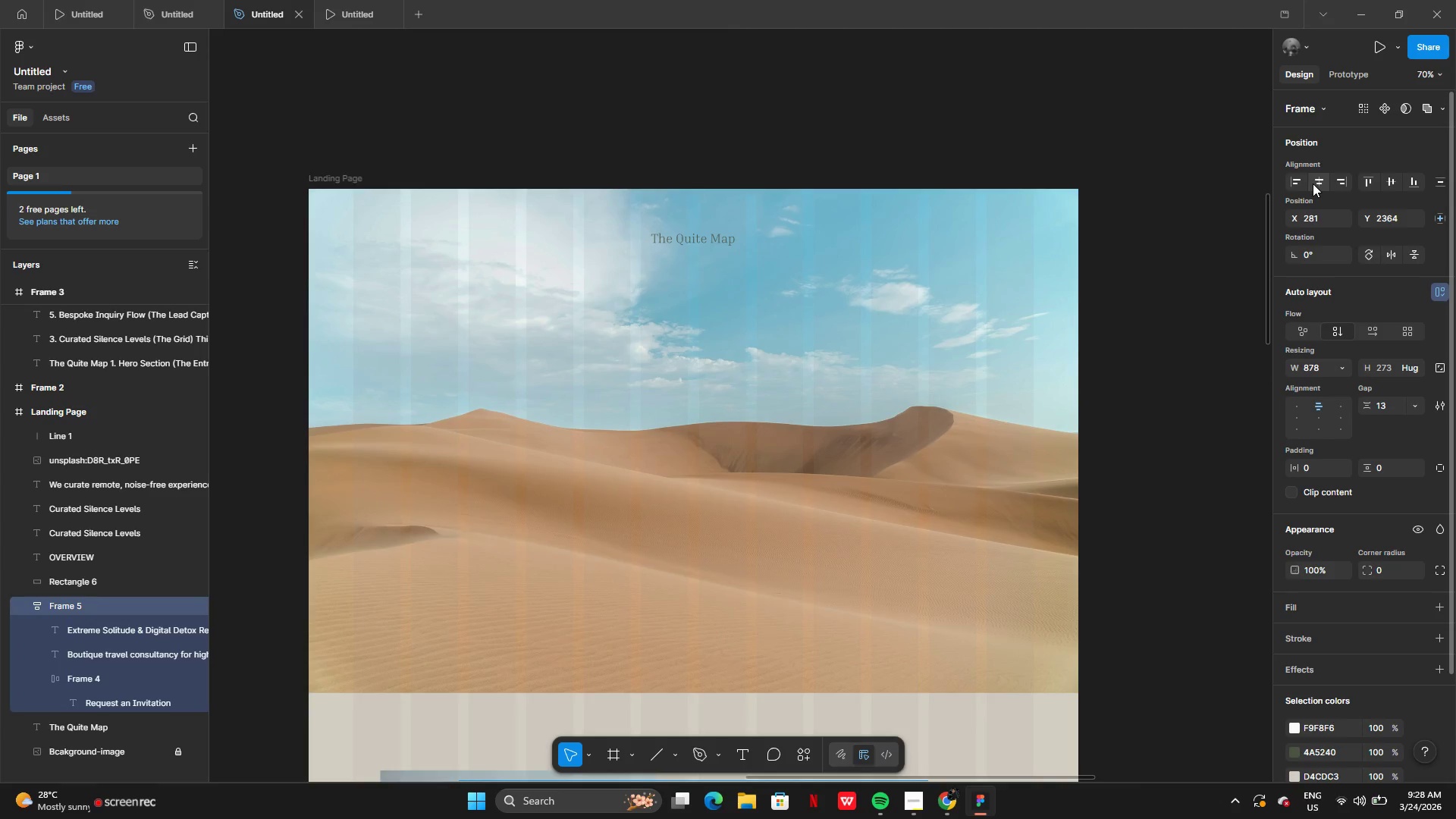 
left_click([1314, 184])
 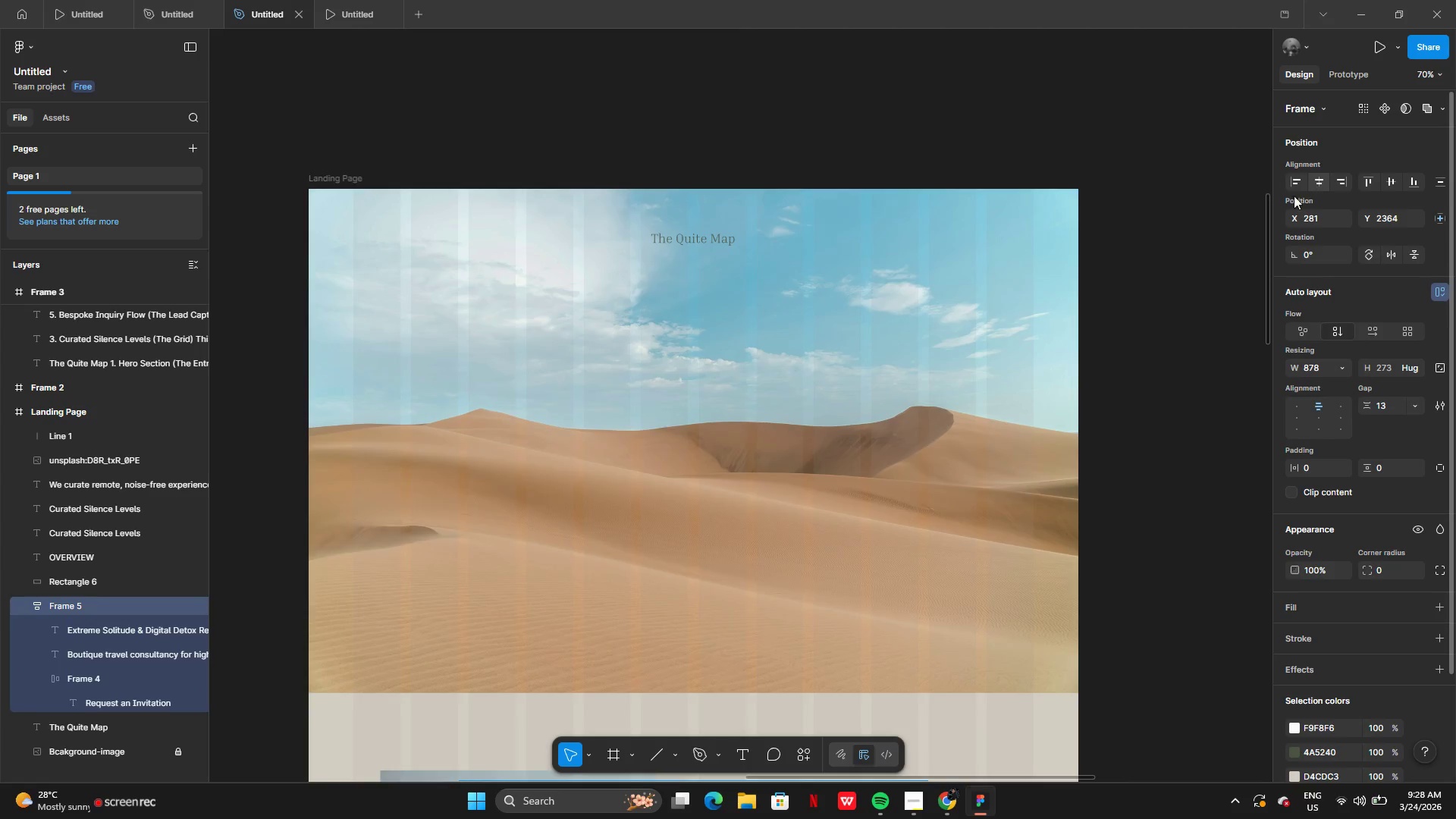 
left_click([665, 483])
 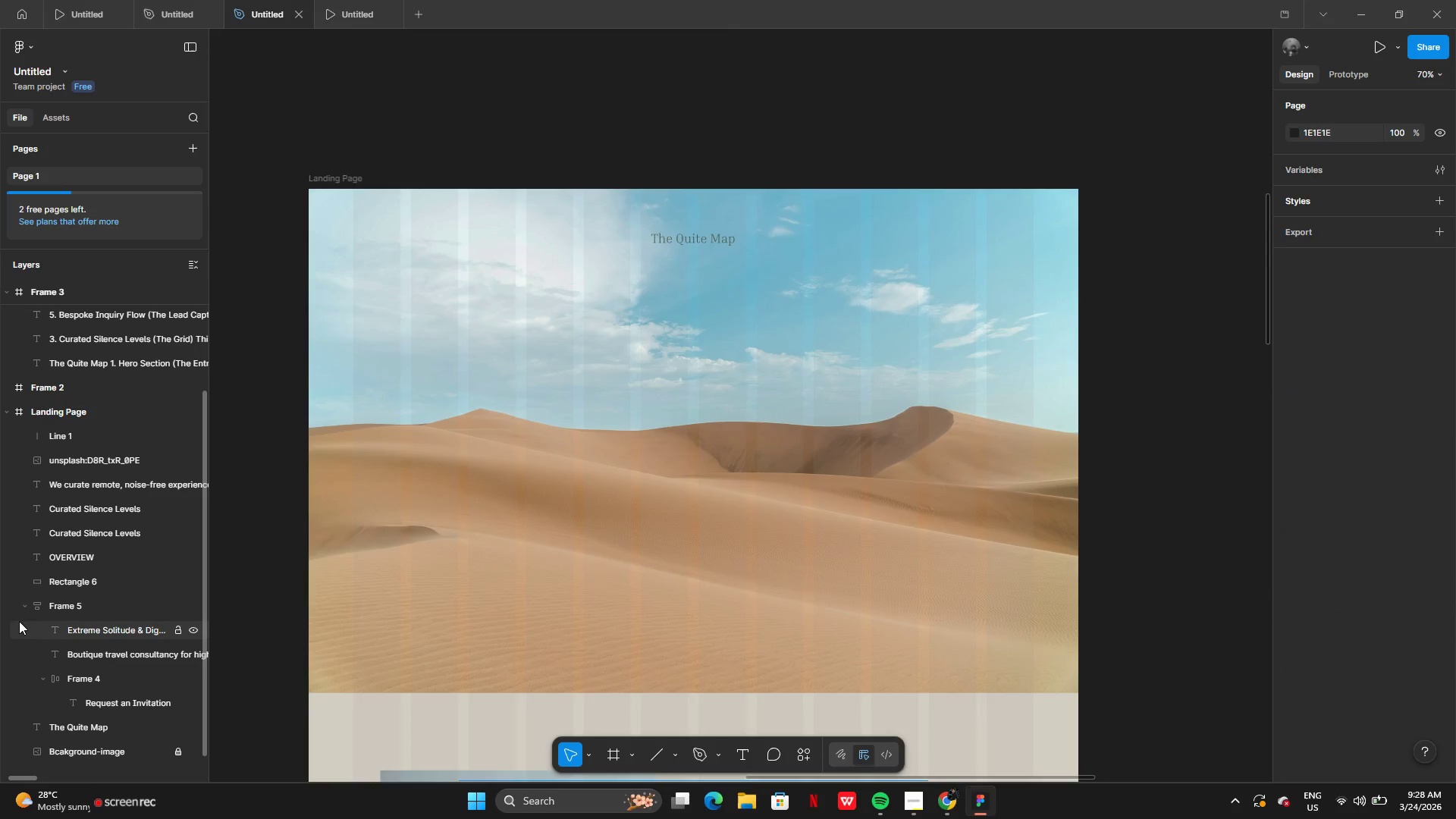 
left_click([93, 631])
 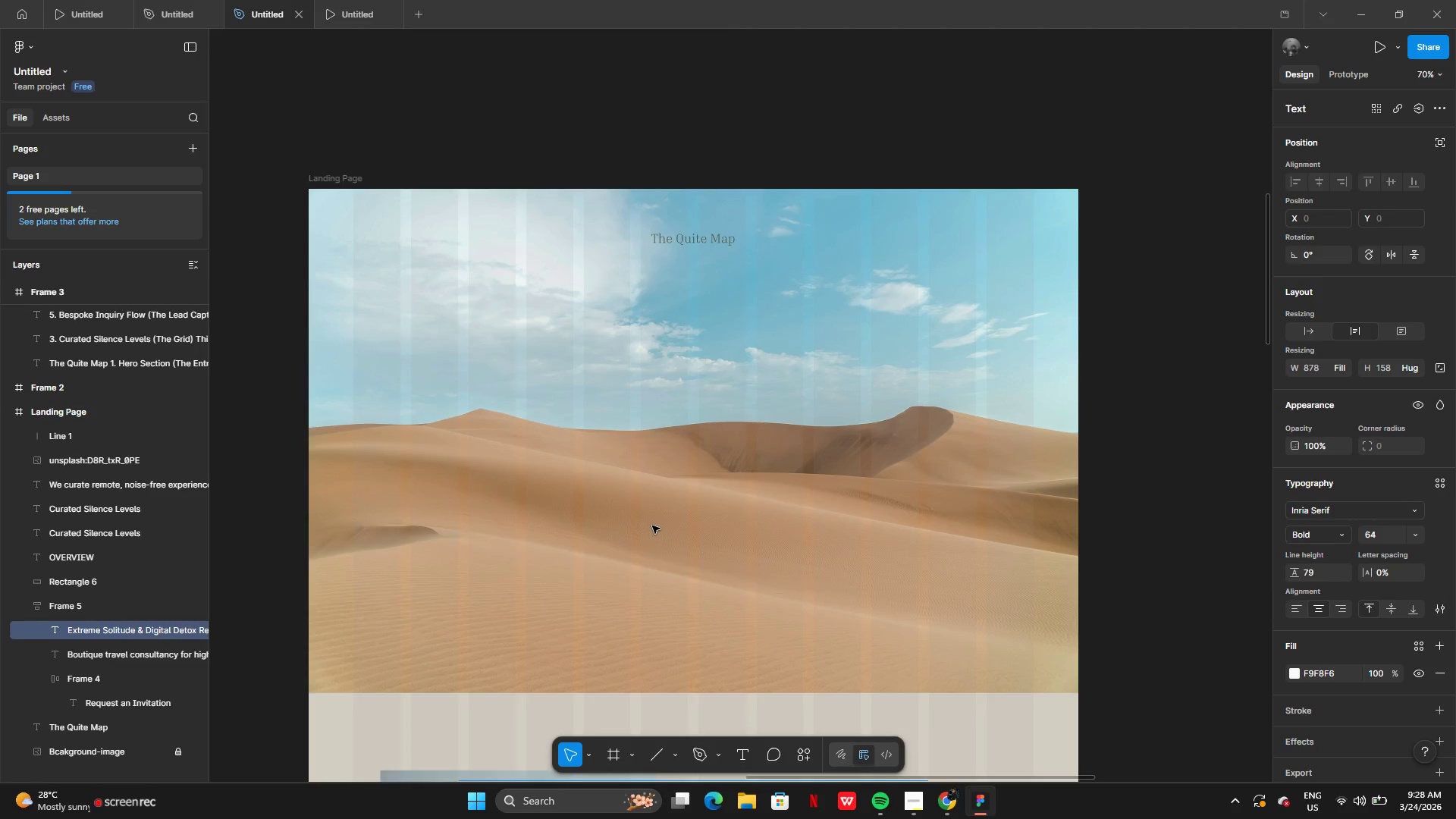 
key(Control+Z)
 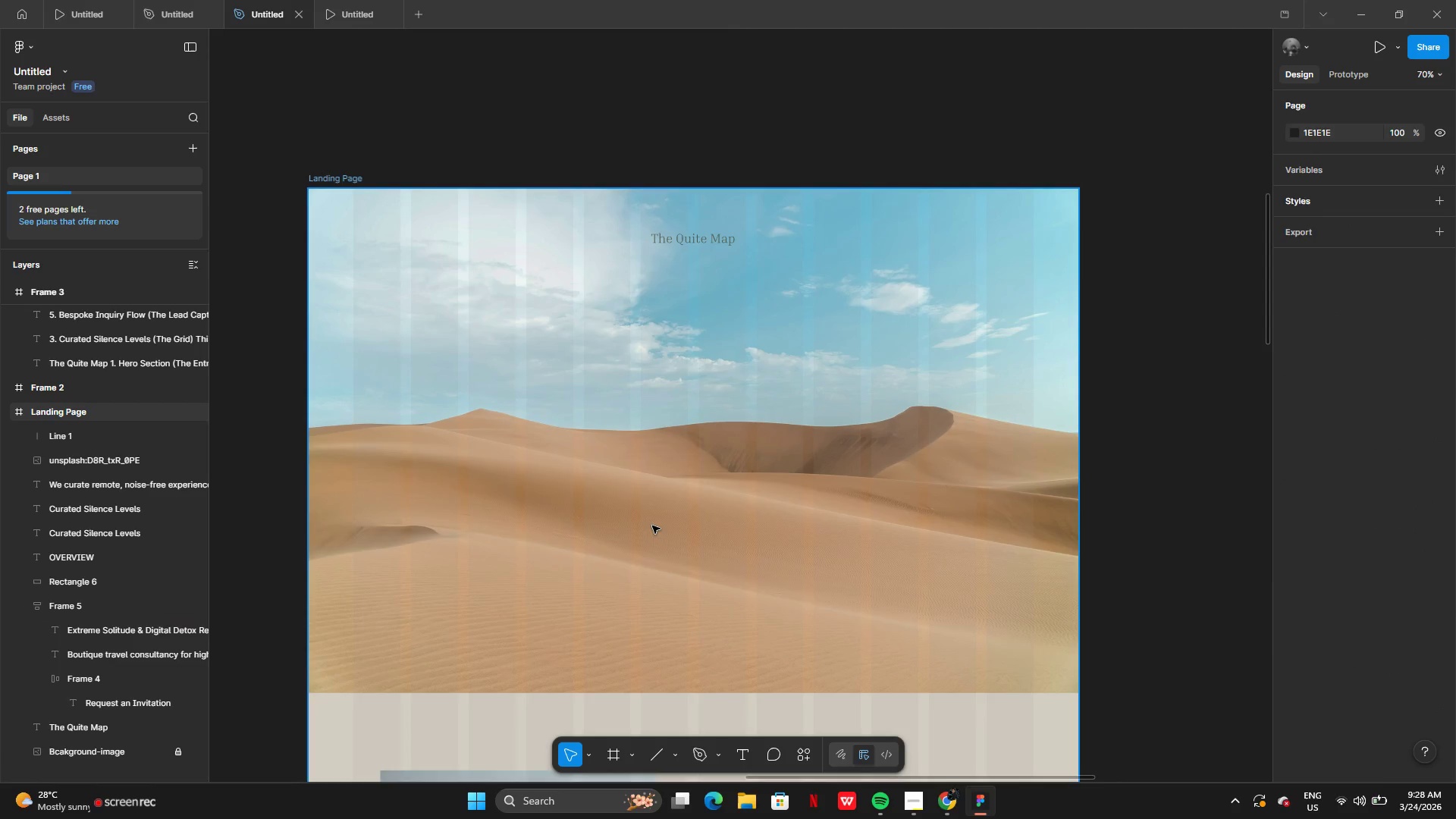 
key(Control+Z)
 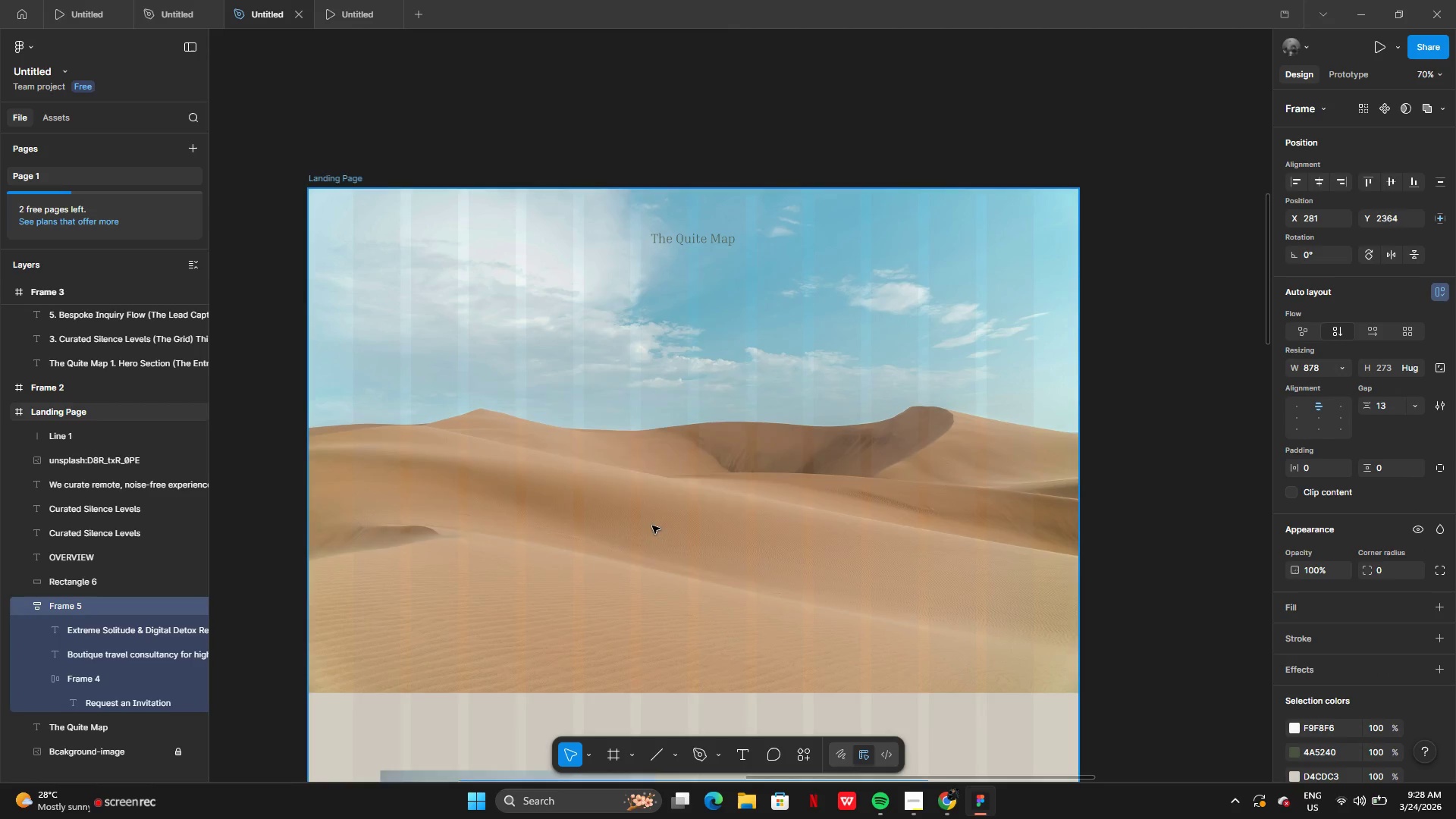 
key(Control+Z)
 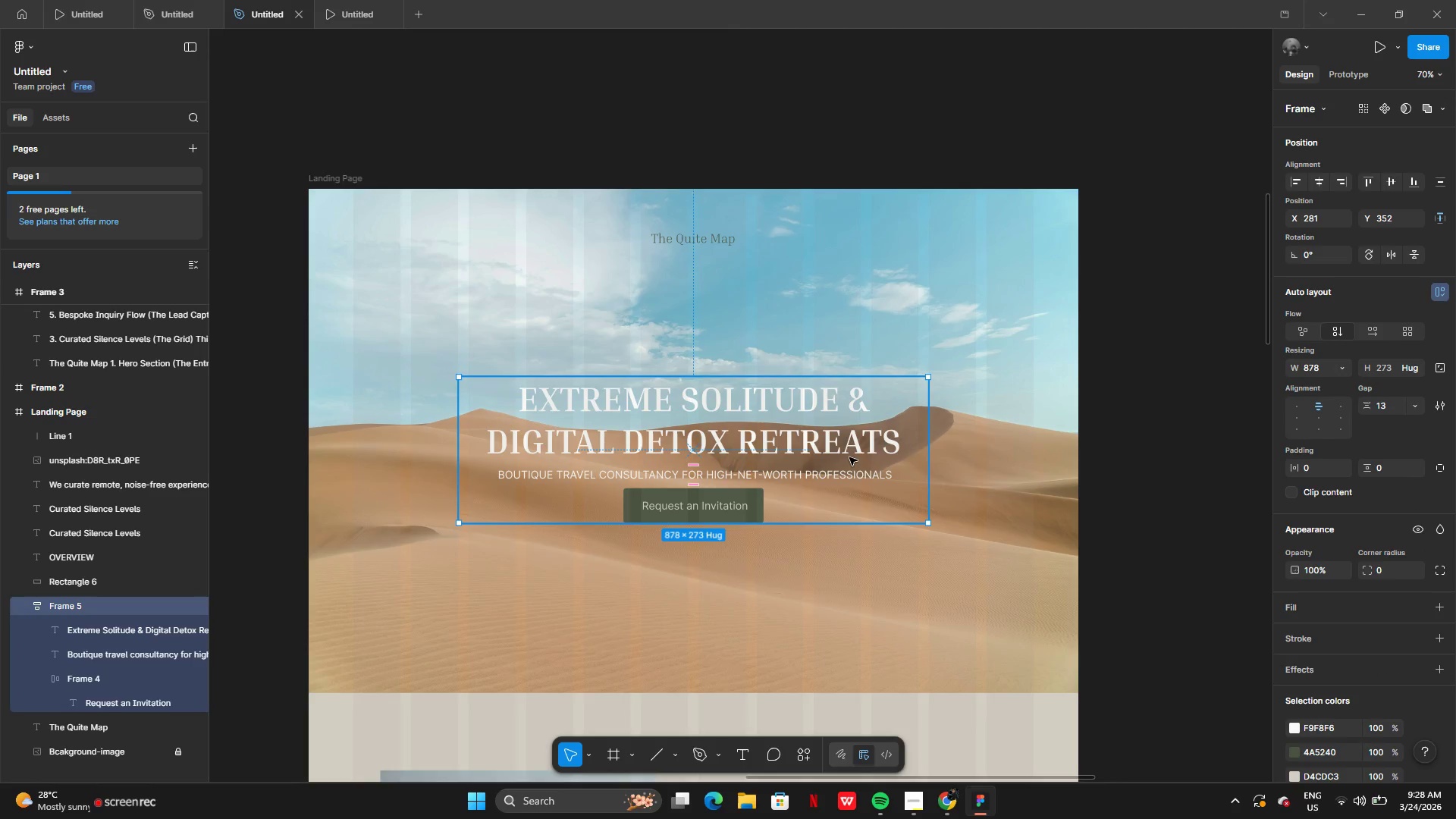 
left_click_drag(start_coordinate=[829, 436], to_coordinate=[823, 428])
 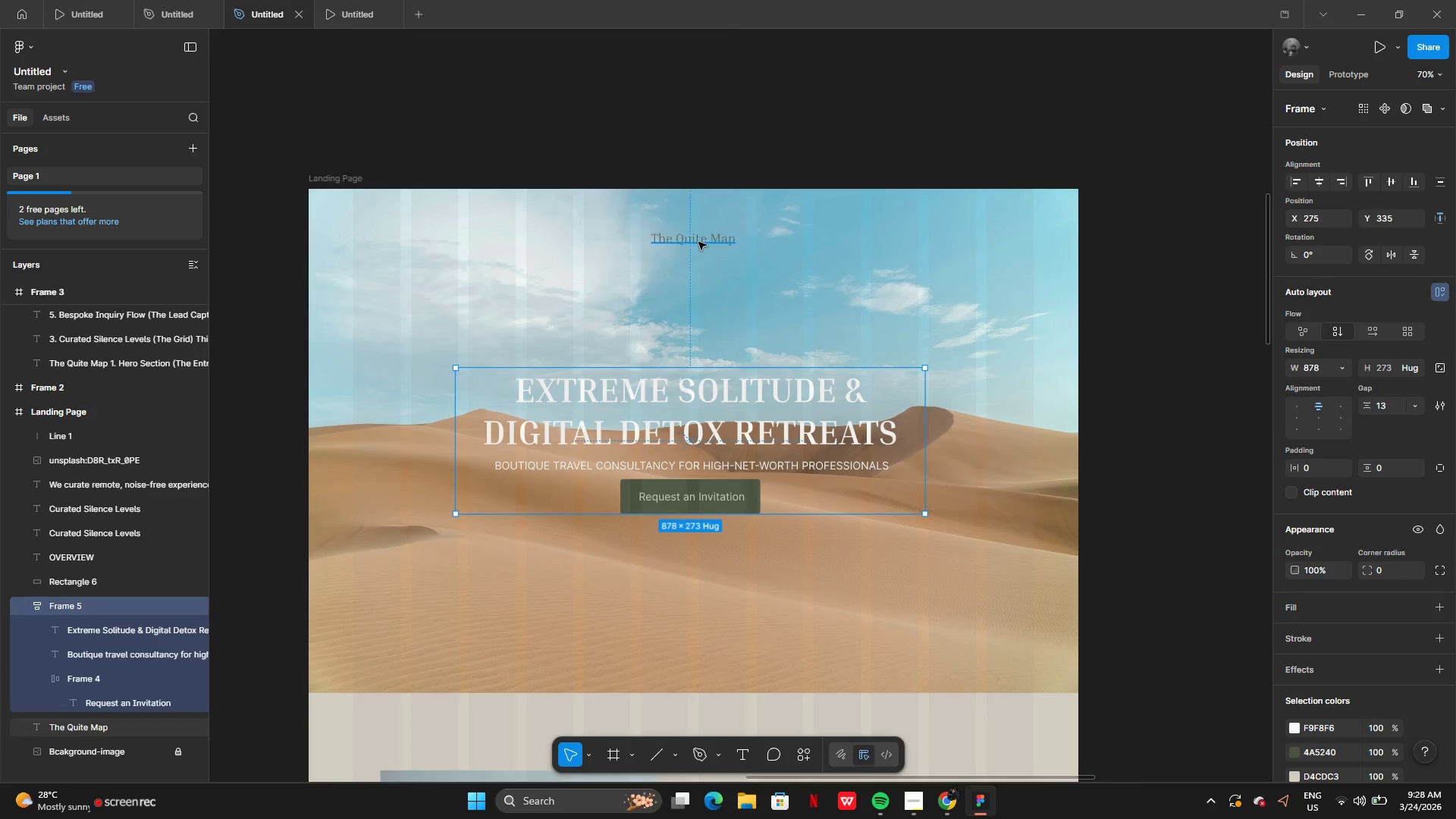 
left_click([700, 243])
 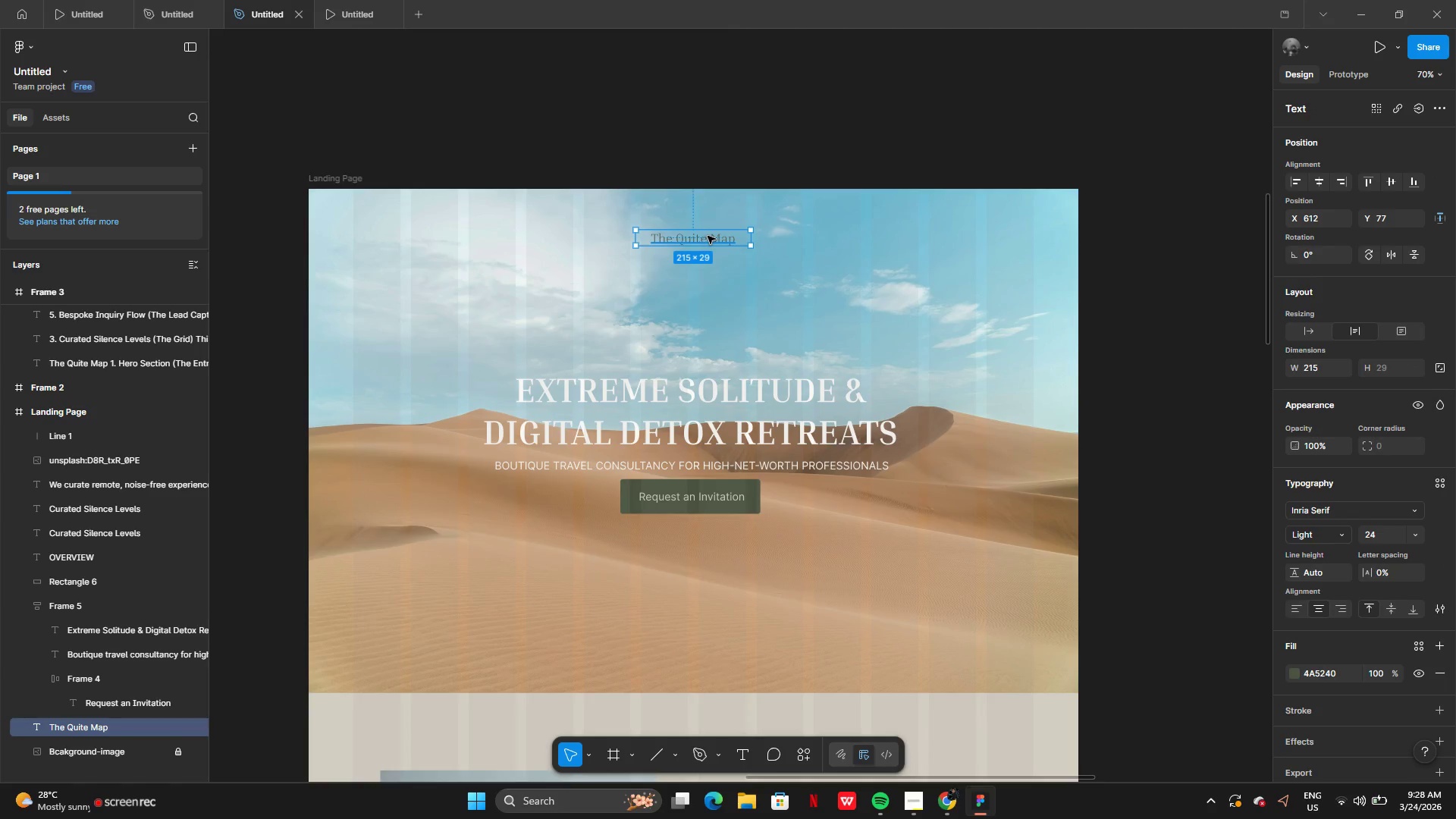 
left_click_drag(start_coordinate=[708, 236], to_coordinate=[708, 356])
 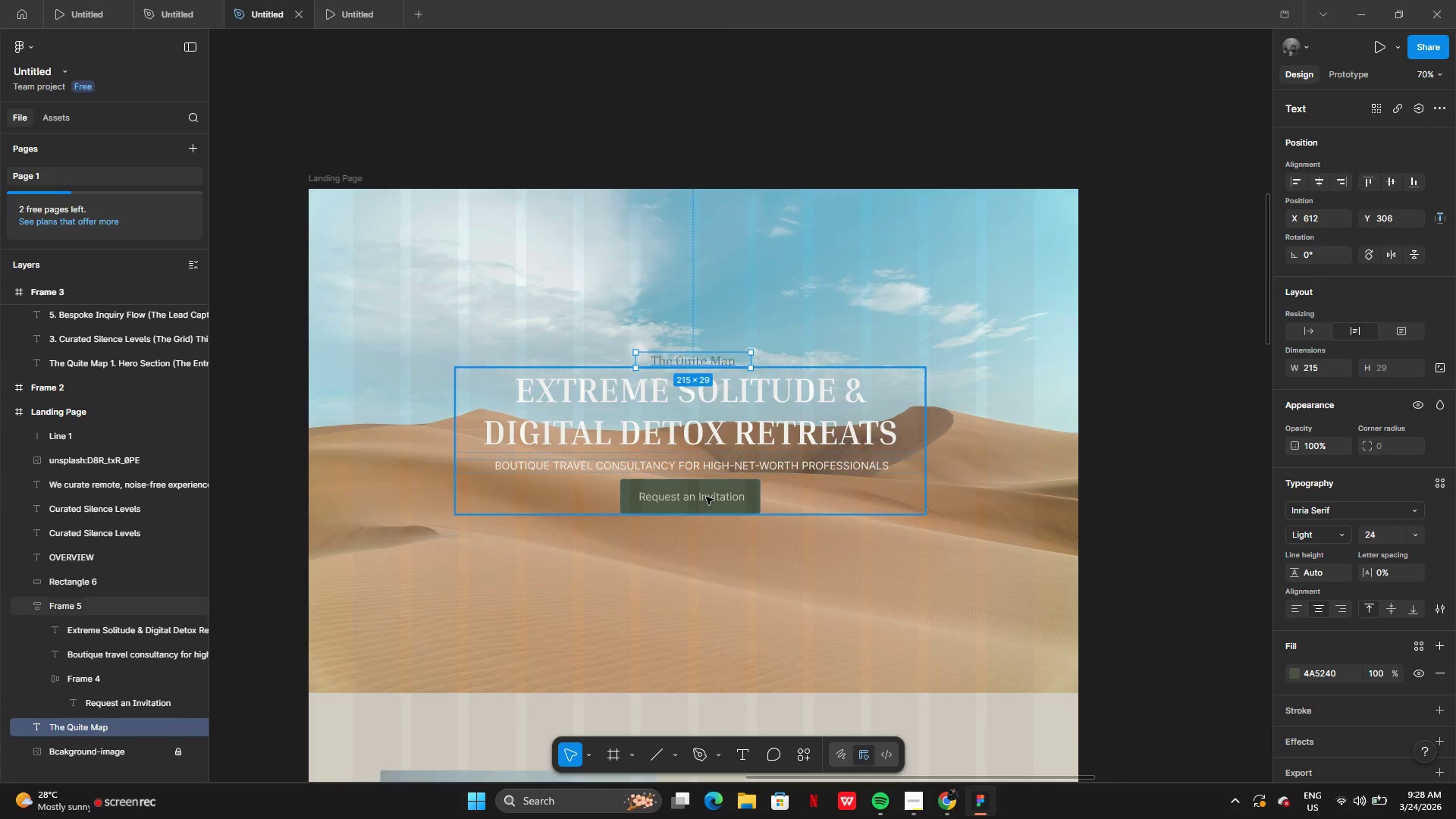 
double_click([711, 508])
 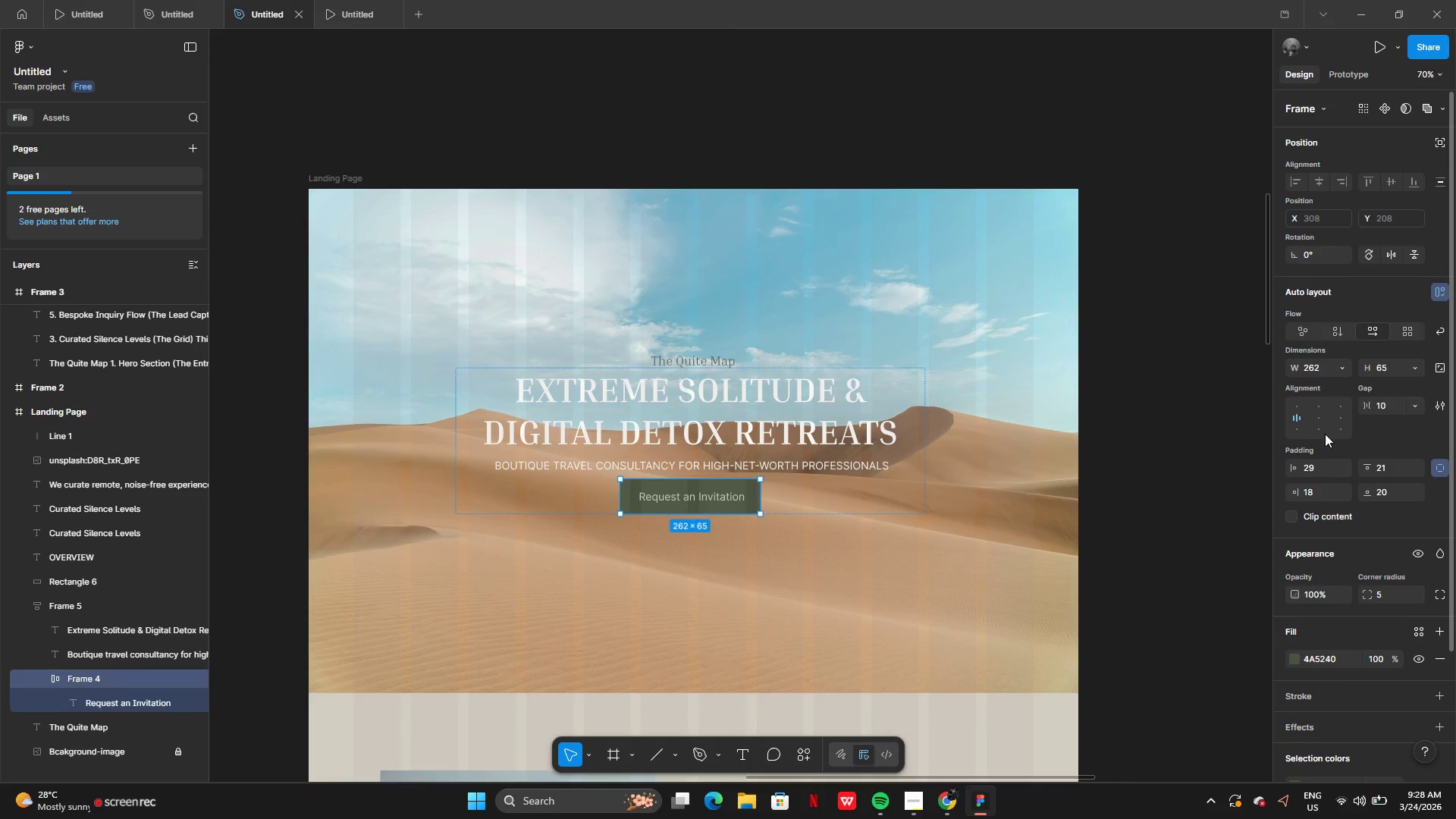 
left_click([1323, 419])
 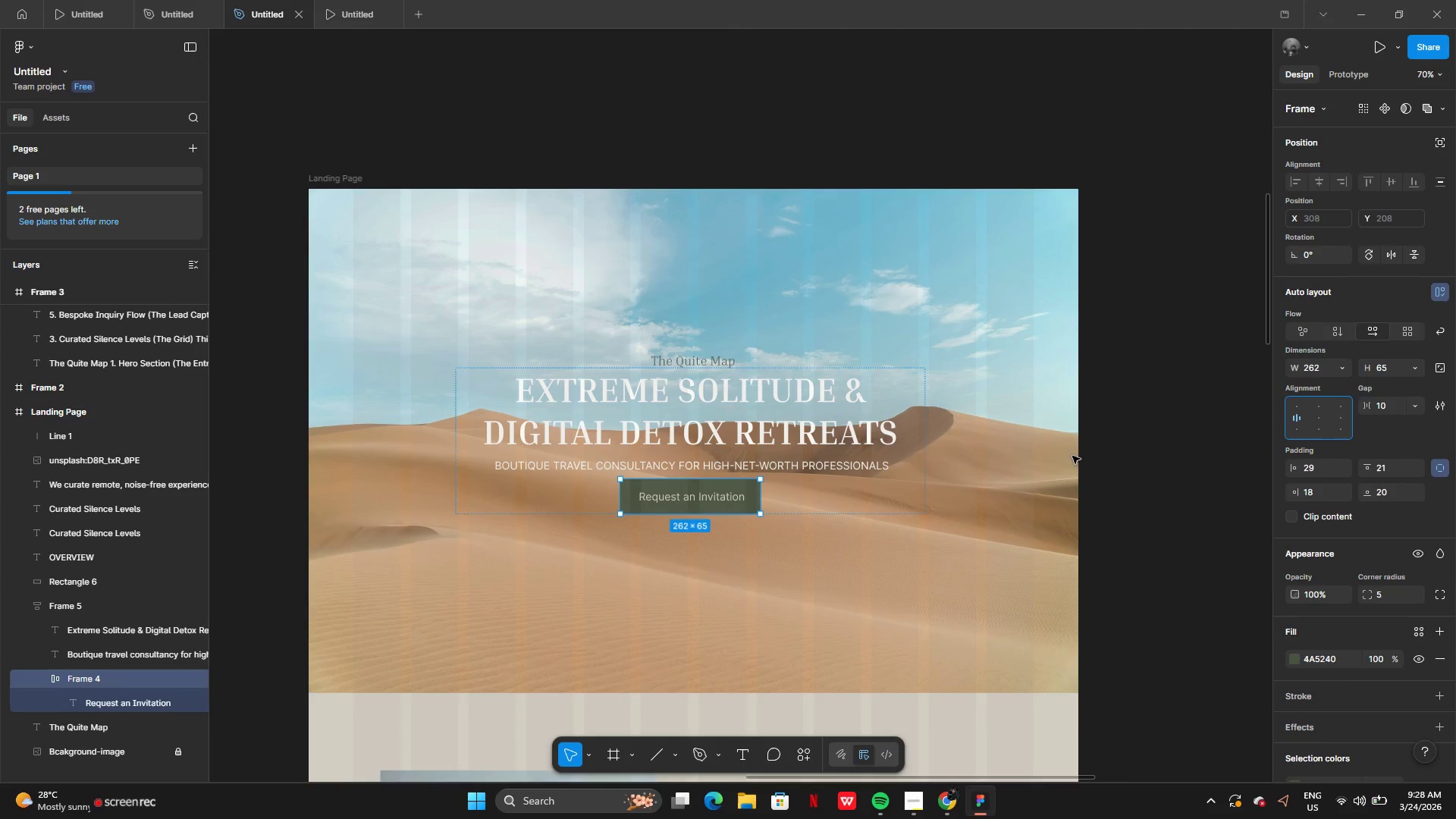 
double_click([749, 527])
 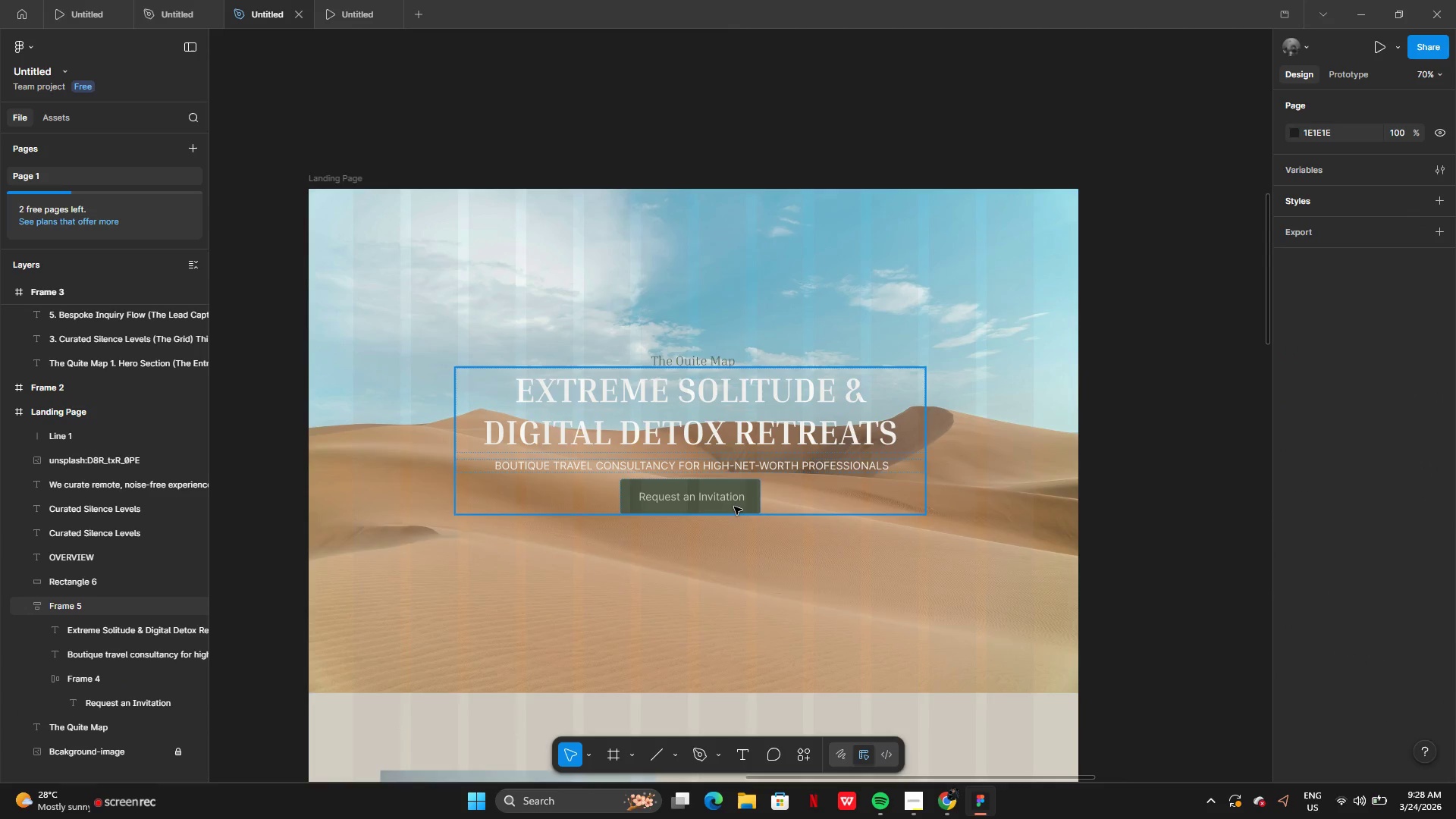 
left_click([734, 507])
 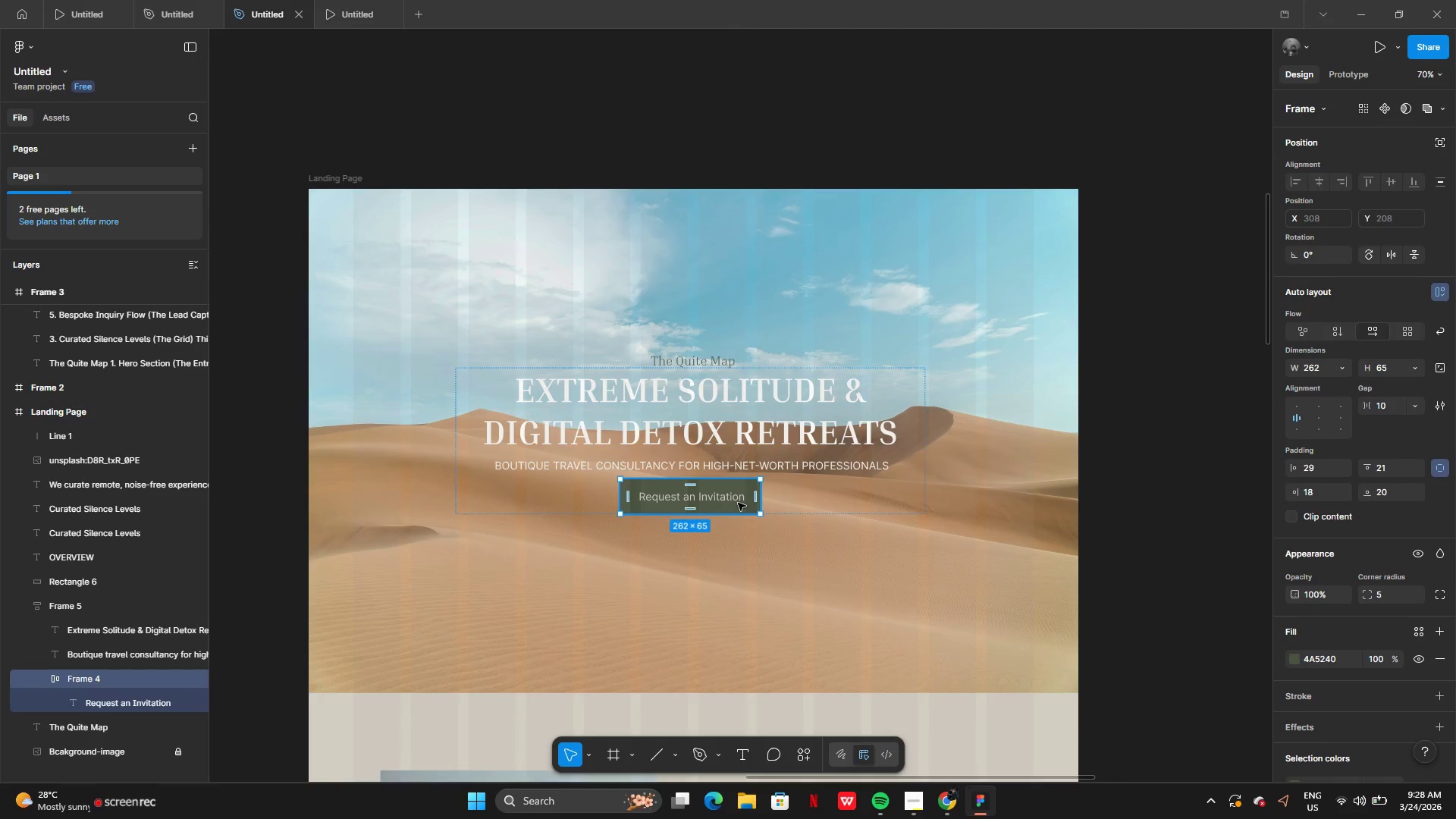 
left_click_drag(start_coordinate=[738, 503], to_coordinate=[727, 497])
 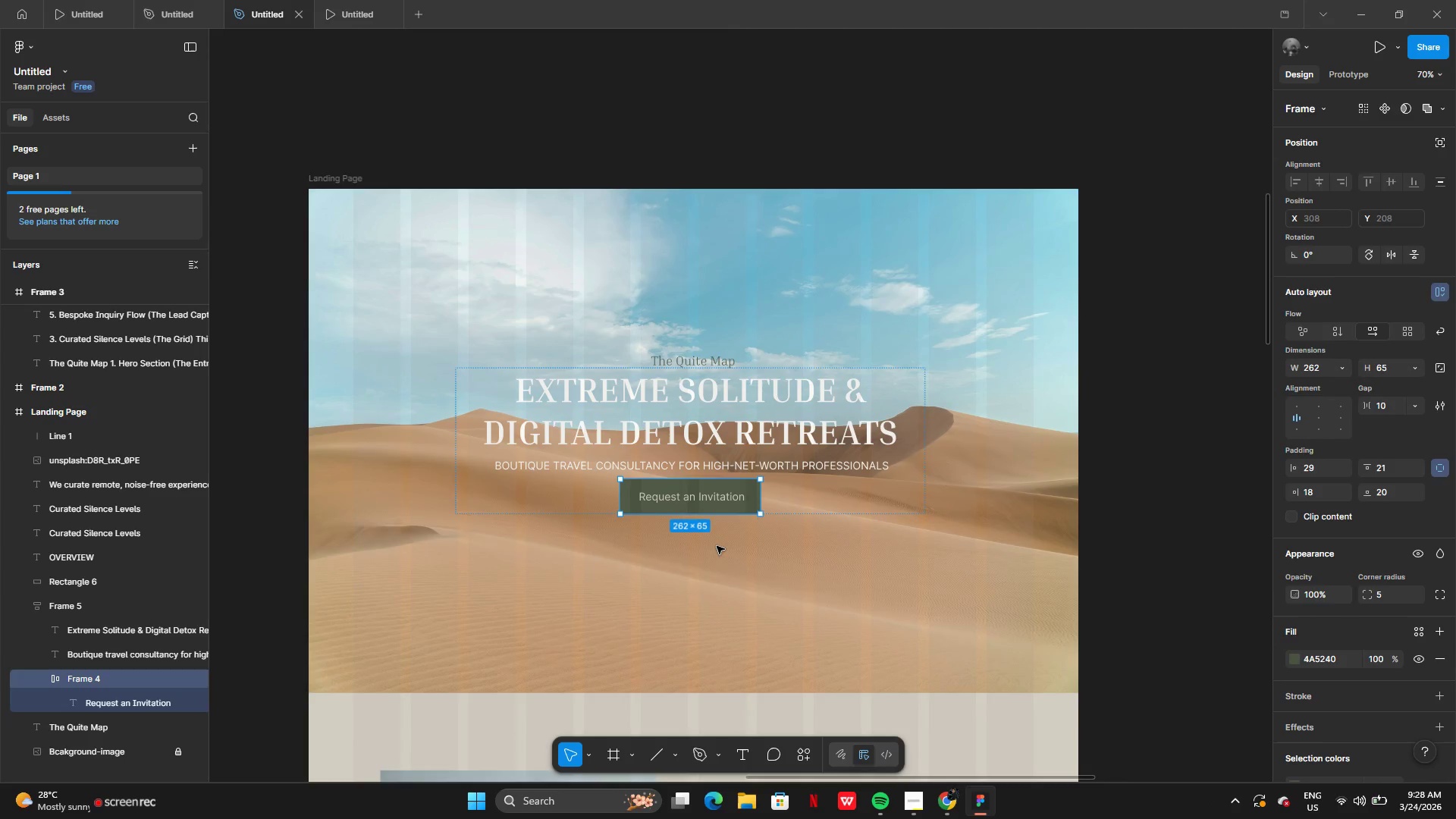 
left_click([716, 547])
 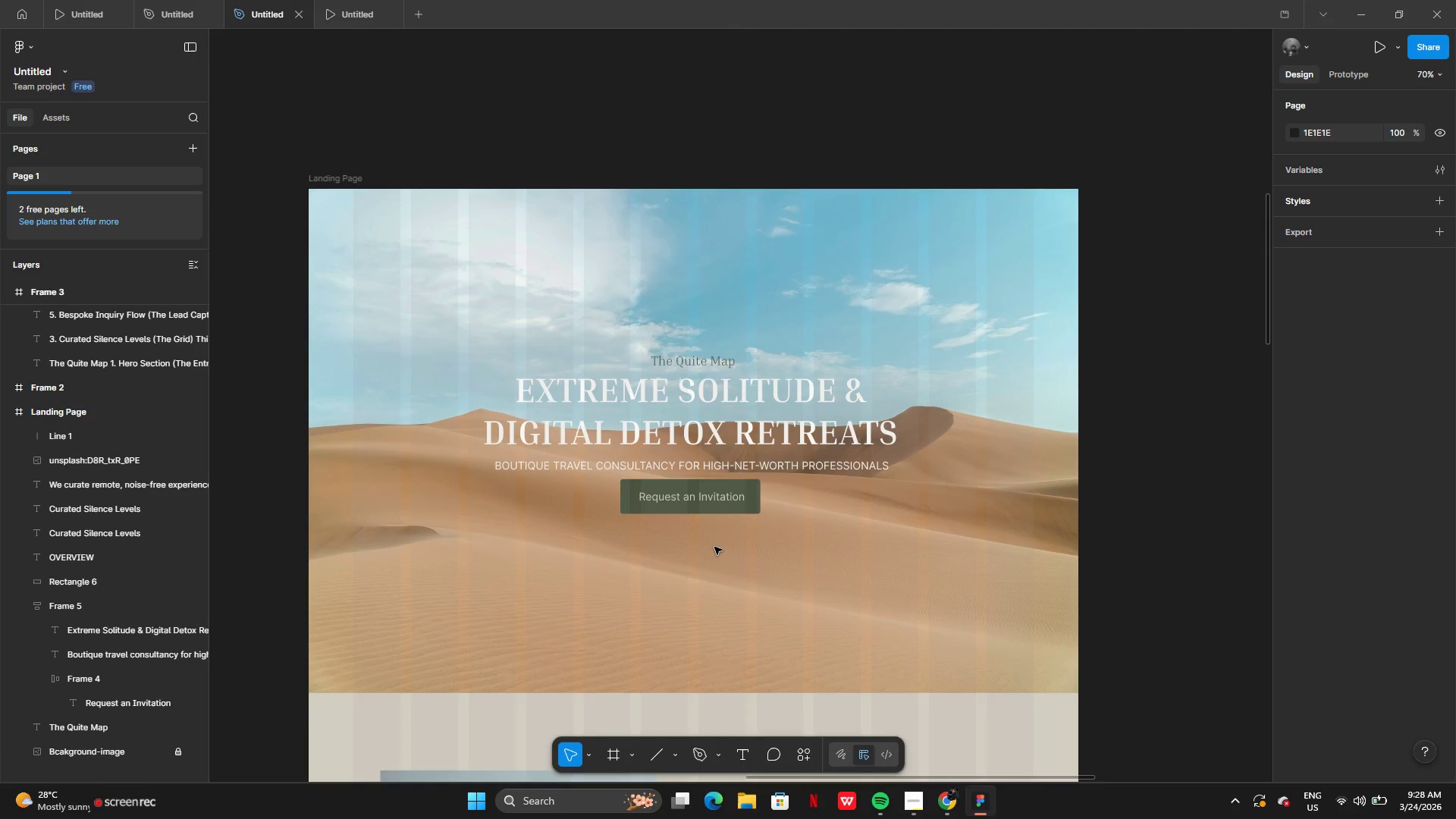 
left_click([714, 547])
 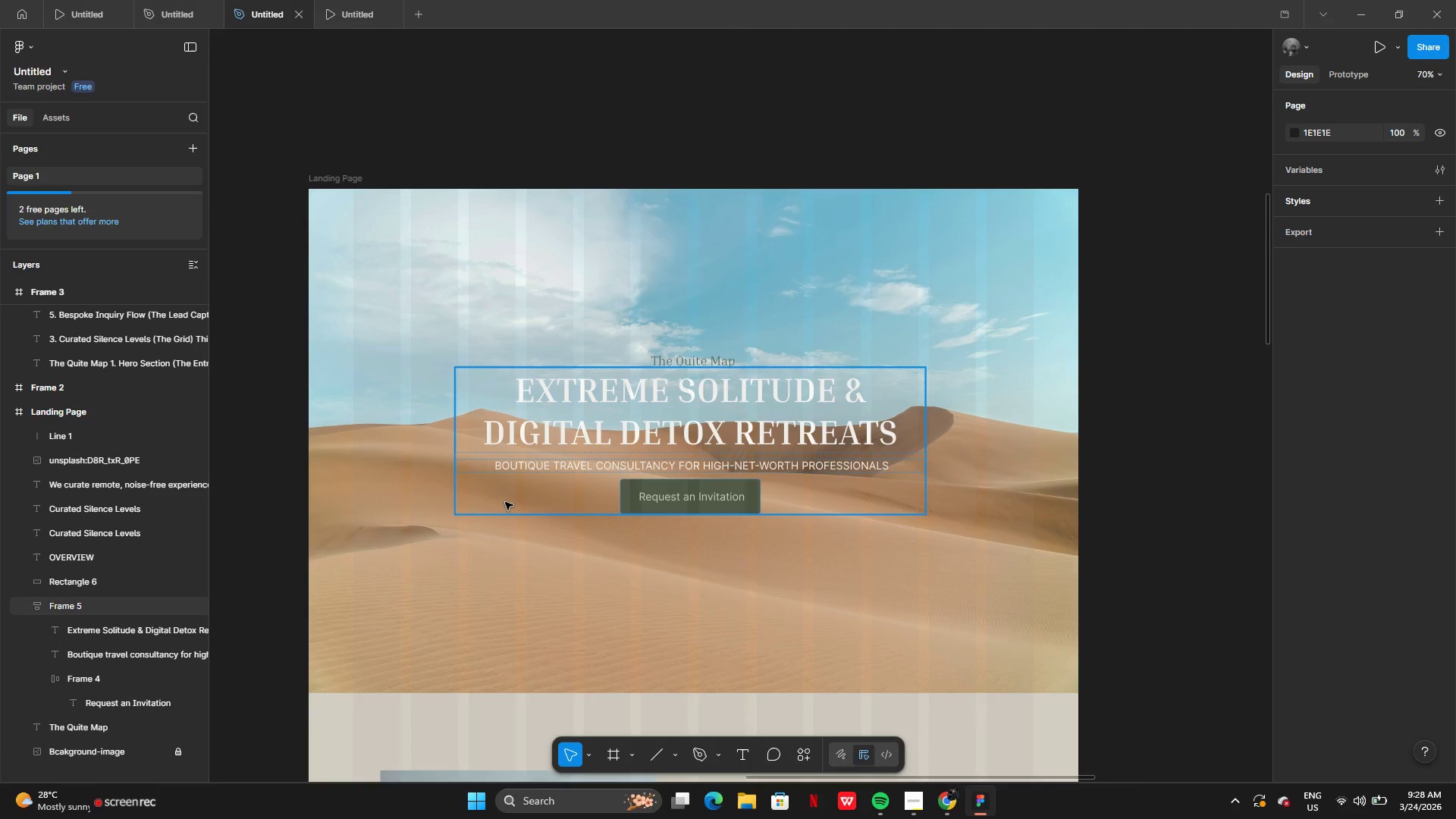 
left_click([505, 502])
 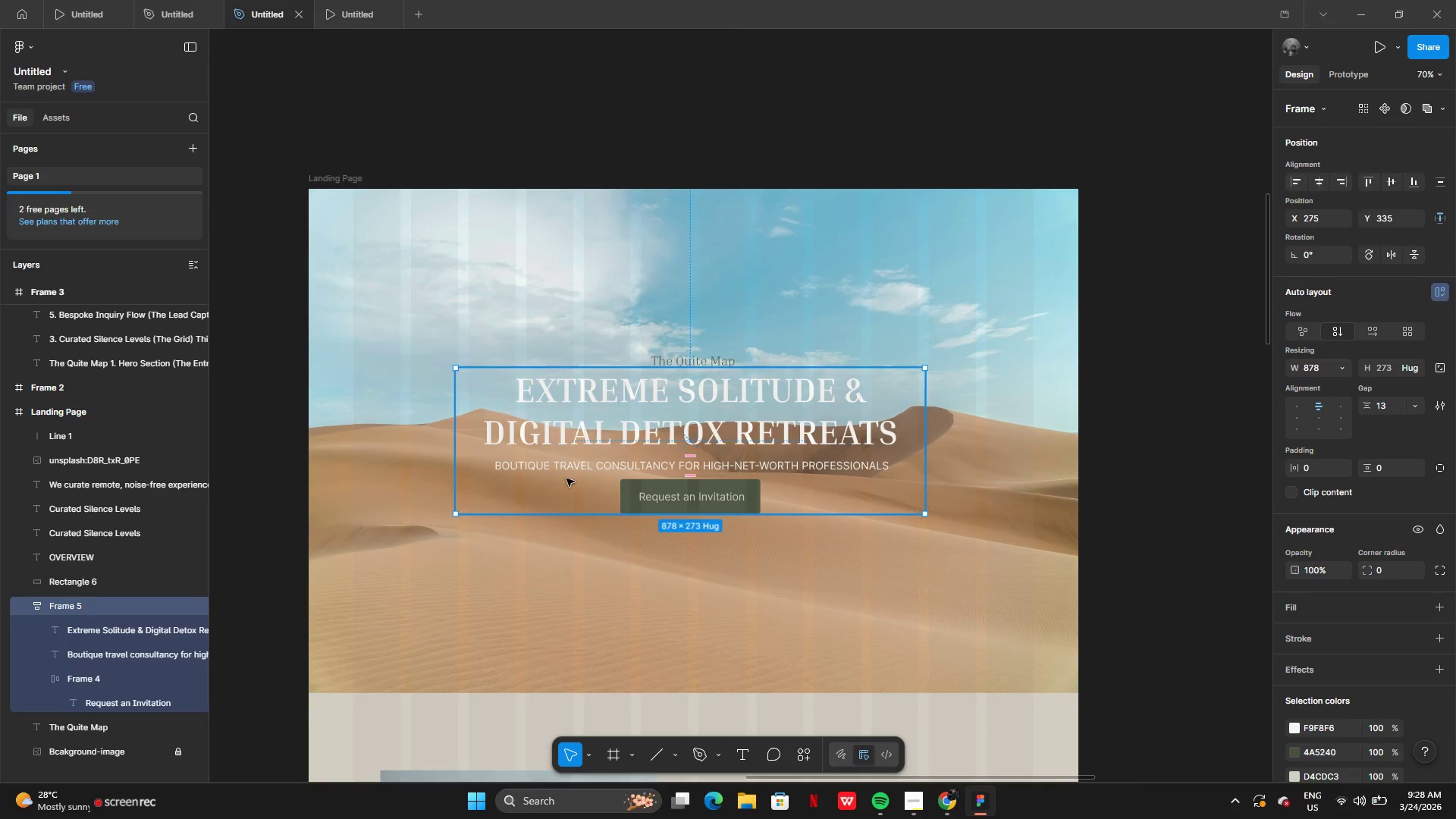 
right_click([566, 479])
 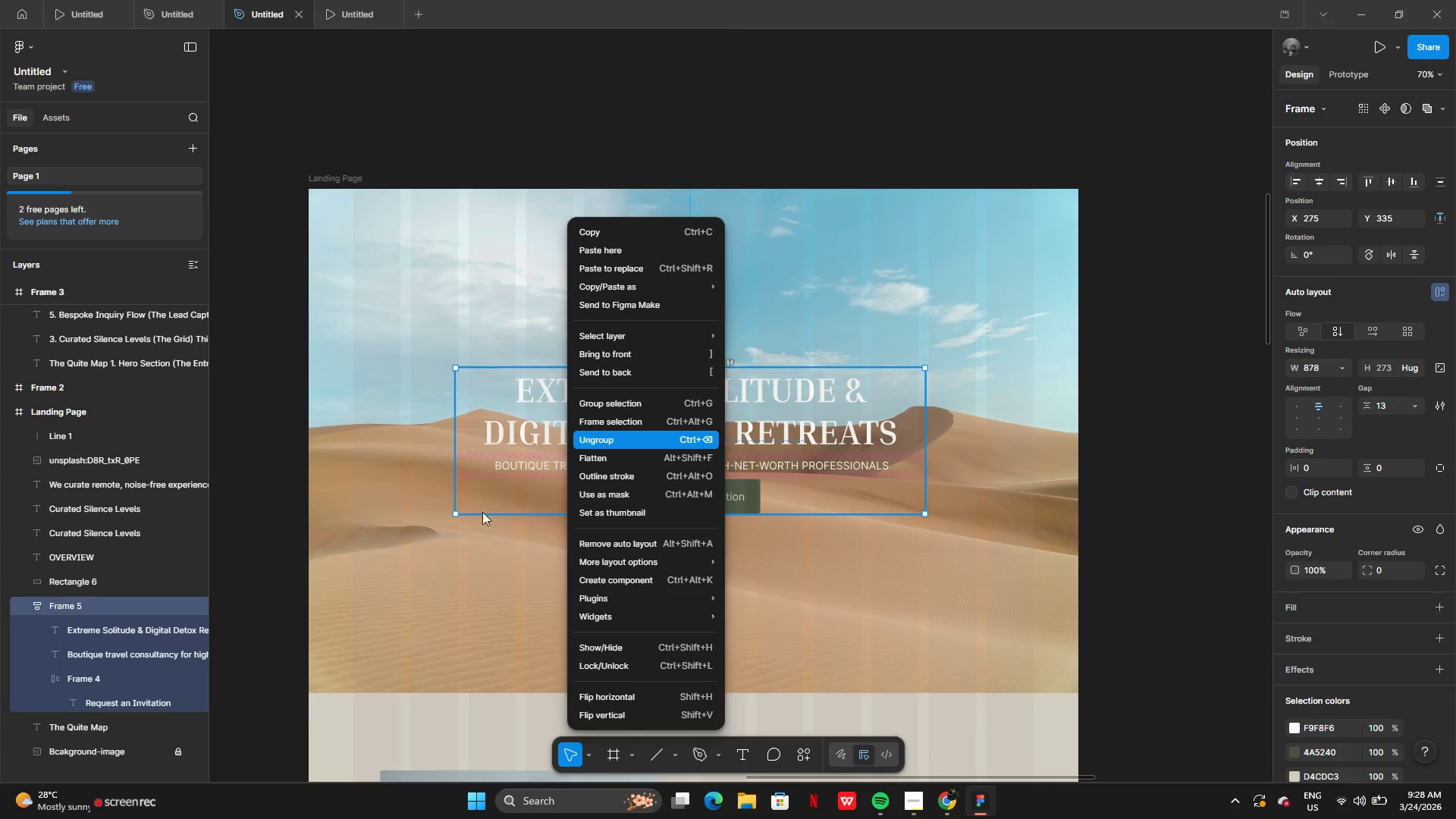 
double_click([438, 538])
 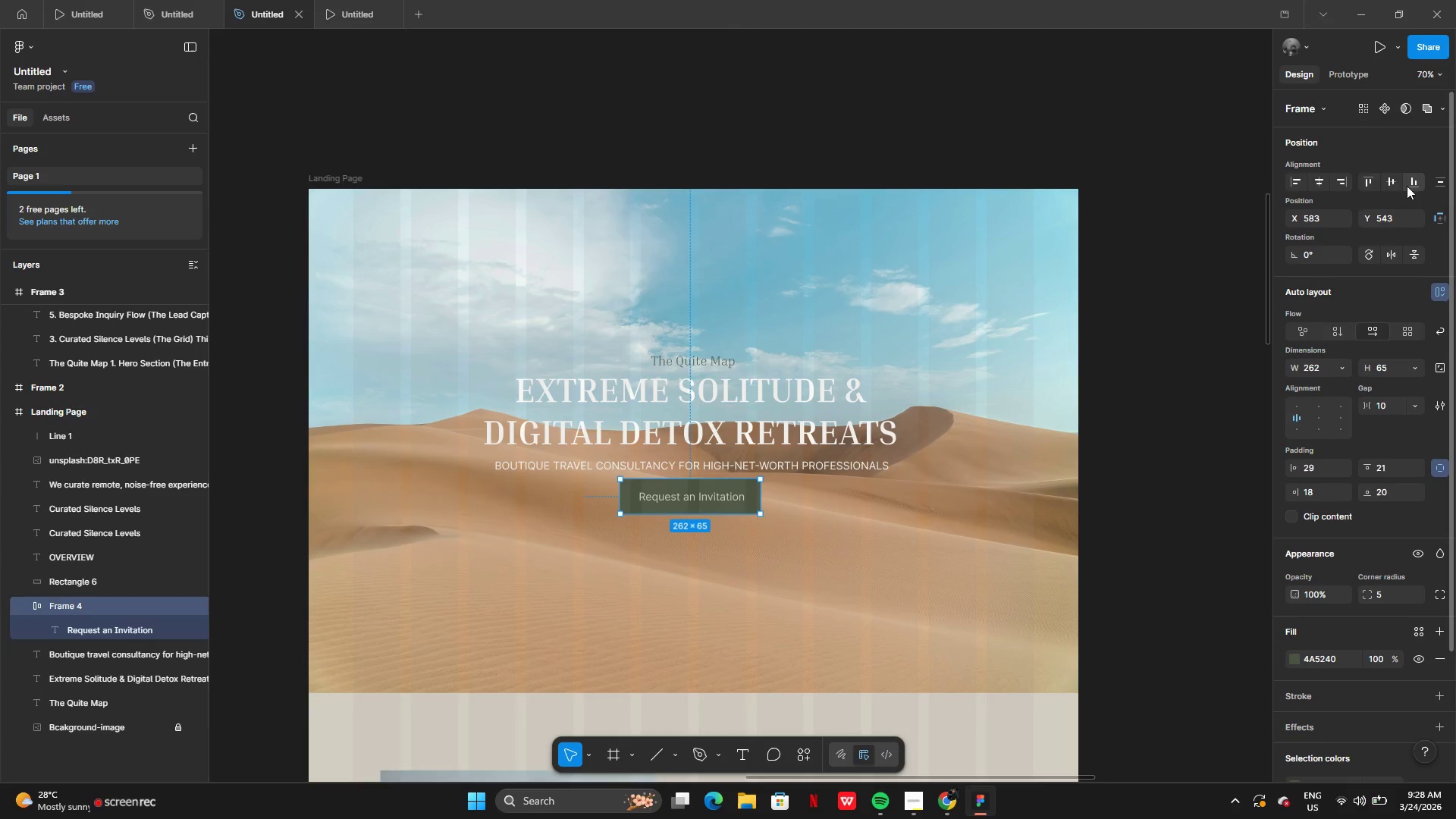 
left_click([1394, 182])
 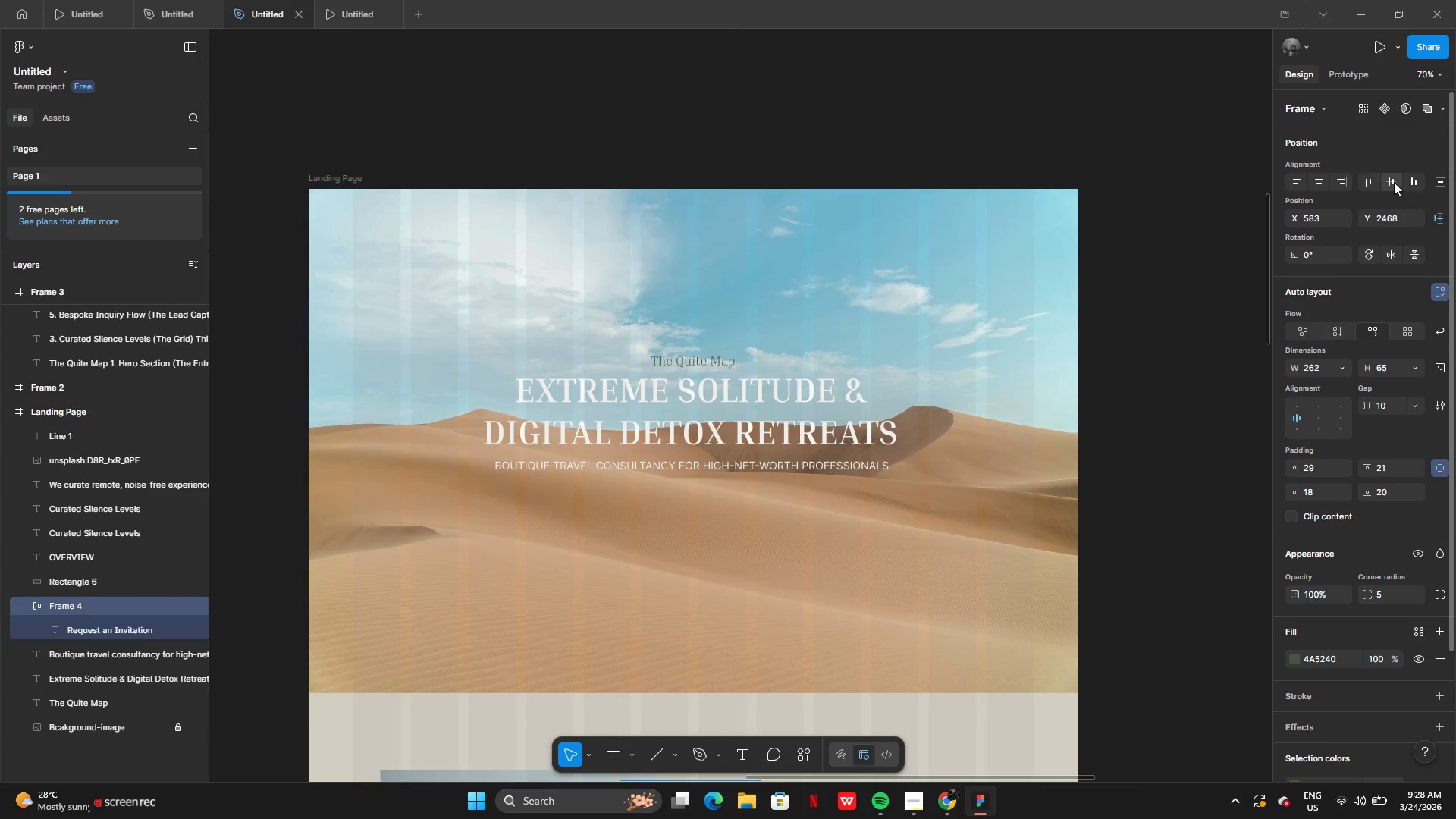 
key(Control+Z)
 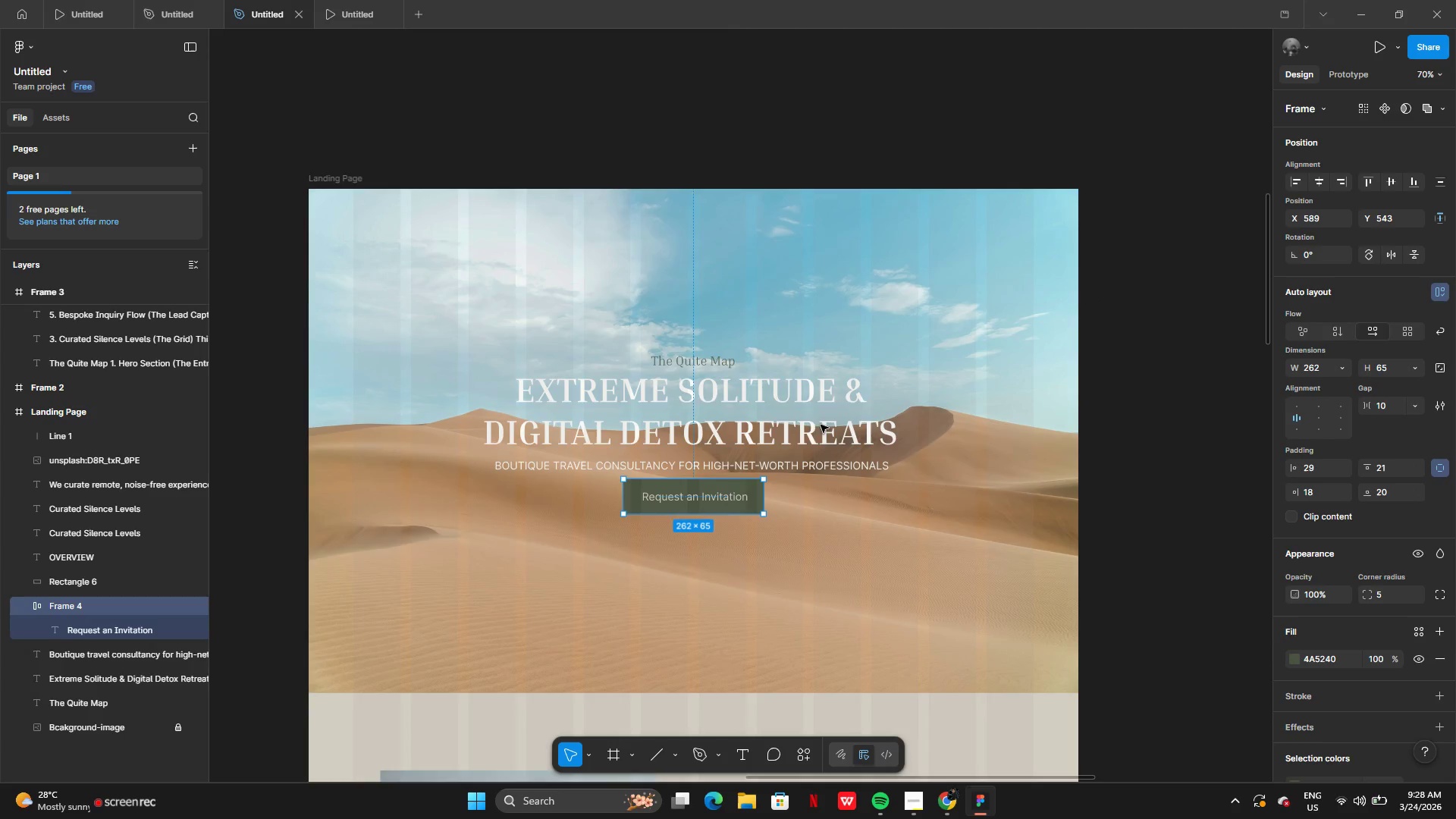 
left_click([768, 471])
 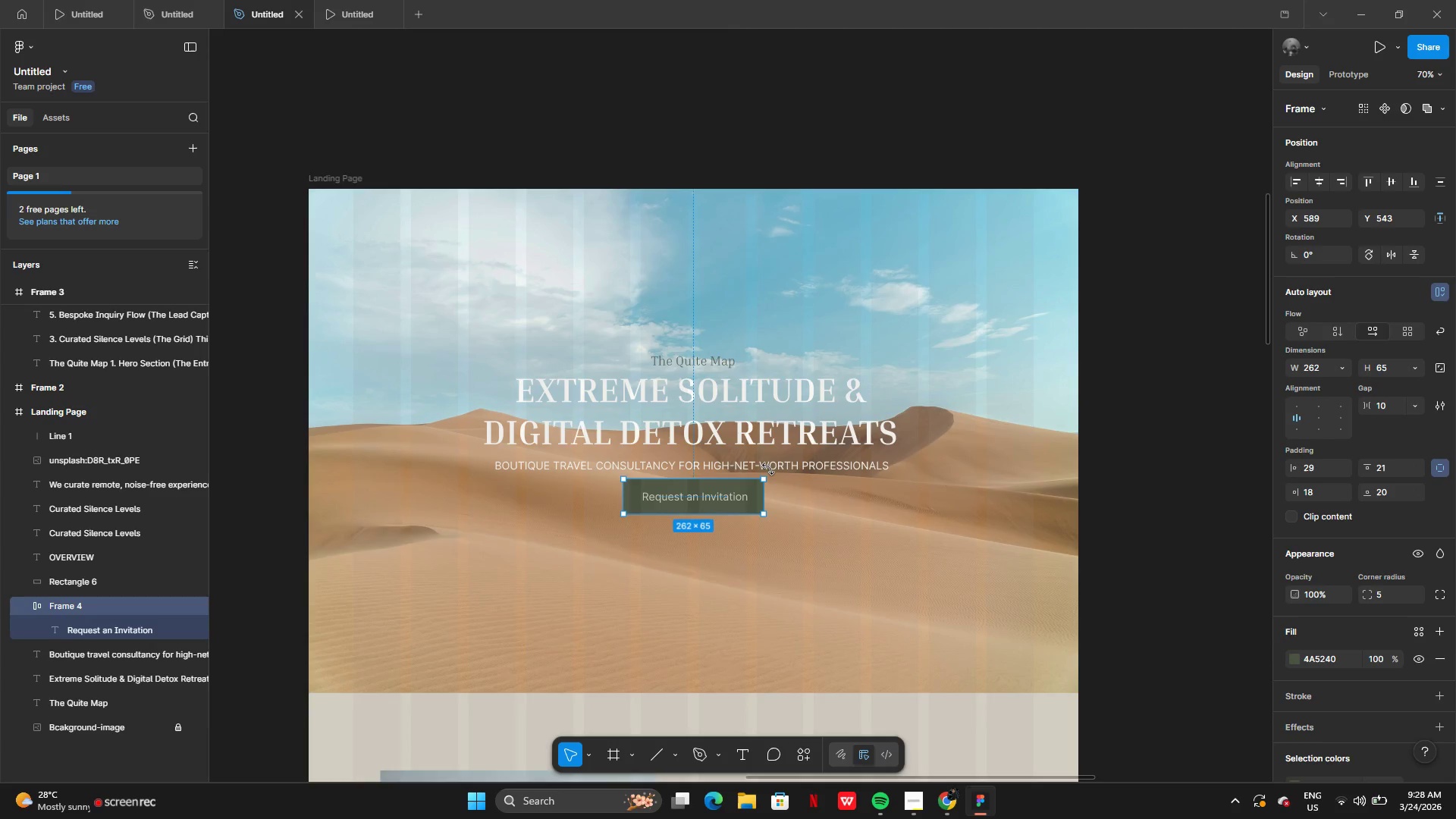 
left_click([768, 469])
 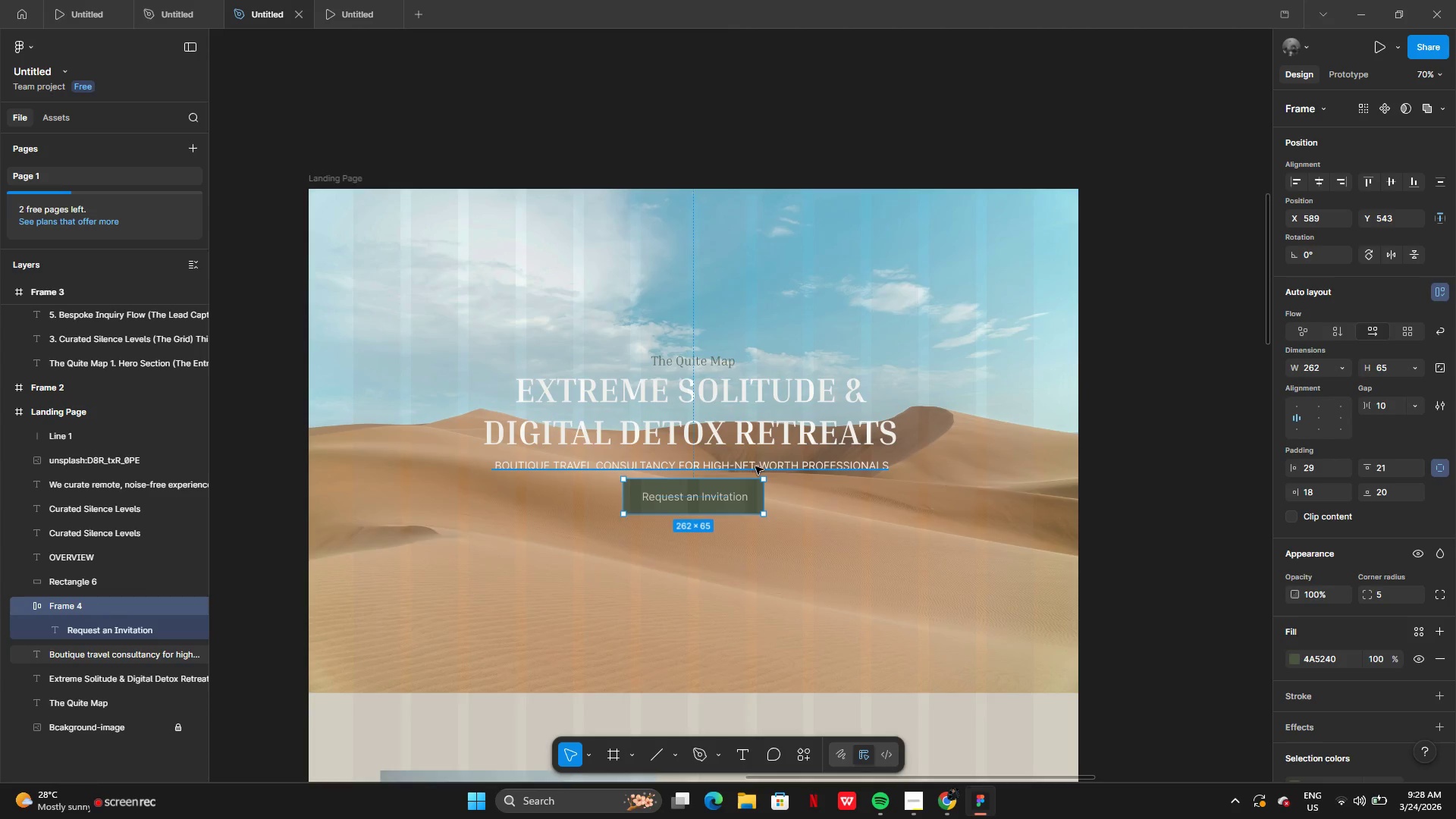 
left_click([760, 469])
 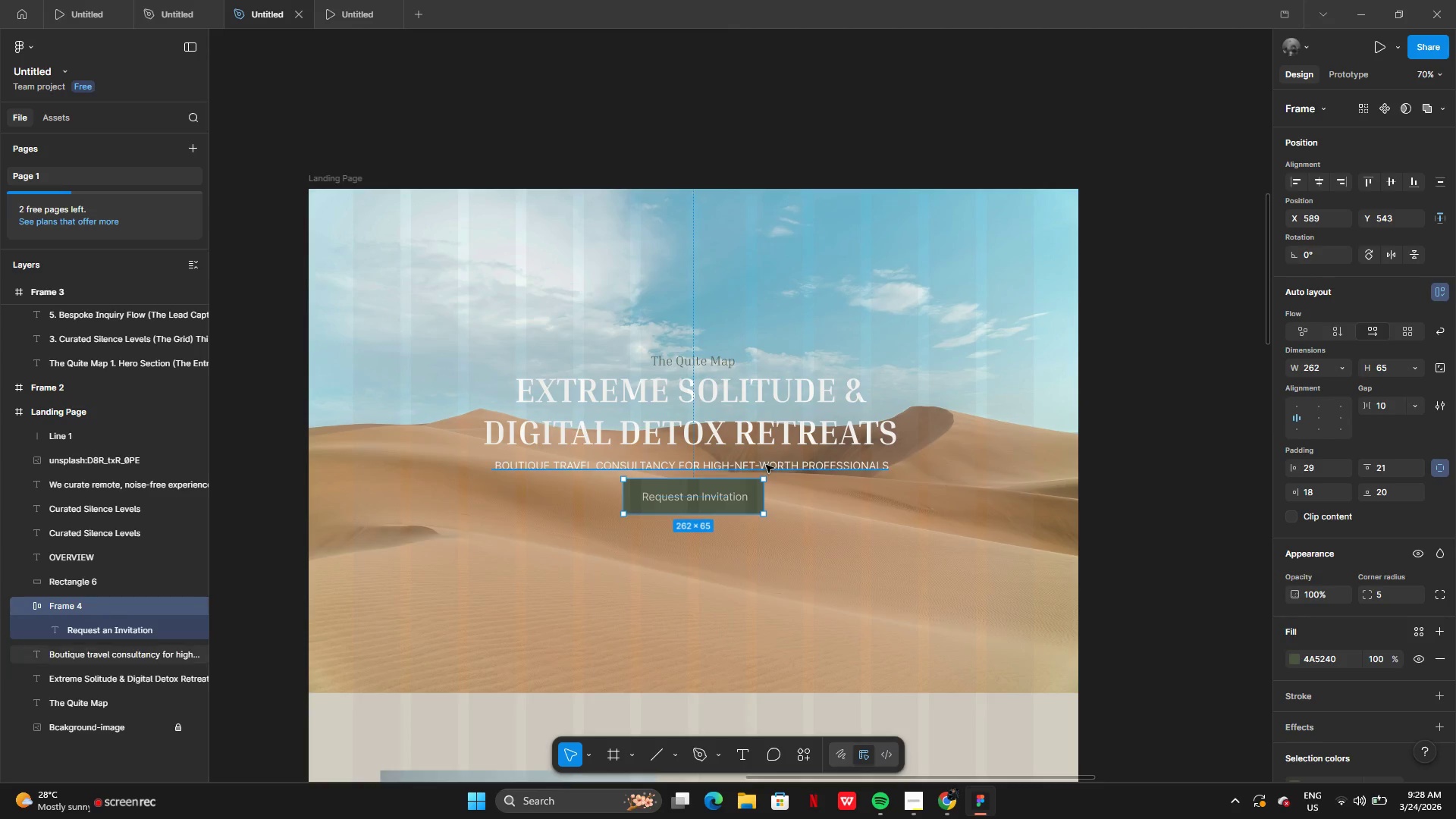 
left_click([766, 465])
 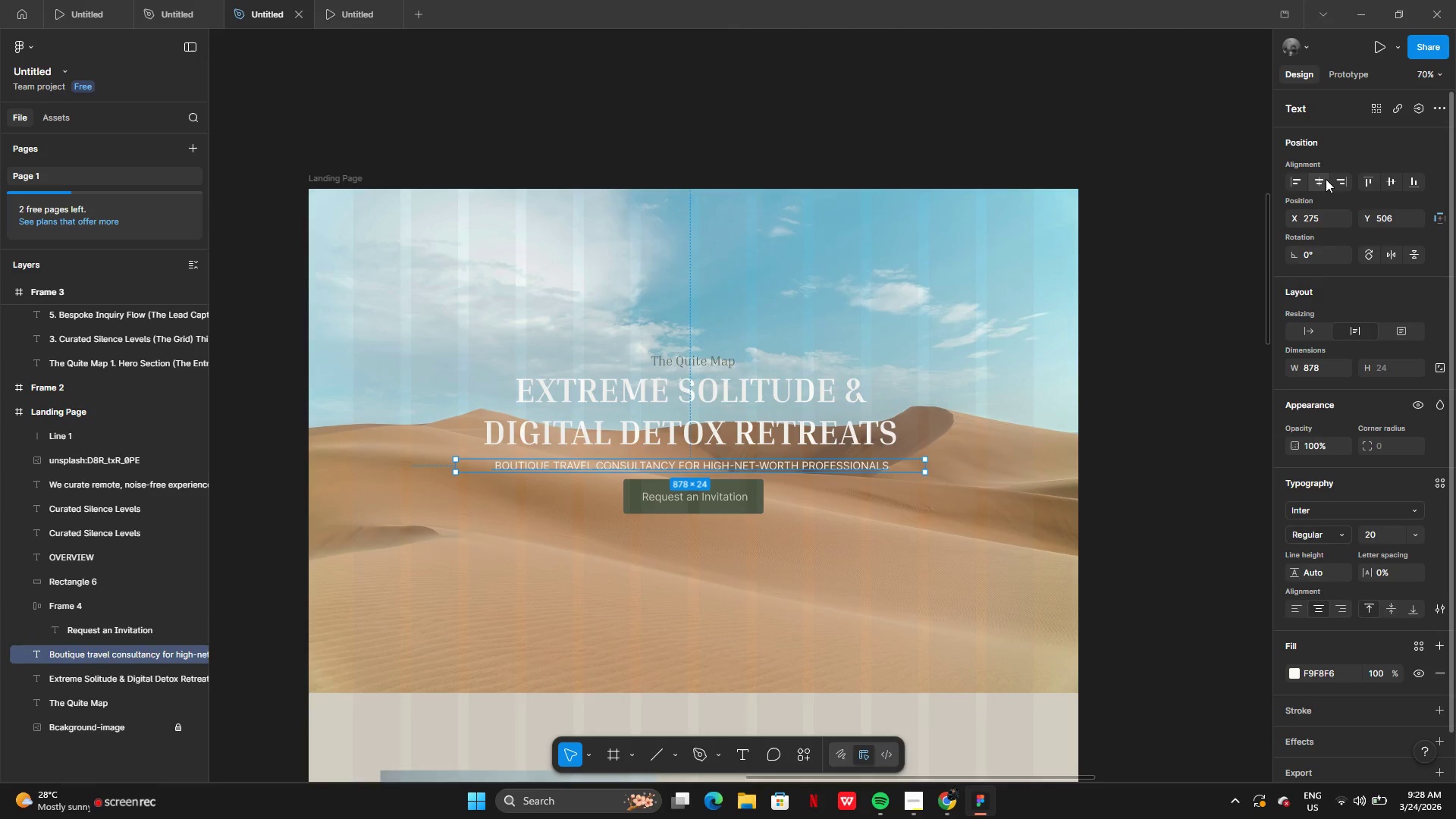 
left_click([1321, 182])
 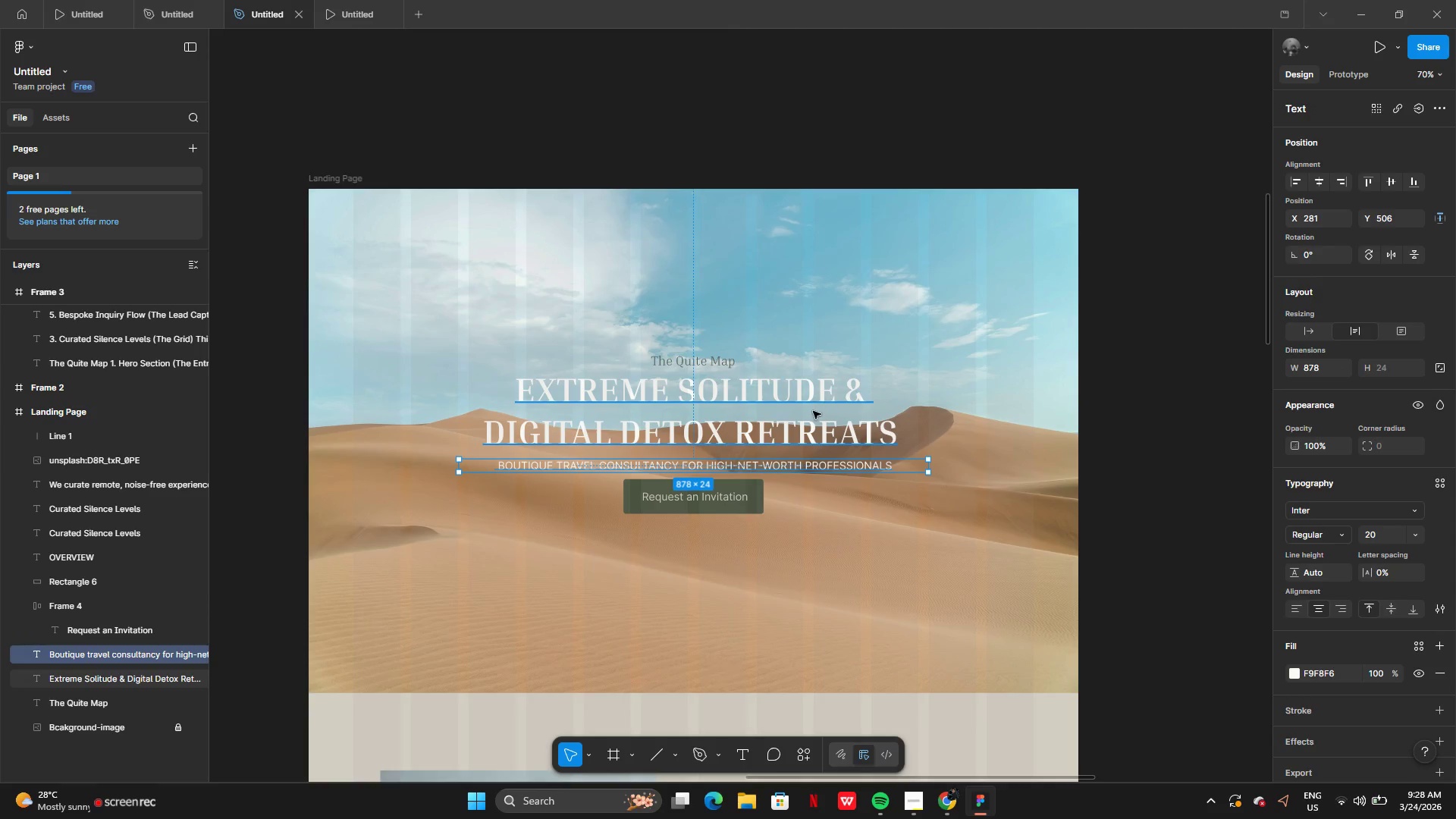 
left_click([813, 411])
 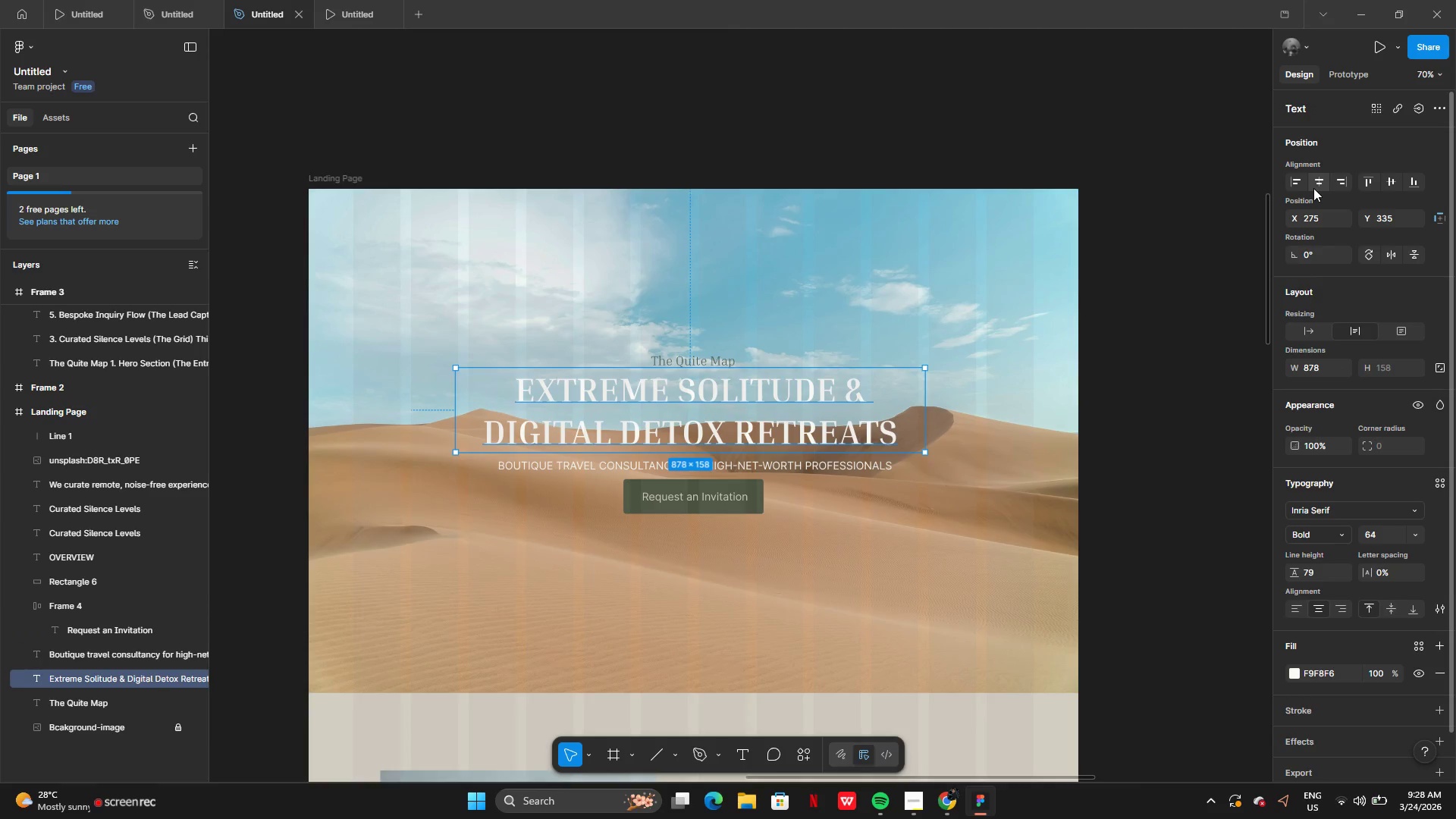 
left_click([1314, 187])
 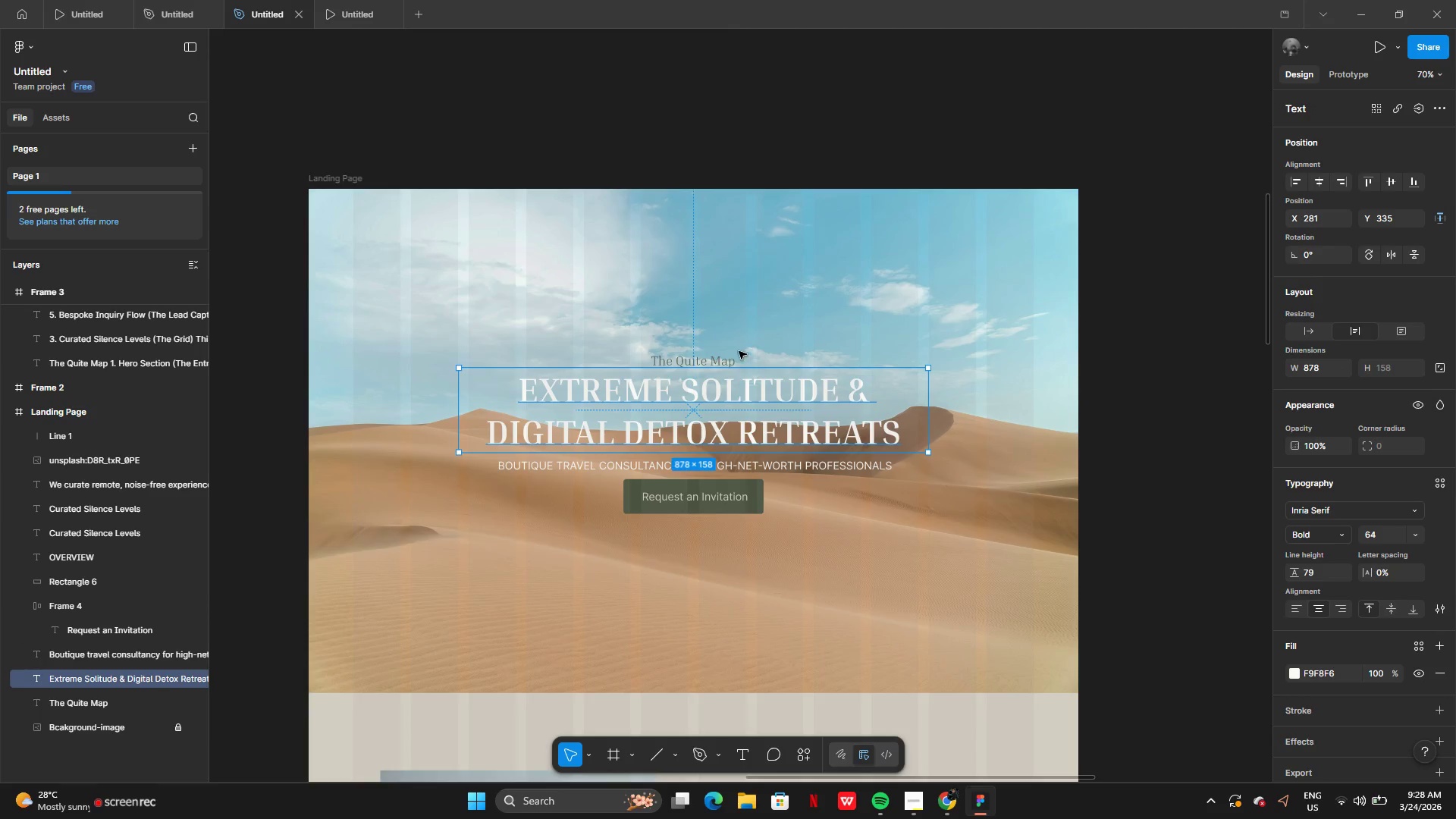 
left_click([733, 357])
 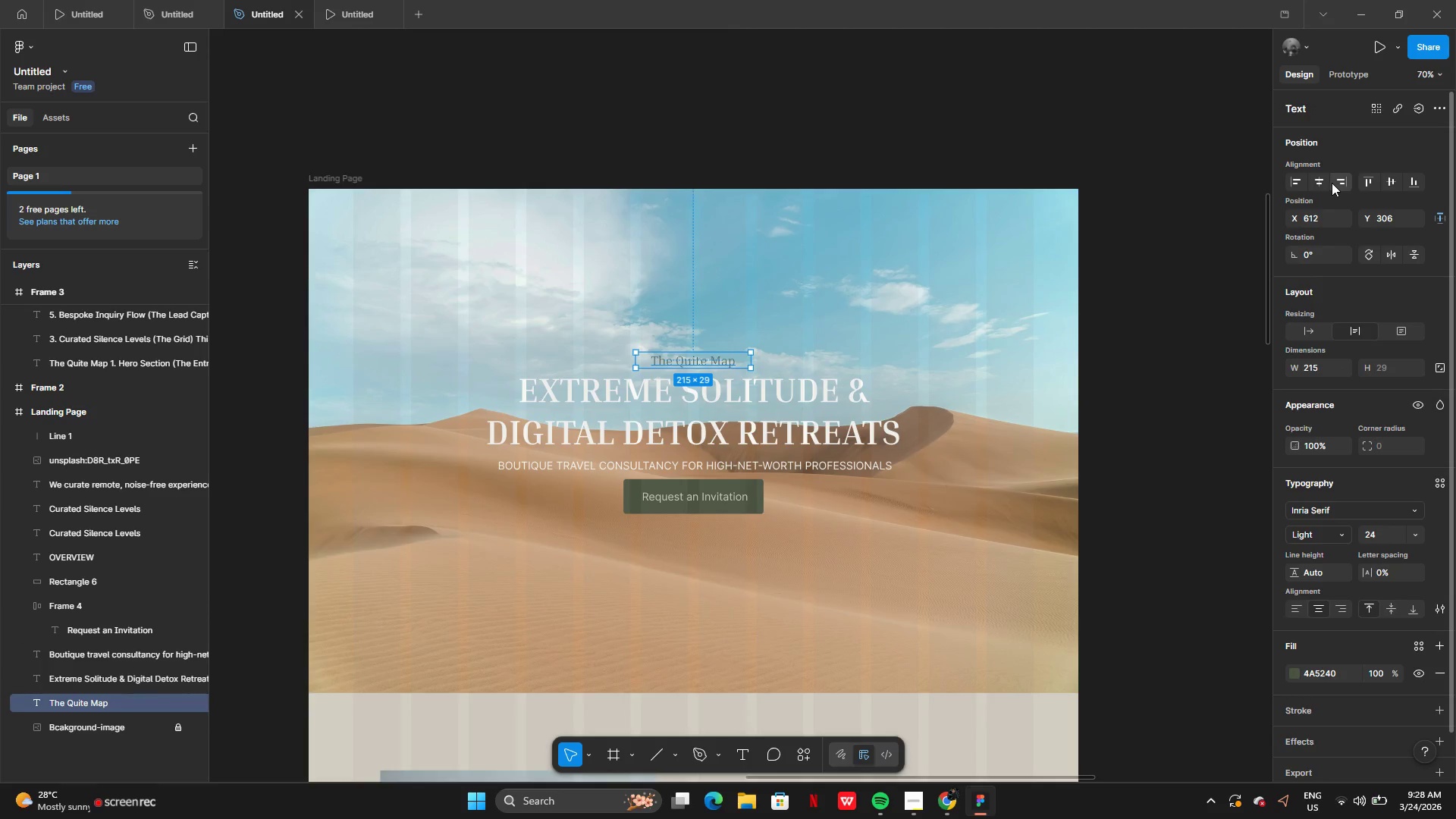 
left_click([1320, 180])
 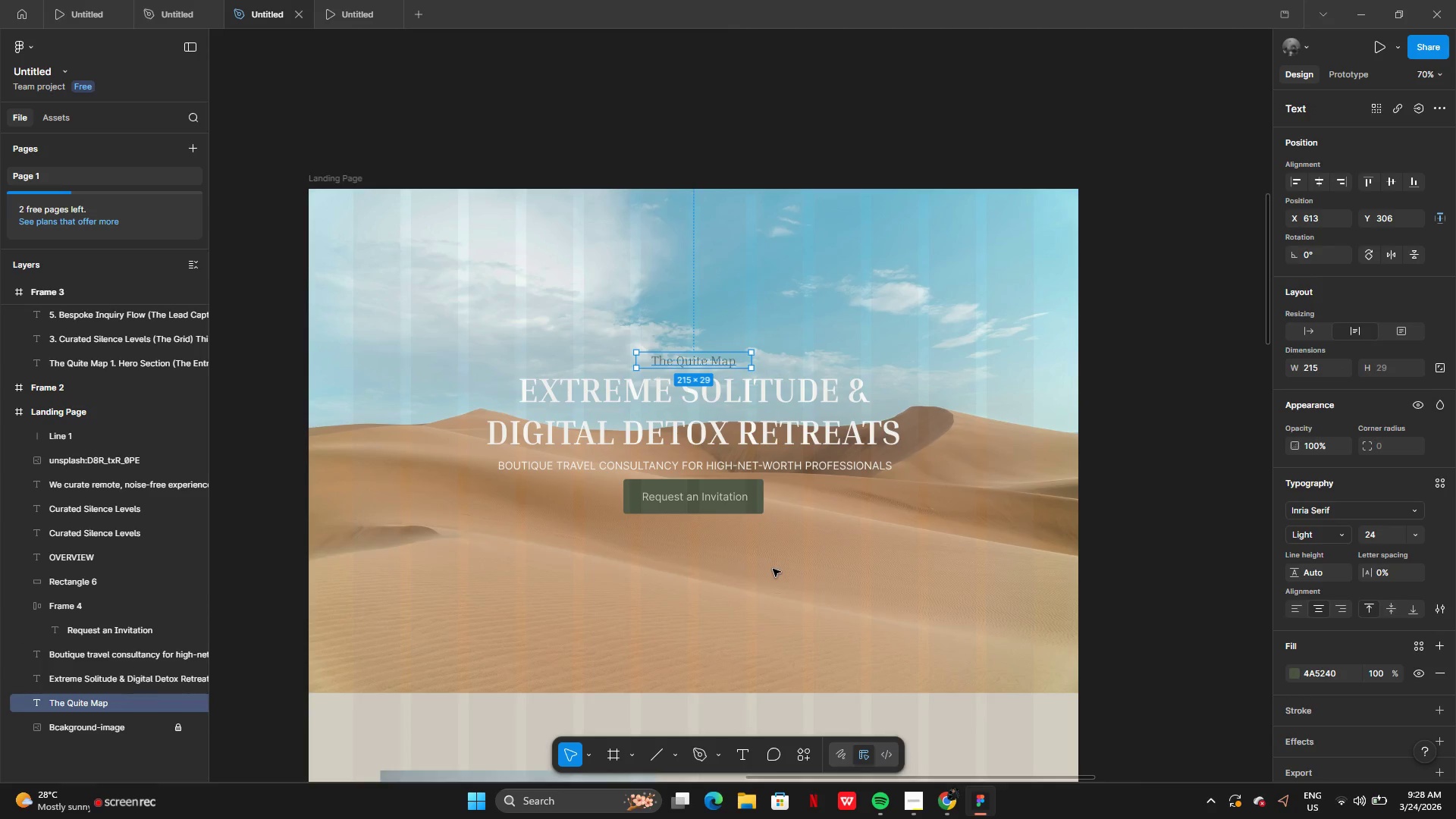 
left_click([771, 570])
 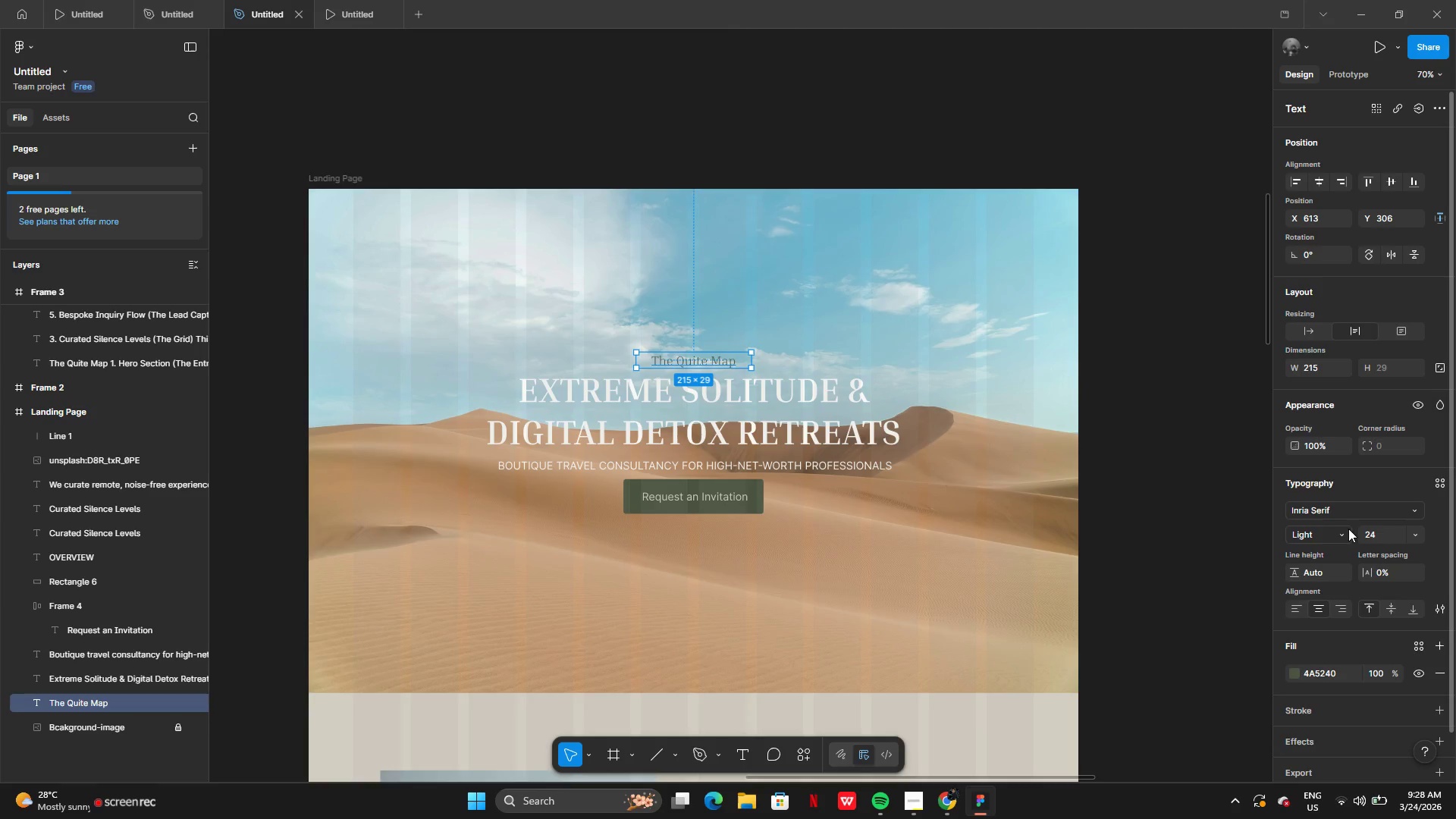 
wait(5.47)
 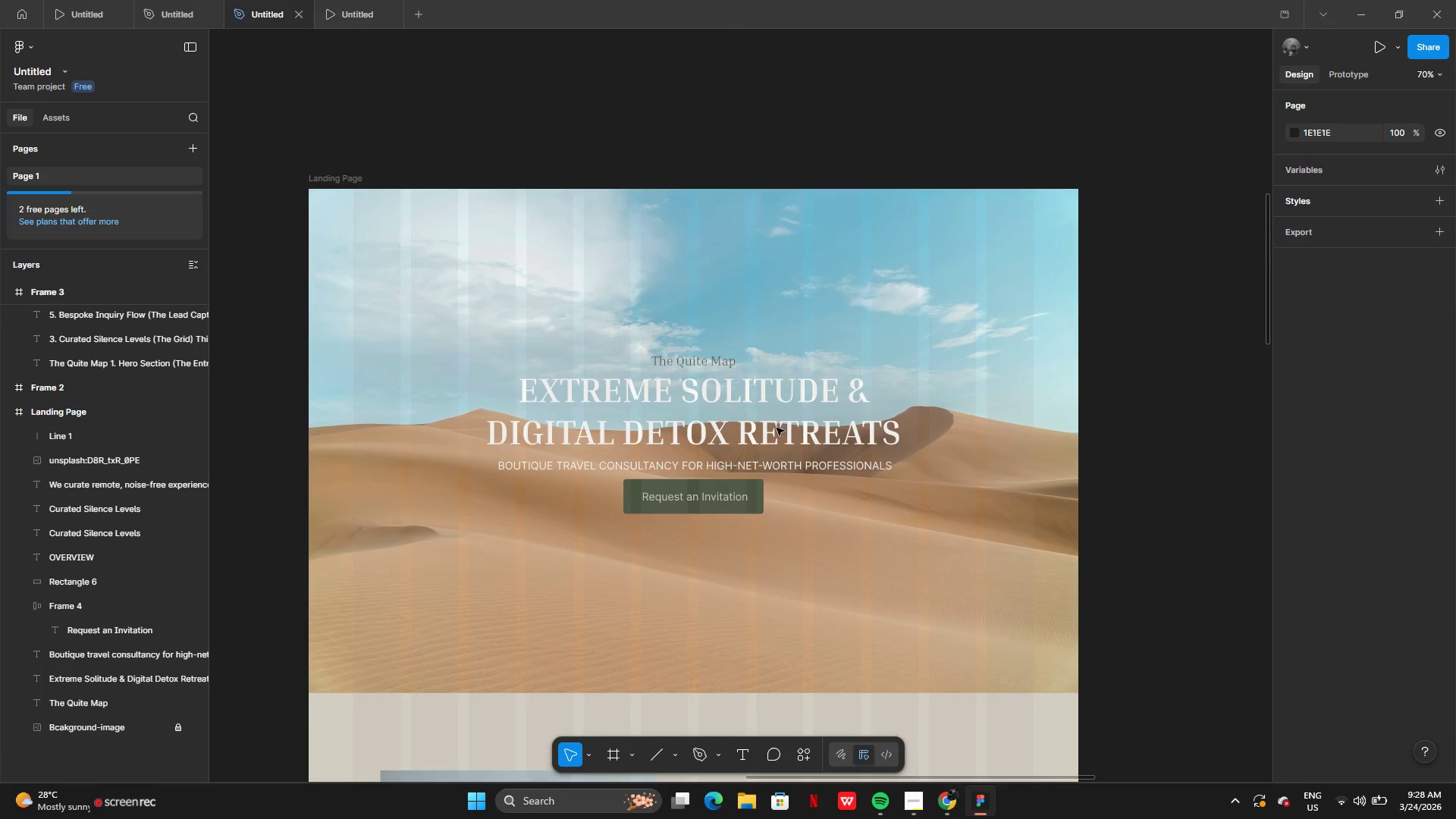 
left_click([1331, 535])
 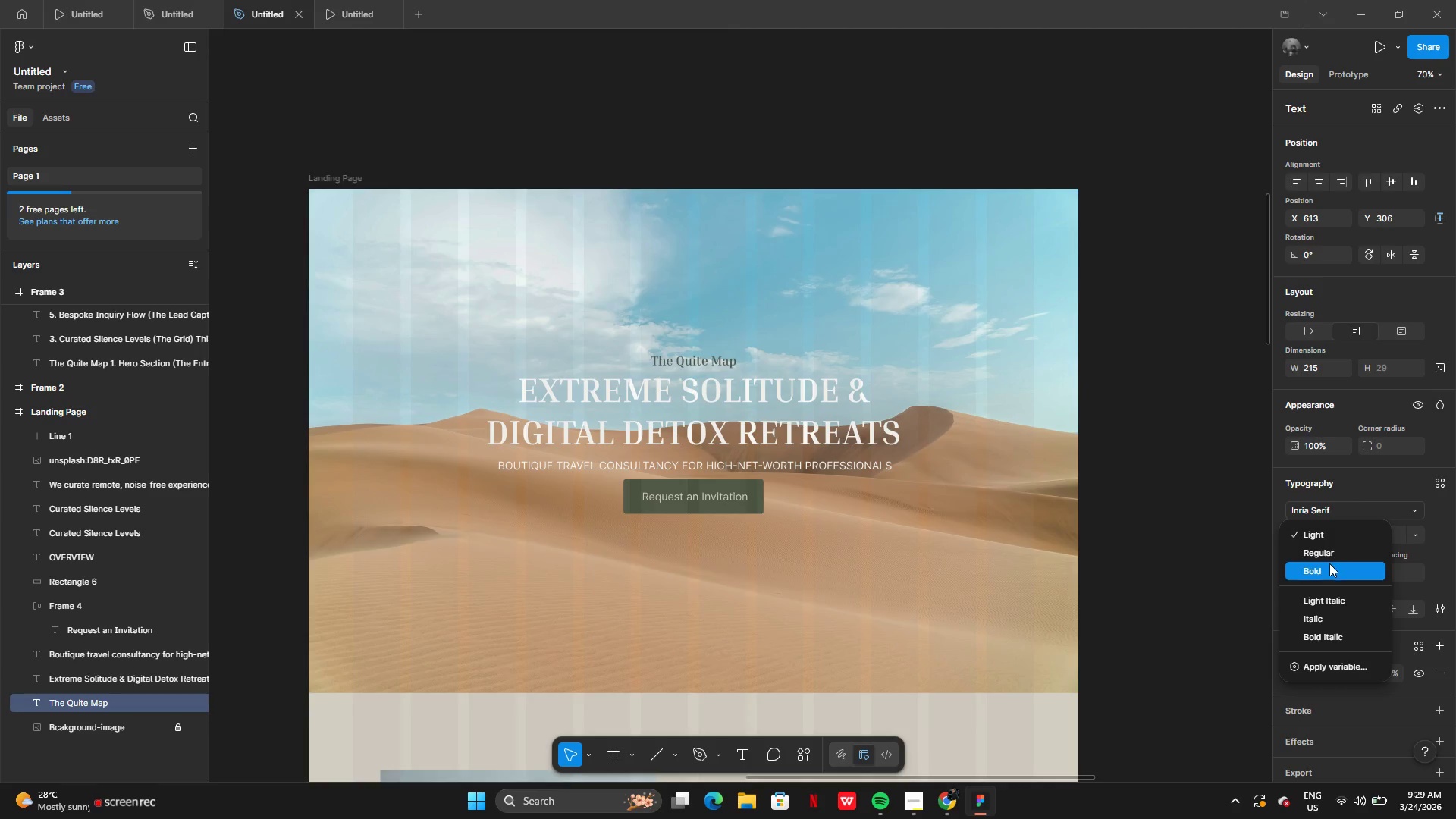 
left_click([1329, 563])
 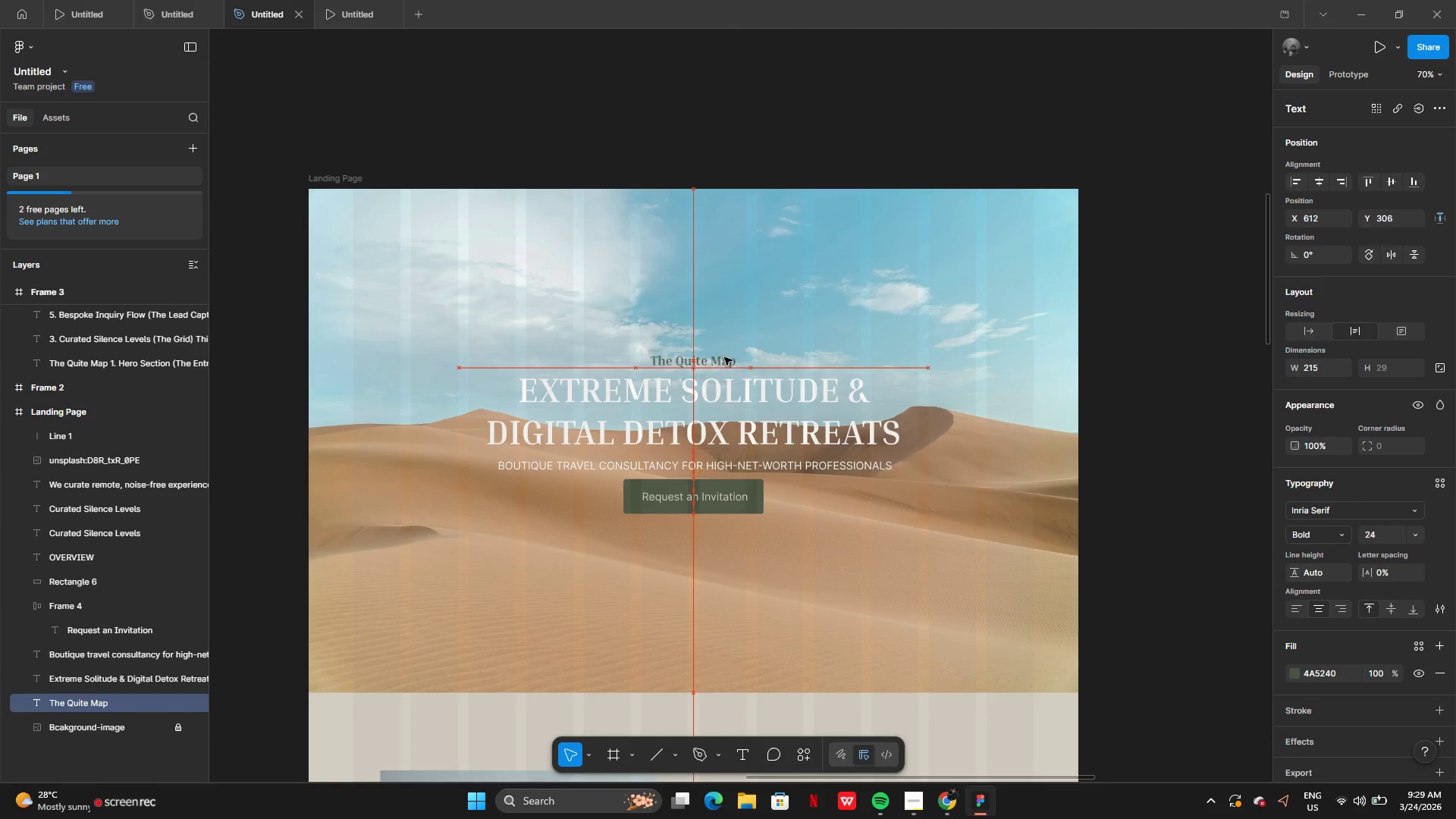 
left_click([767, 593])
 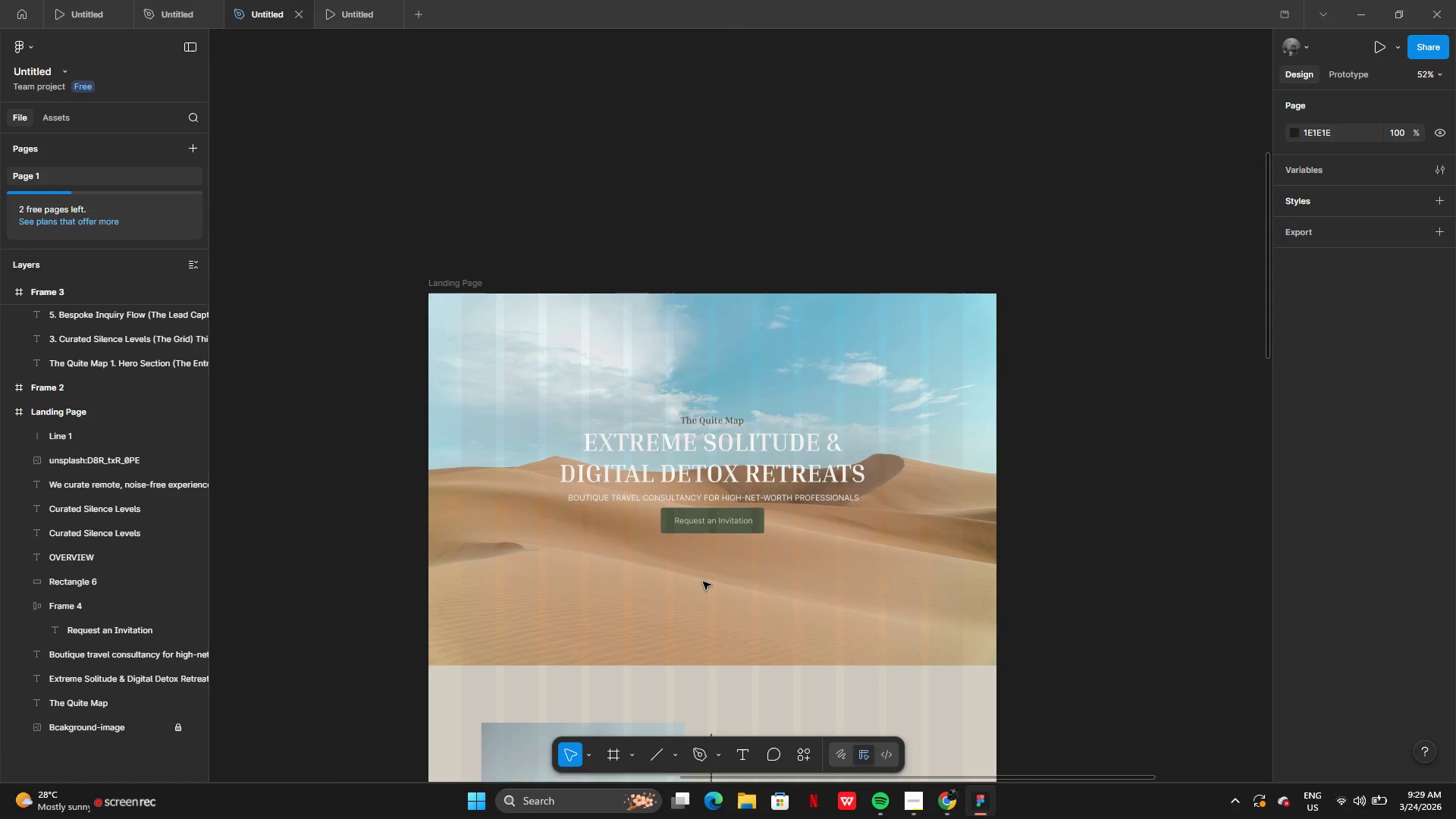 
wait(8.05)
 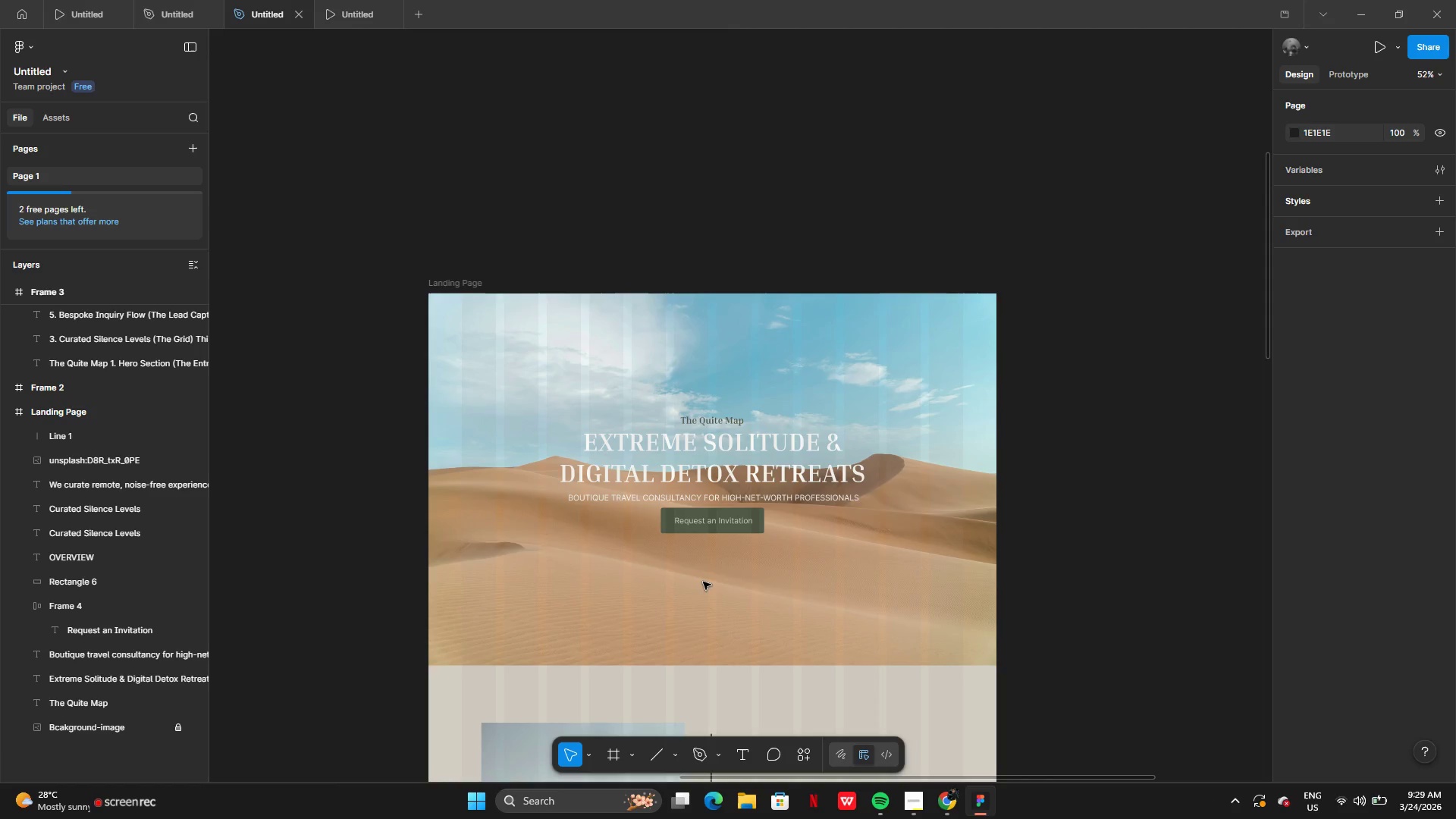 
left_click([171, 11])
 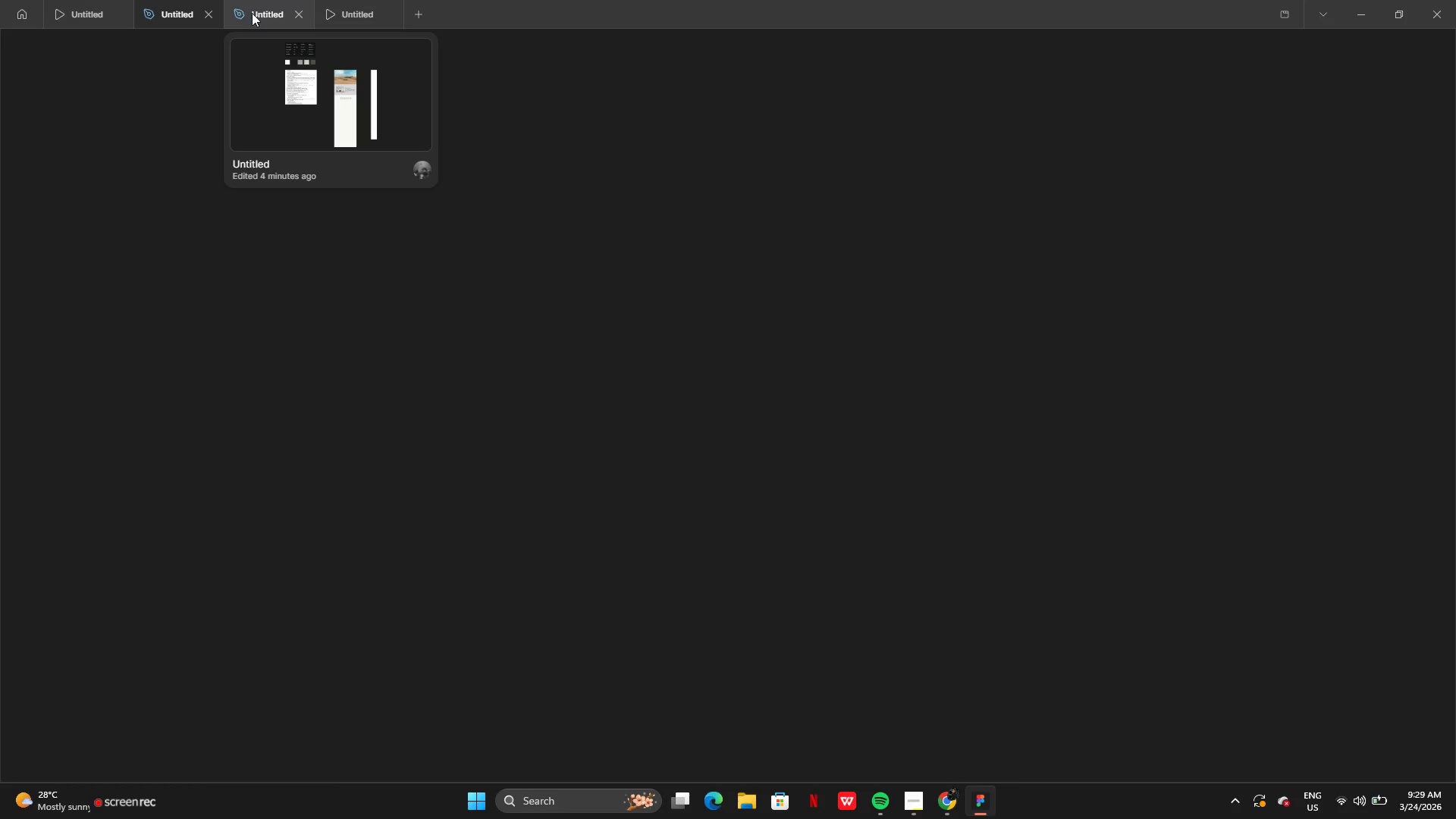 
left_click([253, 9])
 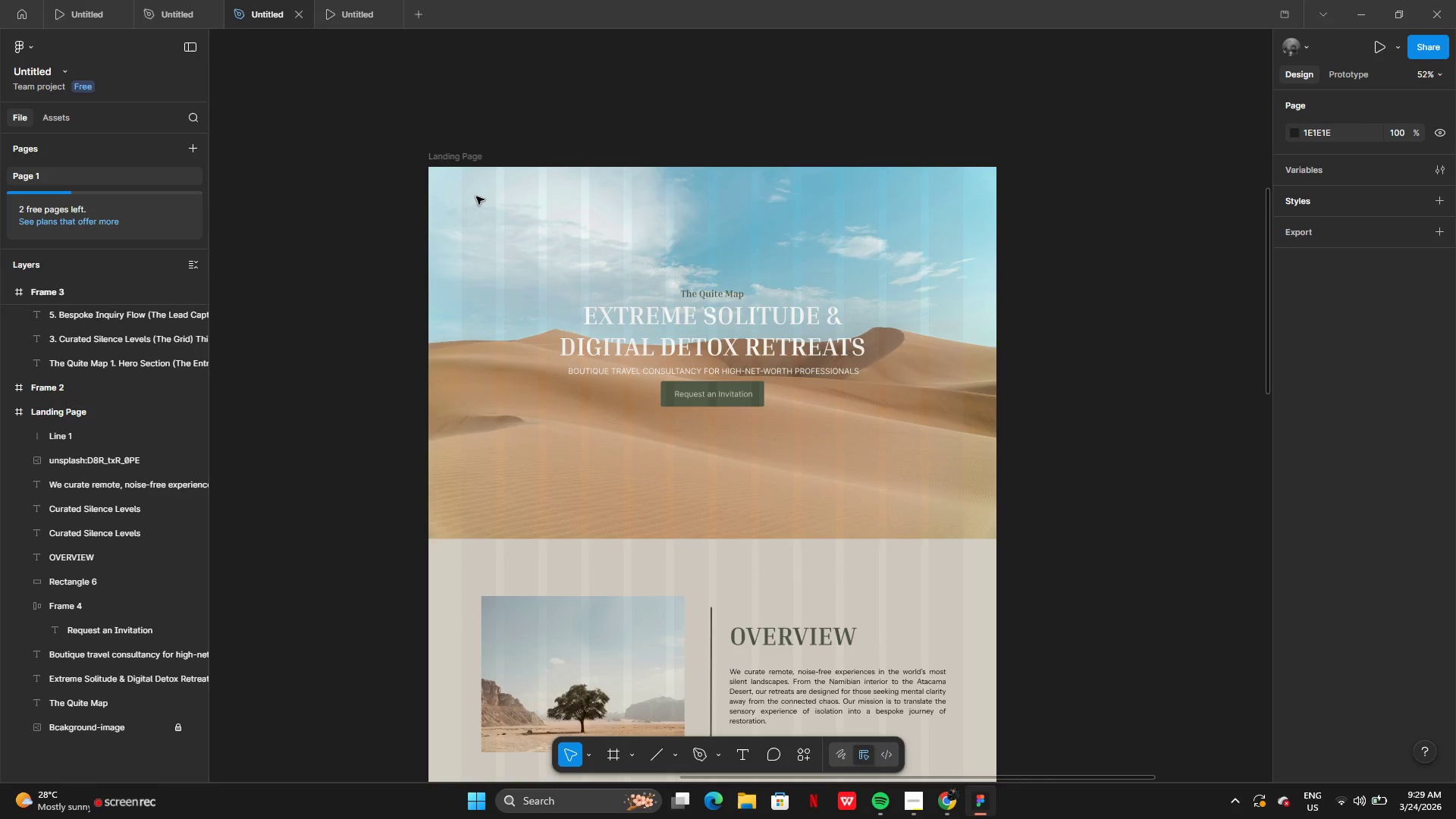 
left_click([460, 159])
 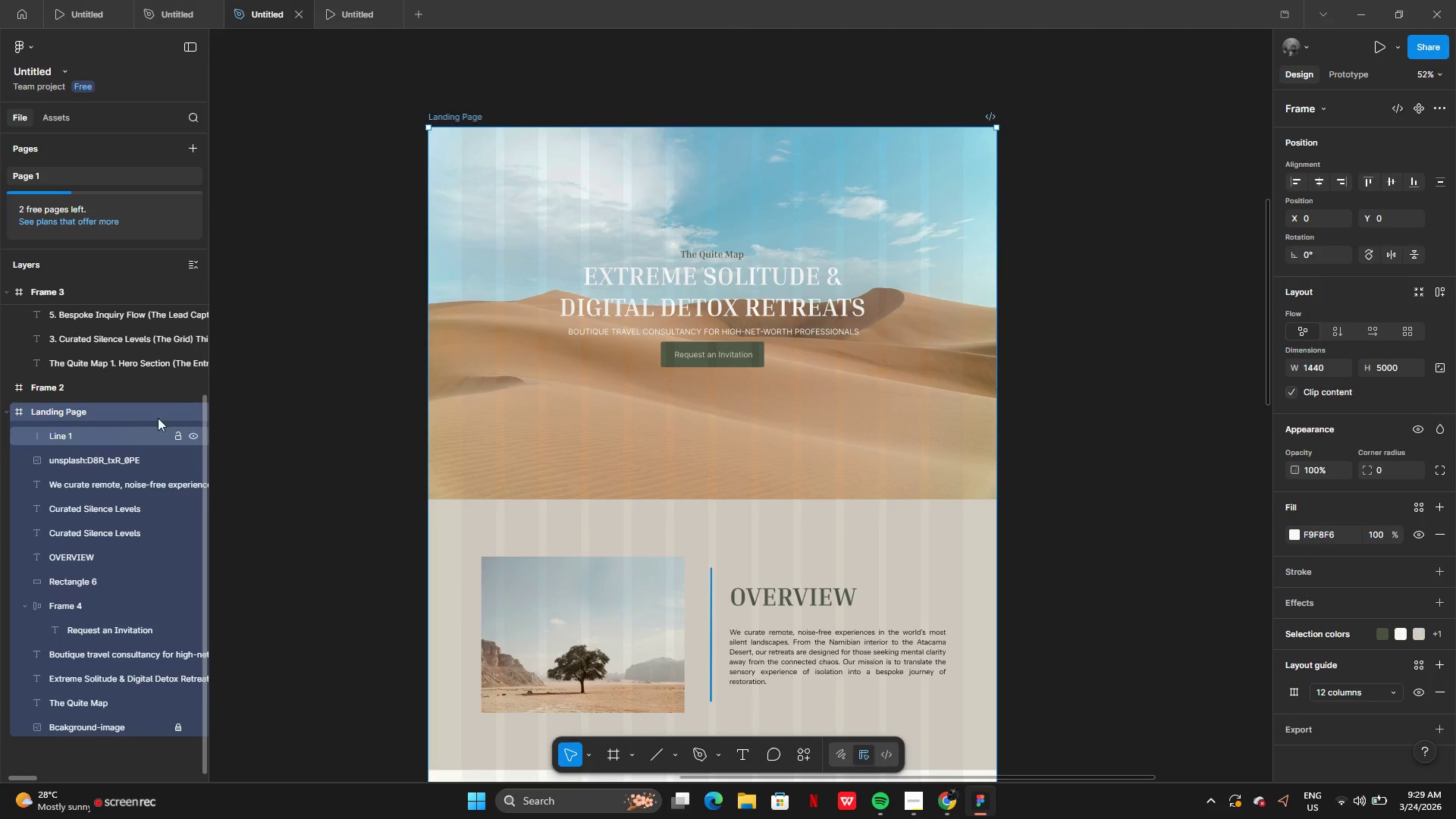 
wait(9.64)
 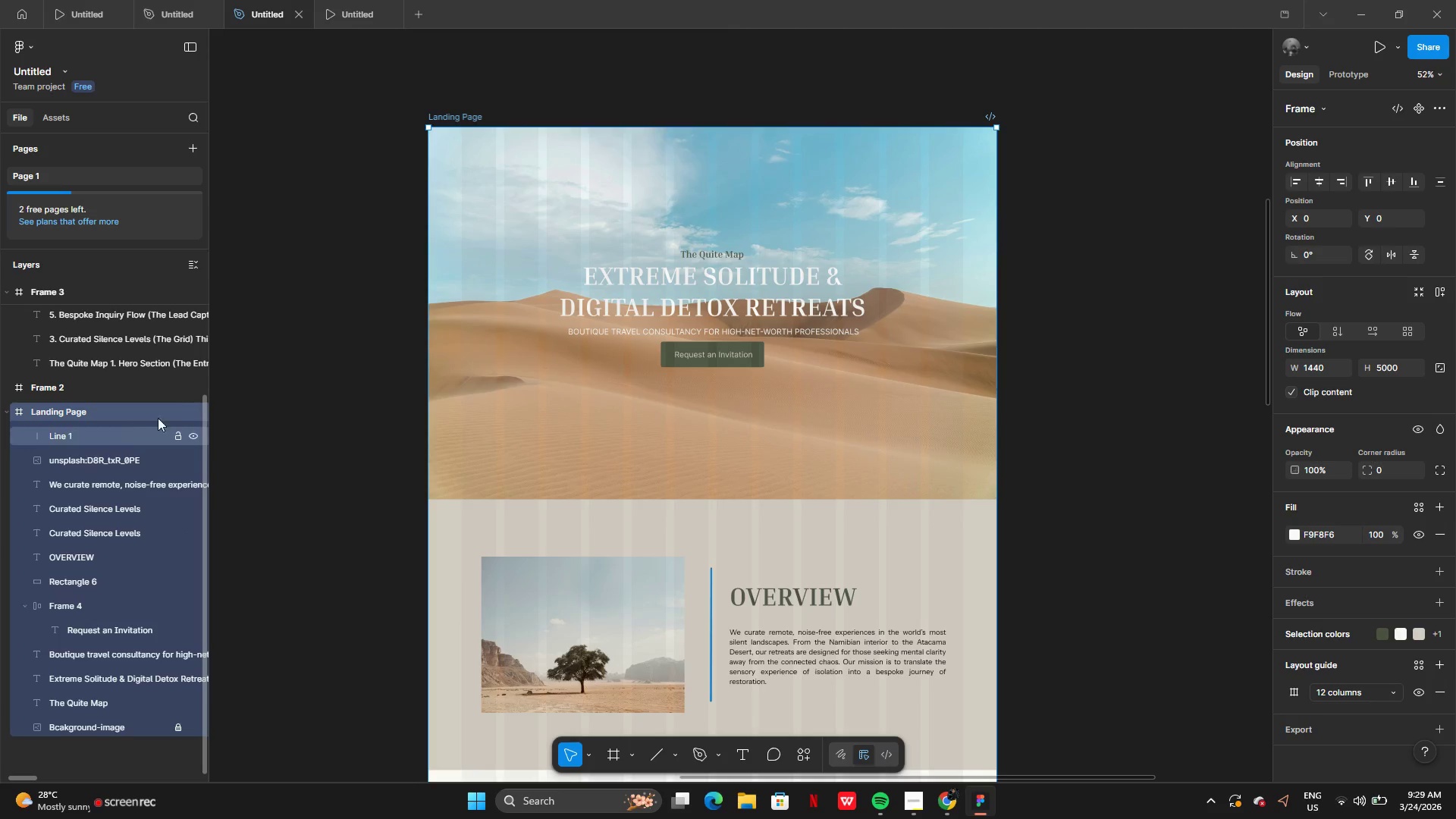 
left_click([182, 730])
 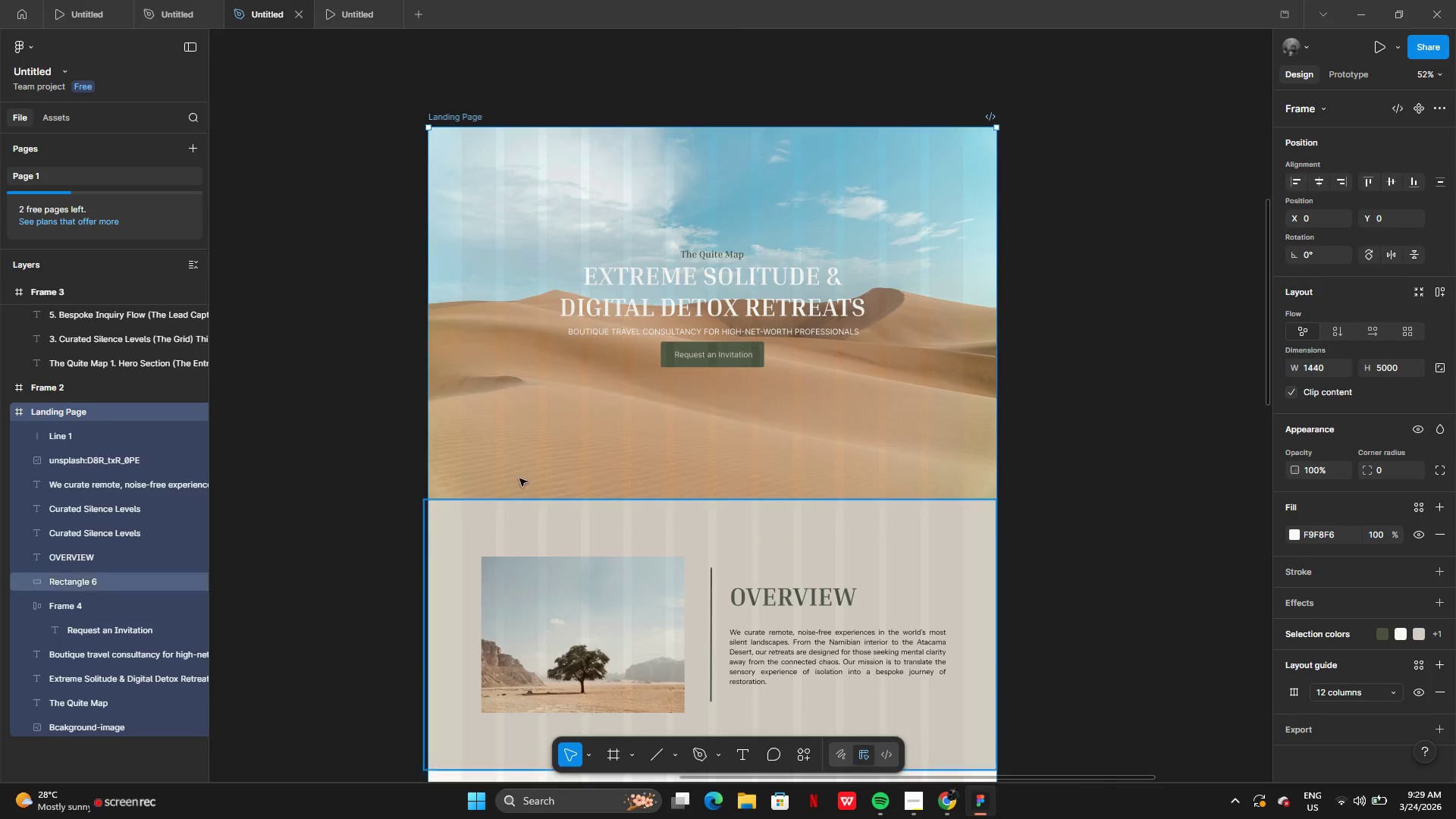 
left_click([522, 476])
 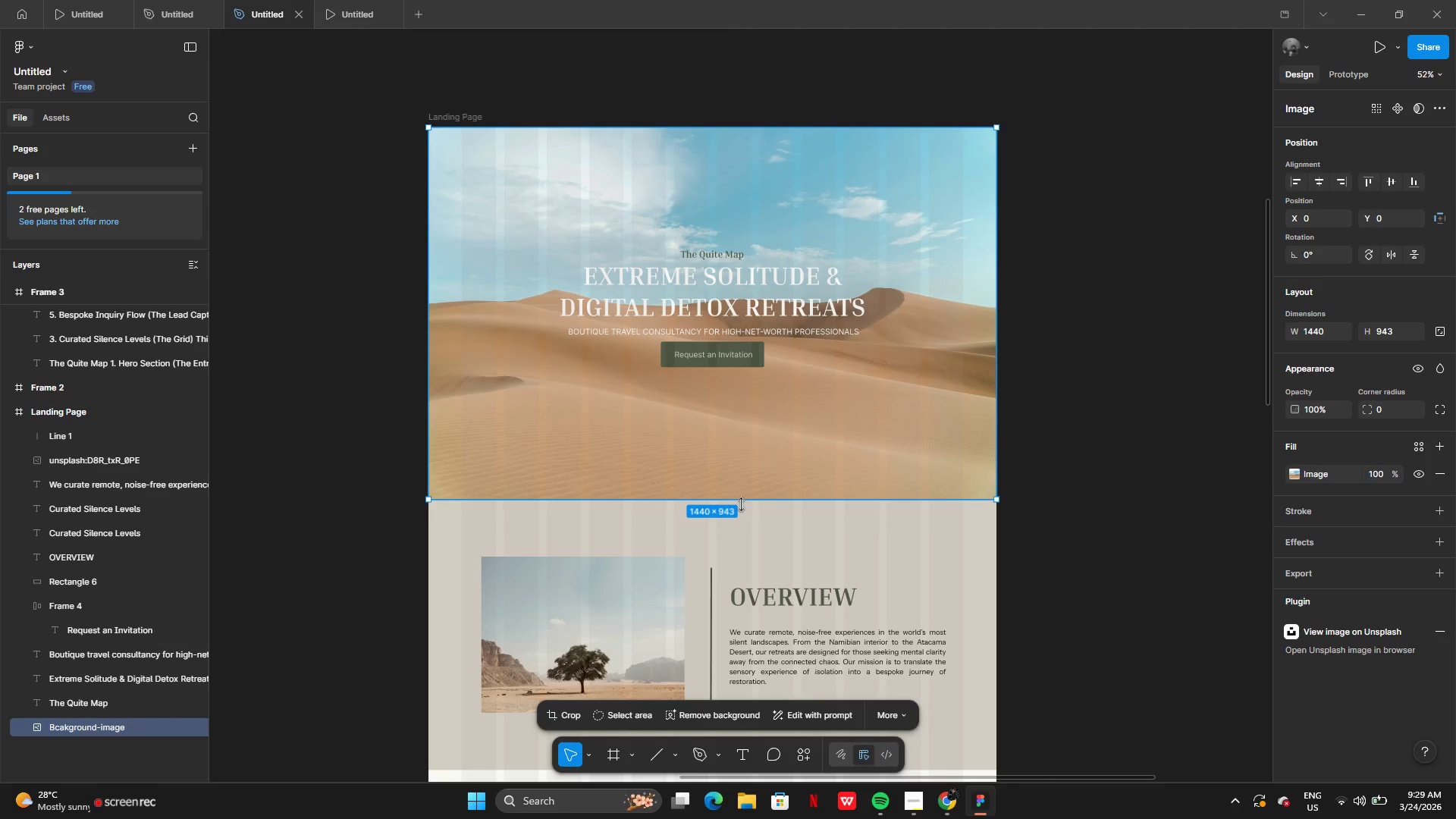 
left_click_drag(start_coordinate=[741, 504], to_coordinate=[741, 519])
 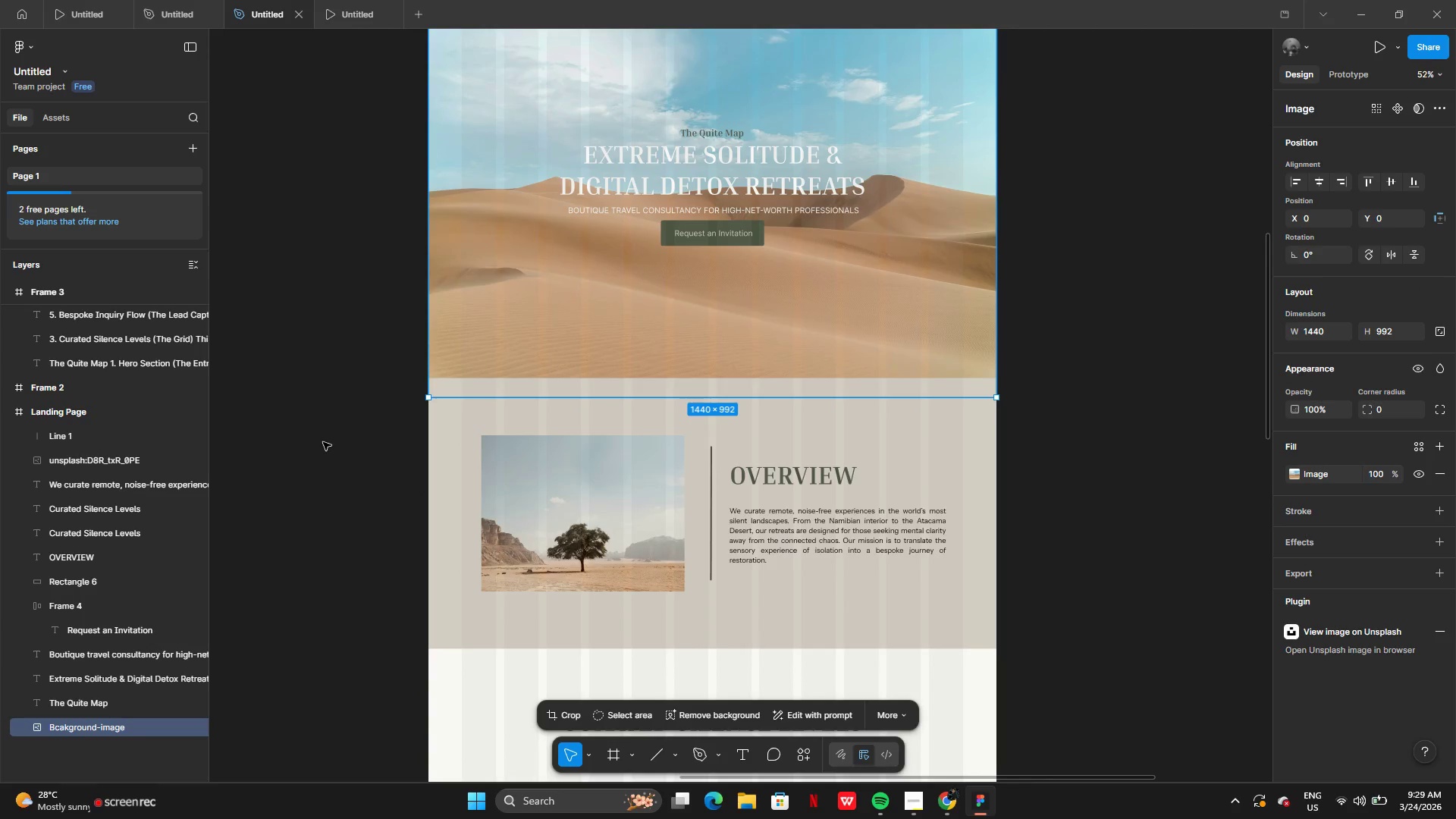 
left_click_drag(start_coordinate=[321, 406], to_coordinate=[889, 610])
 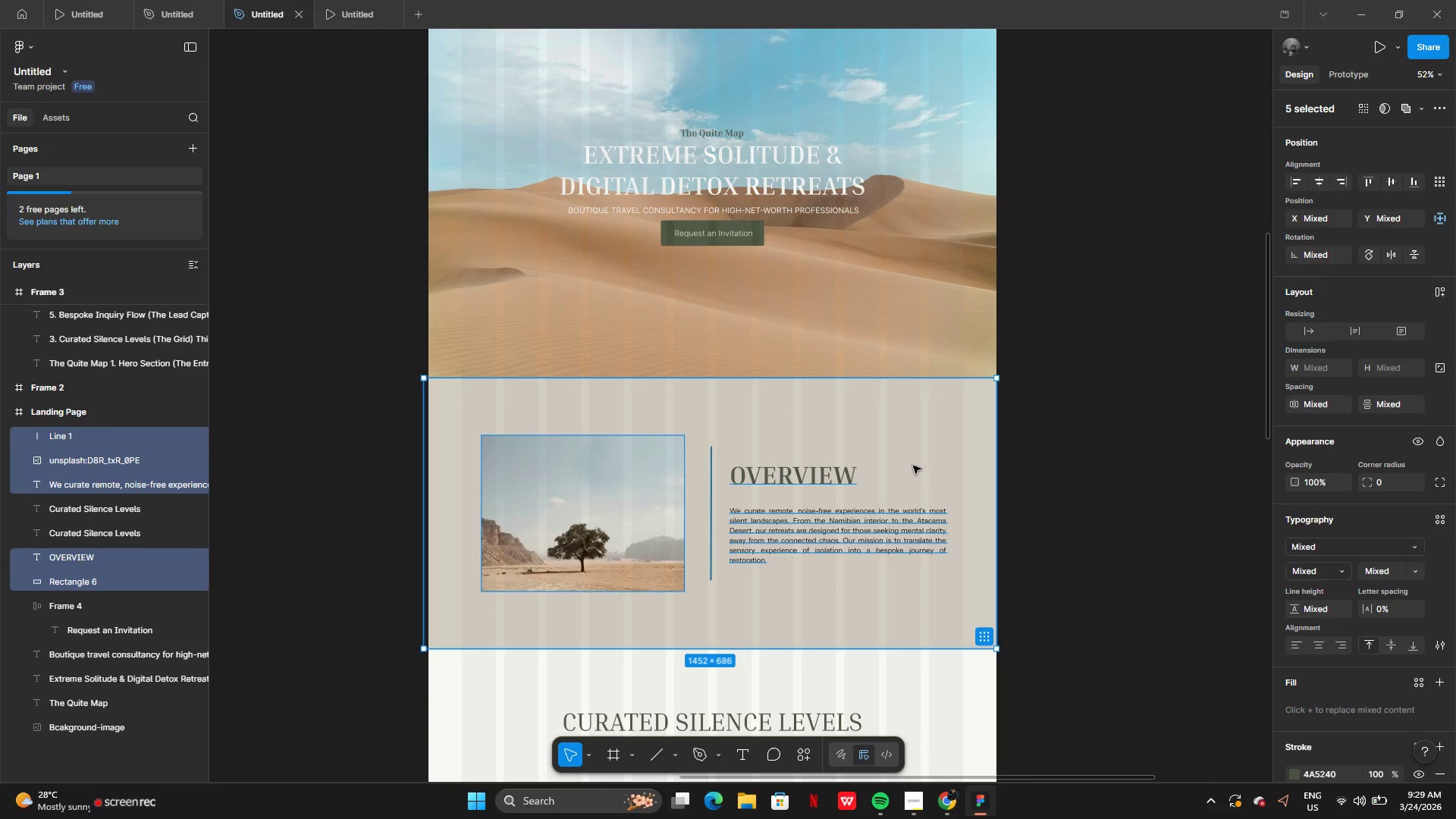 
left_click_drag(start_coordinate=[915, 464], to_coordinate=[916, 482])
 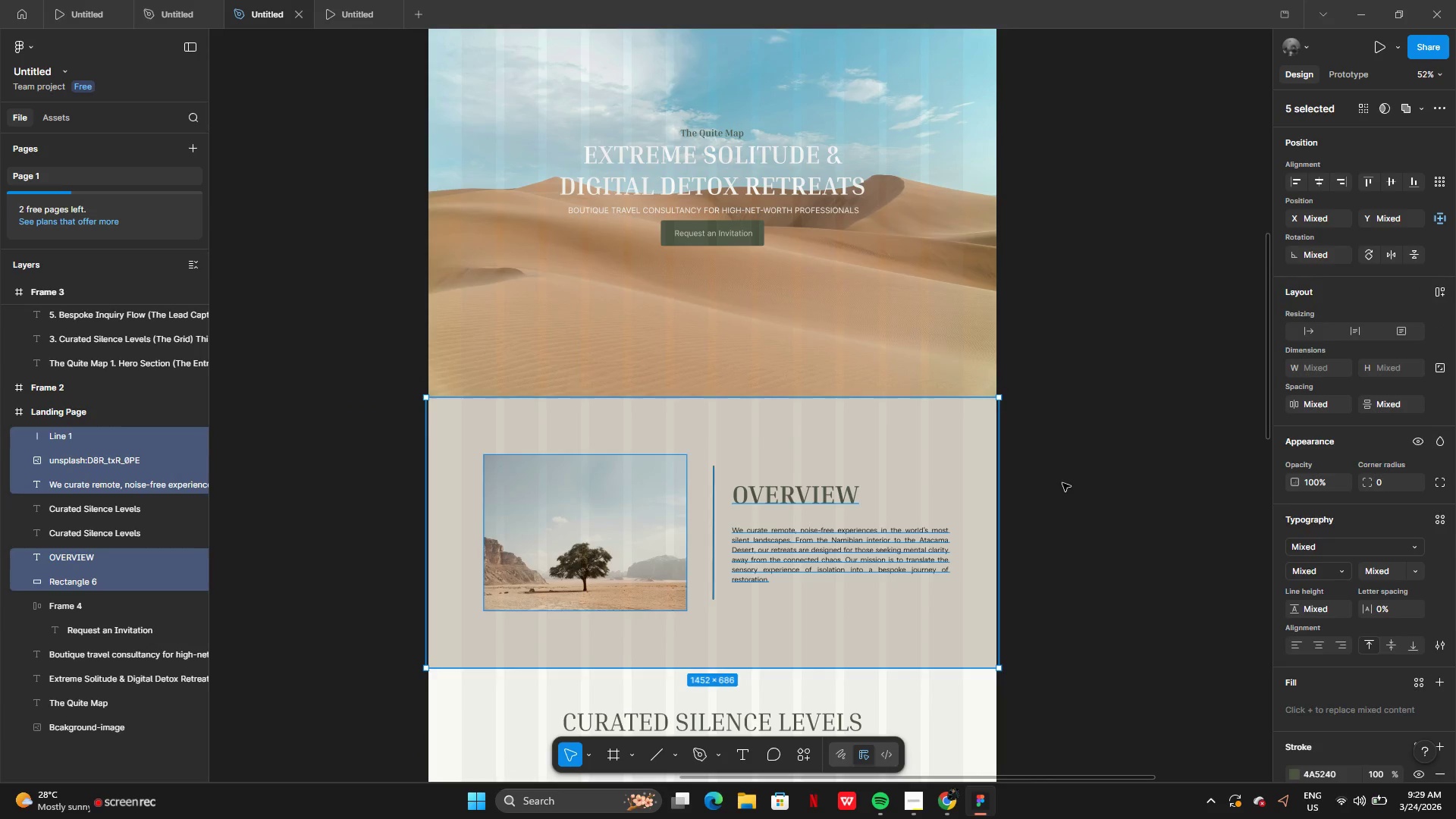 
left_click([1062, 483])
 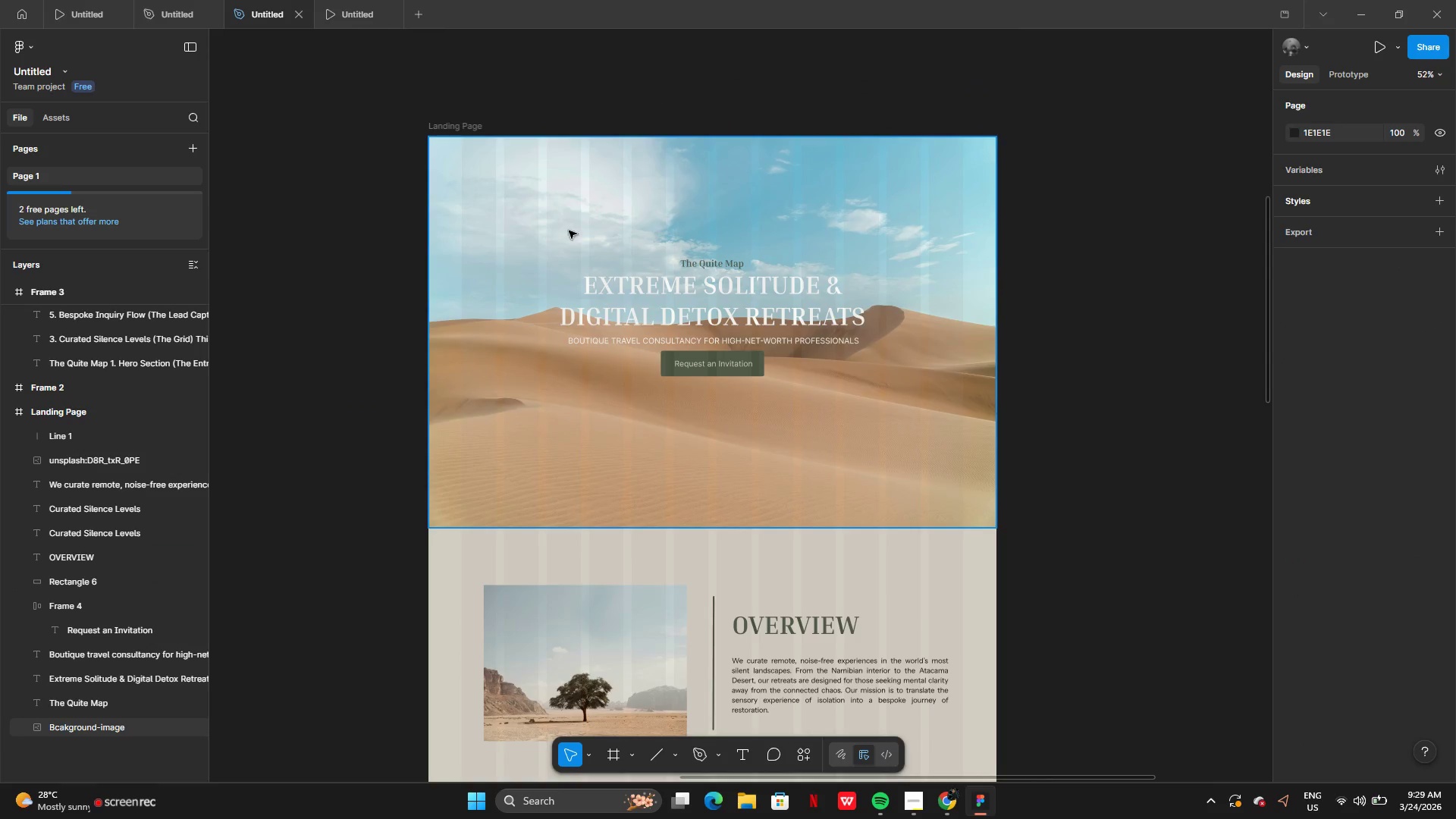 
left_click_drag(start_coordinate=[579, 224], to_coordinate=[711, 324])
 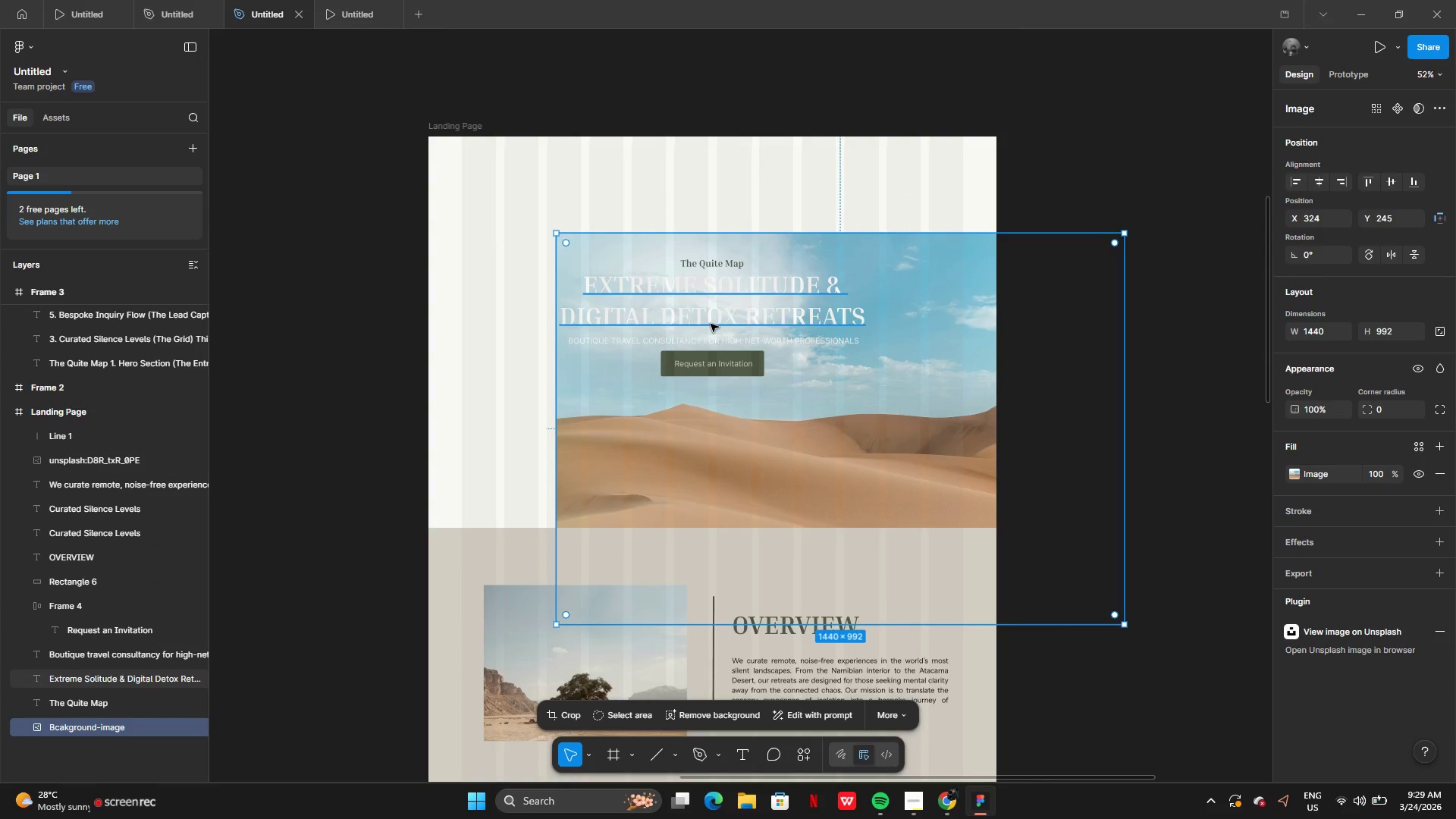 
key(Control+ControlLeft)
 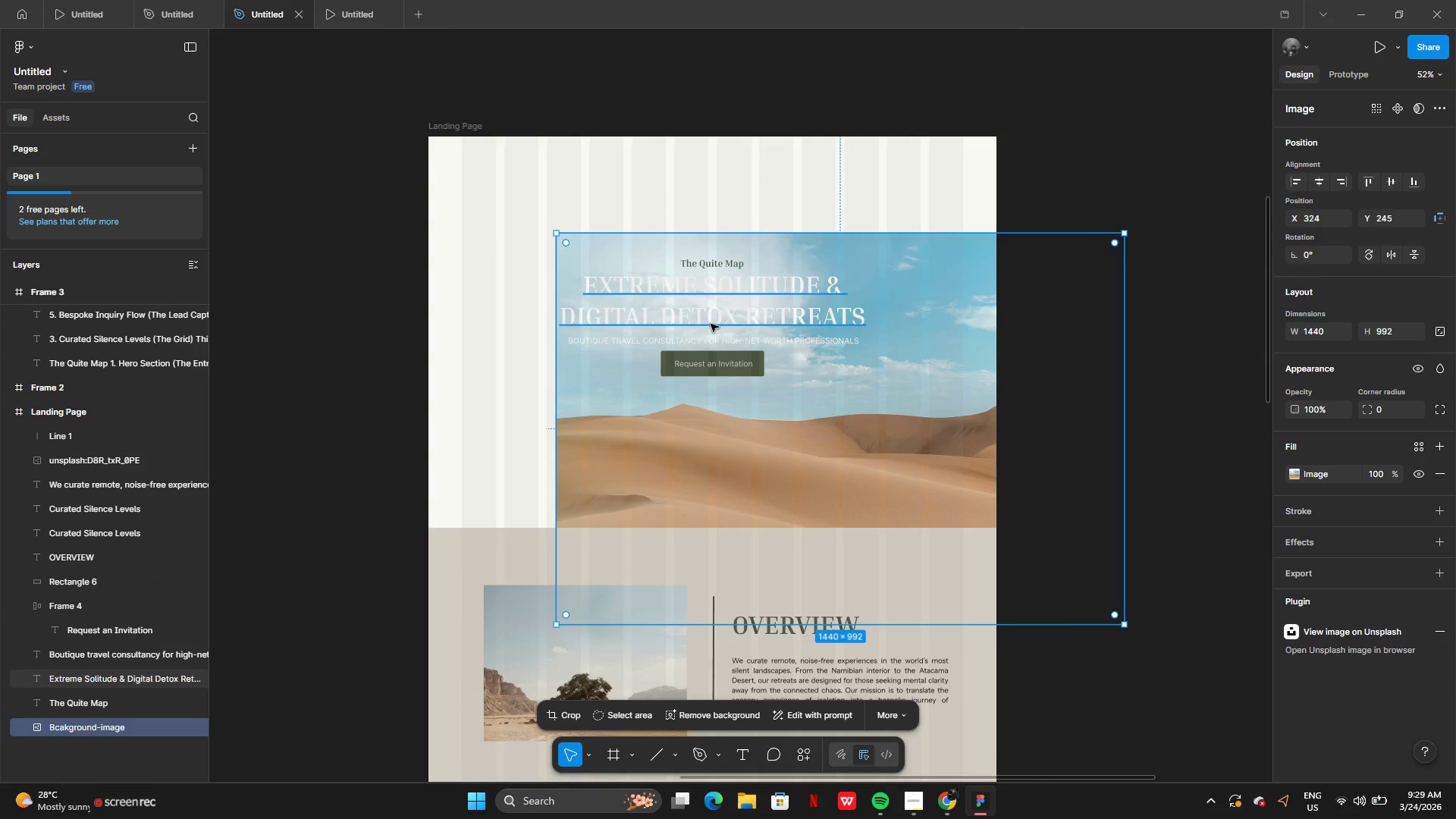 
key(Control+ControlLeft)
 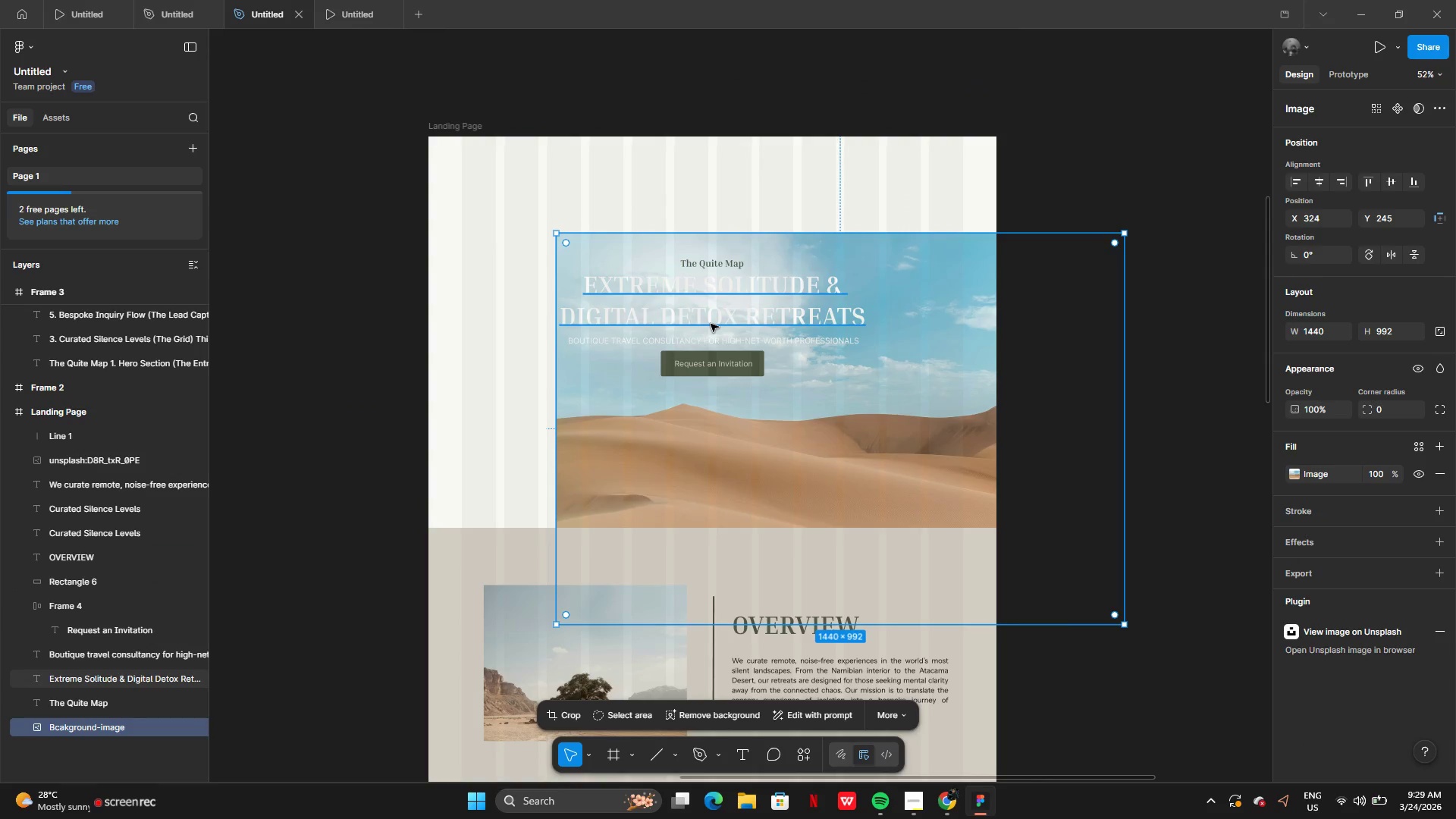 
key(Control+Z)
 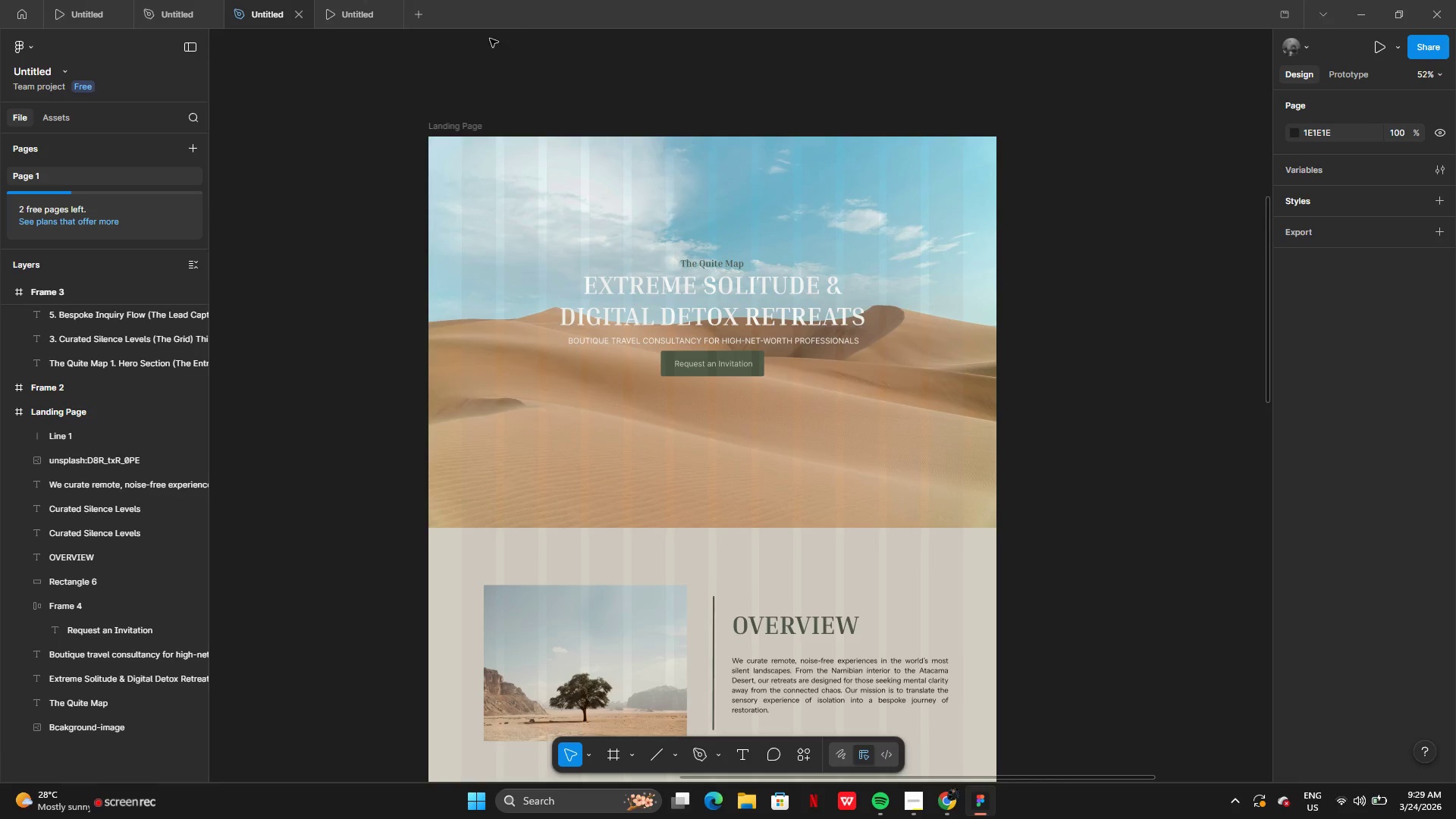 
left_click([343, 0])
 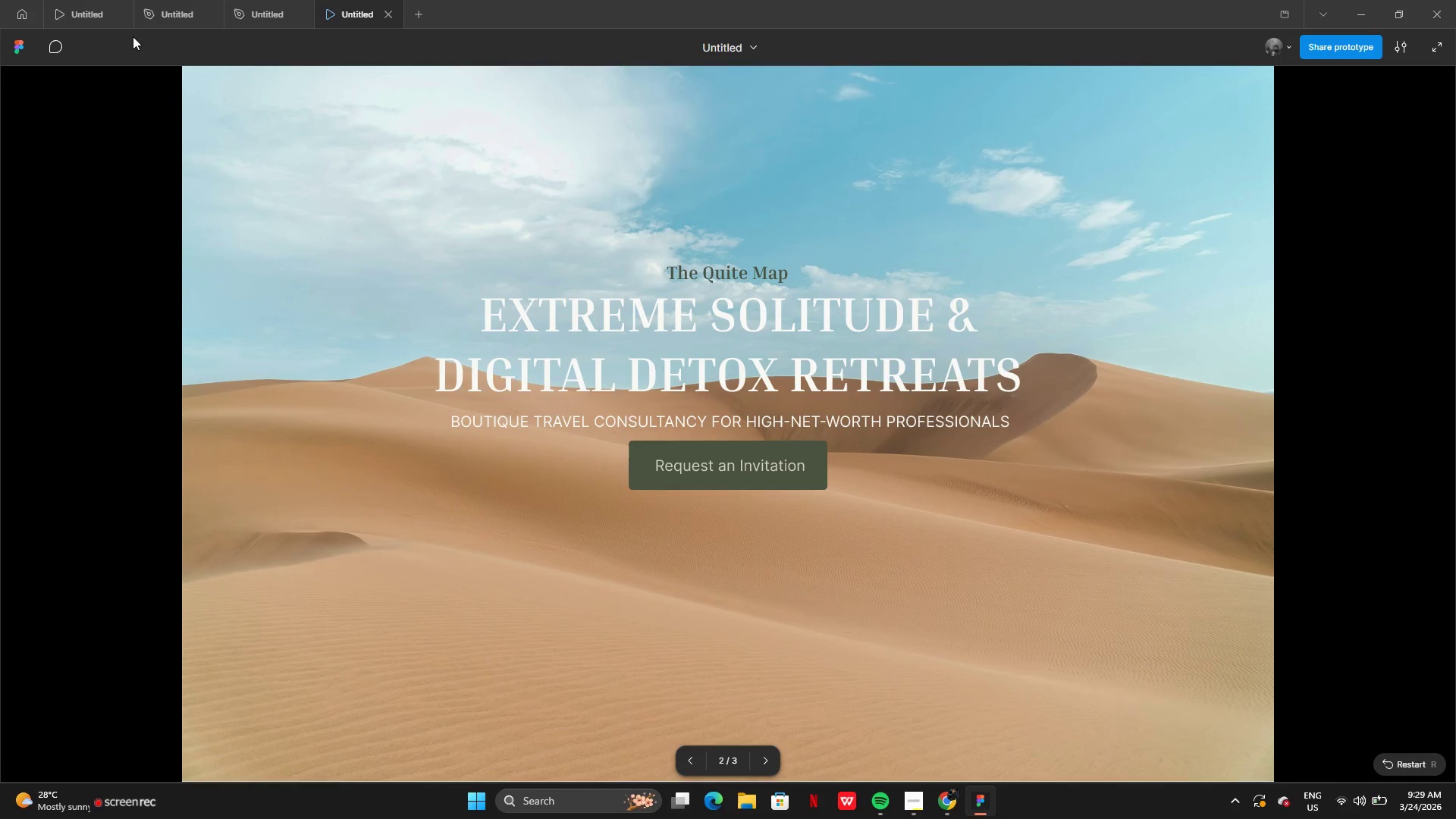 
left_click([159, 13])
 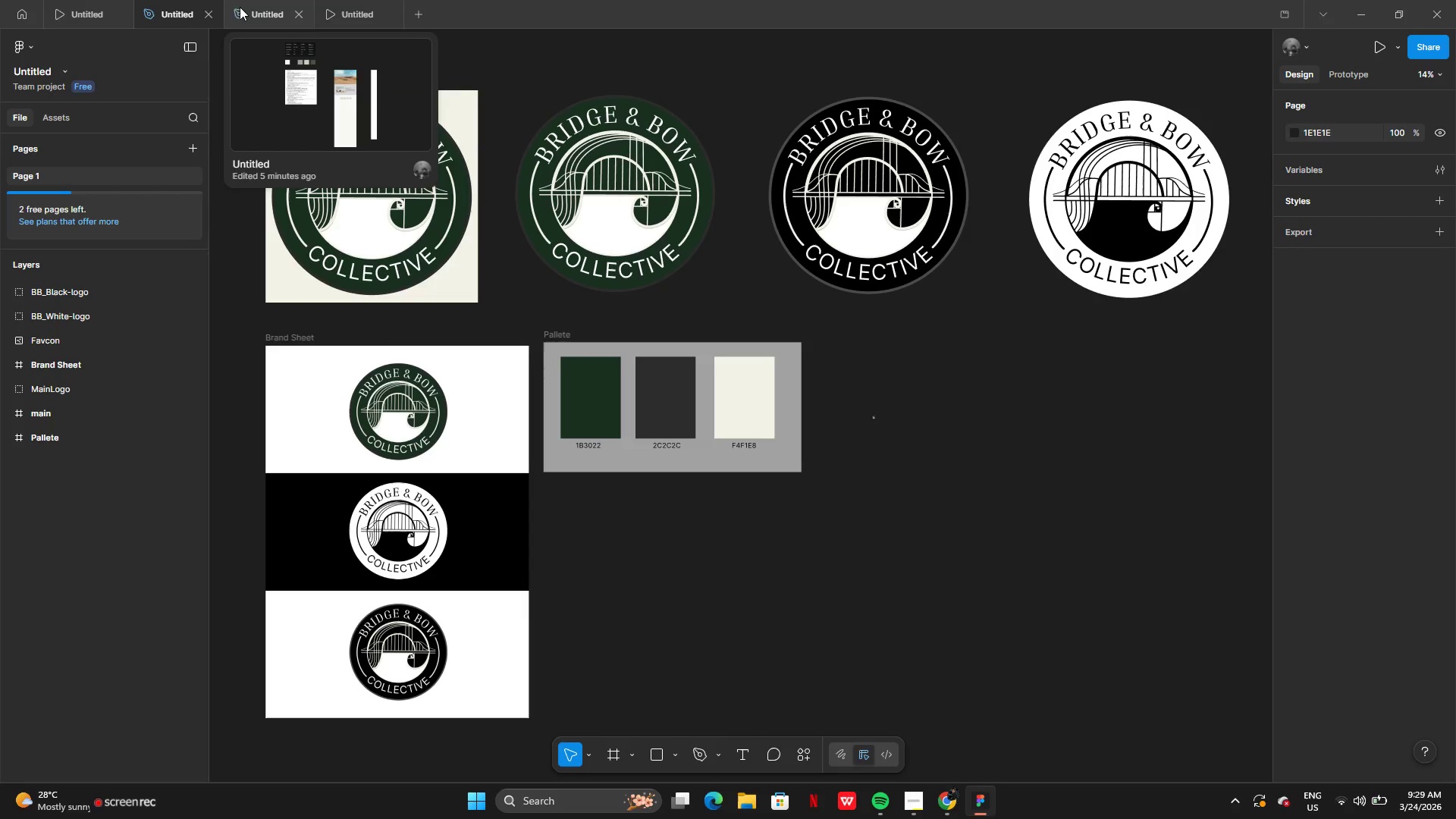 
left_click([253, 6])
 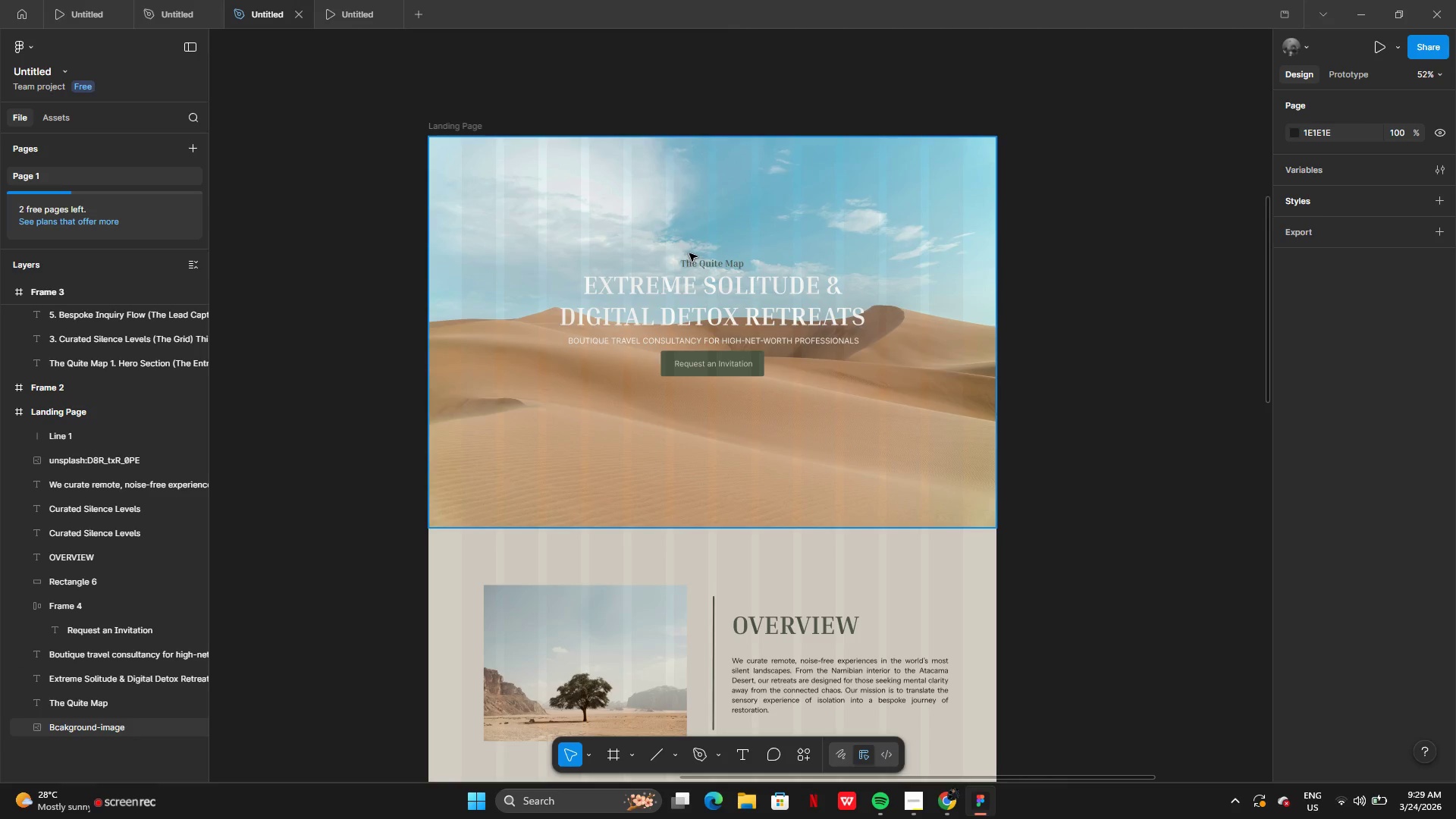 
left_click([693, 256])
 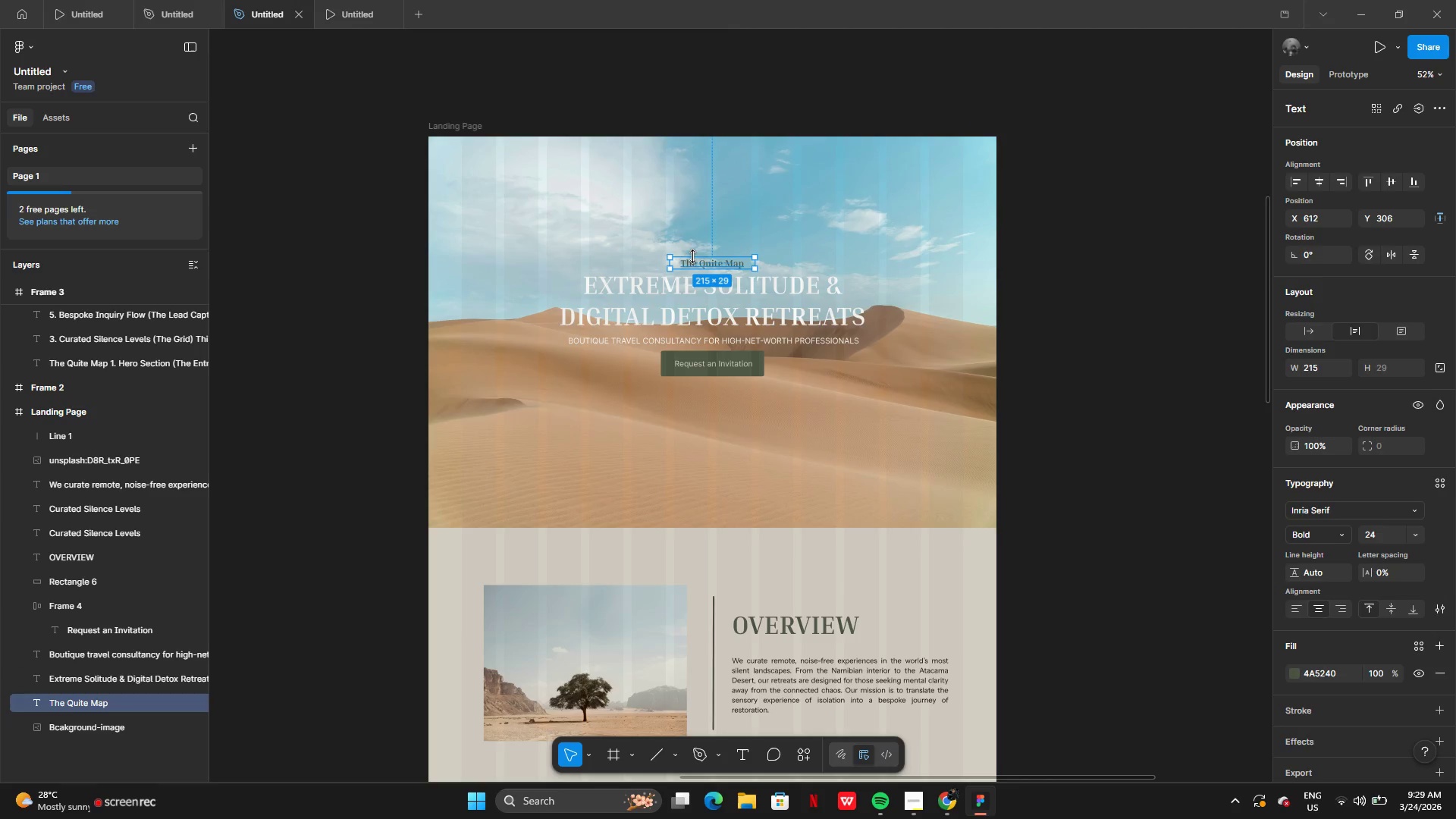 
hold_key(key=ShiftLeft, duration=1.5)
left_click([670, 344])
 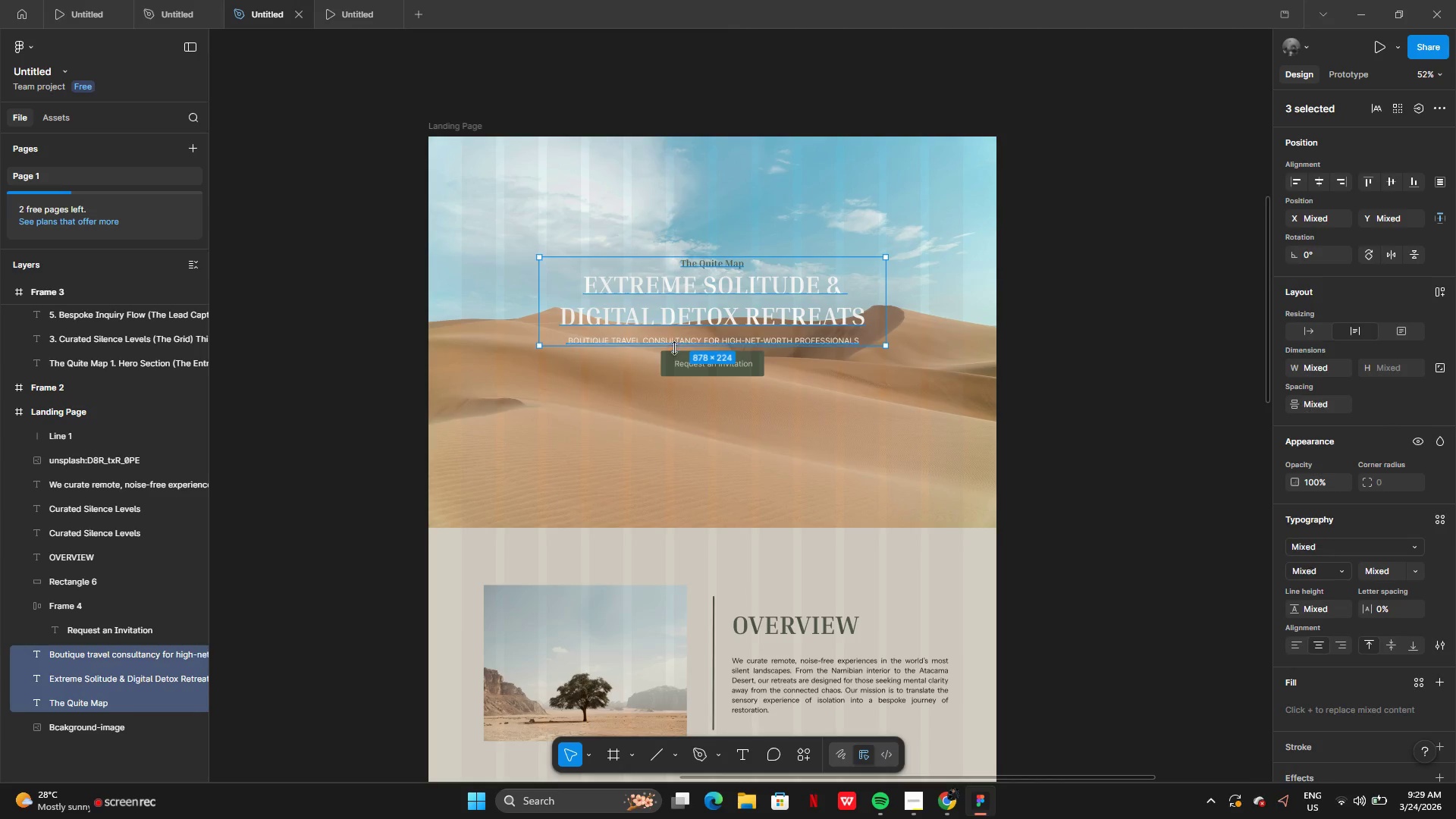 
hold_key(key=ShiftLeft, duration=0.92)
left_click([682, 362])
 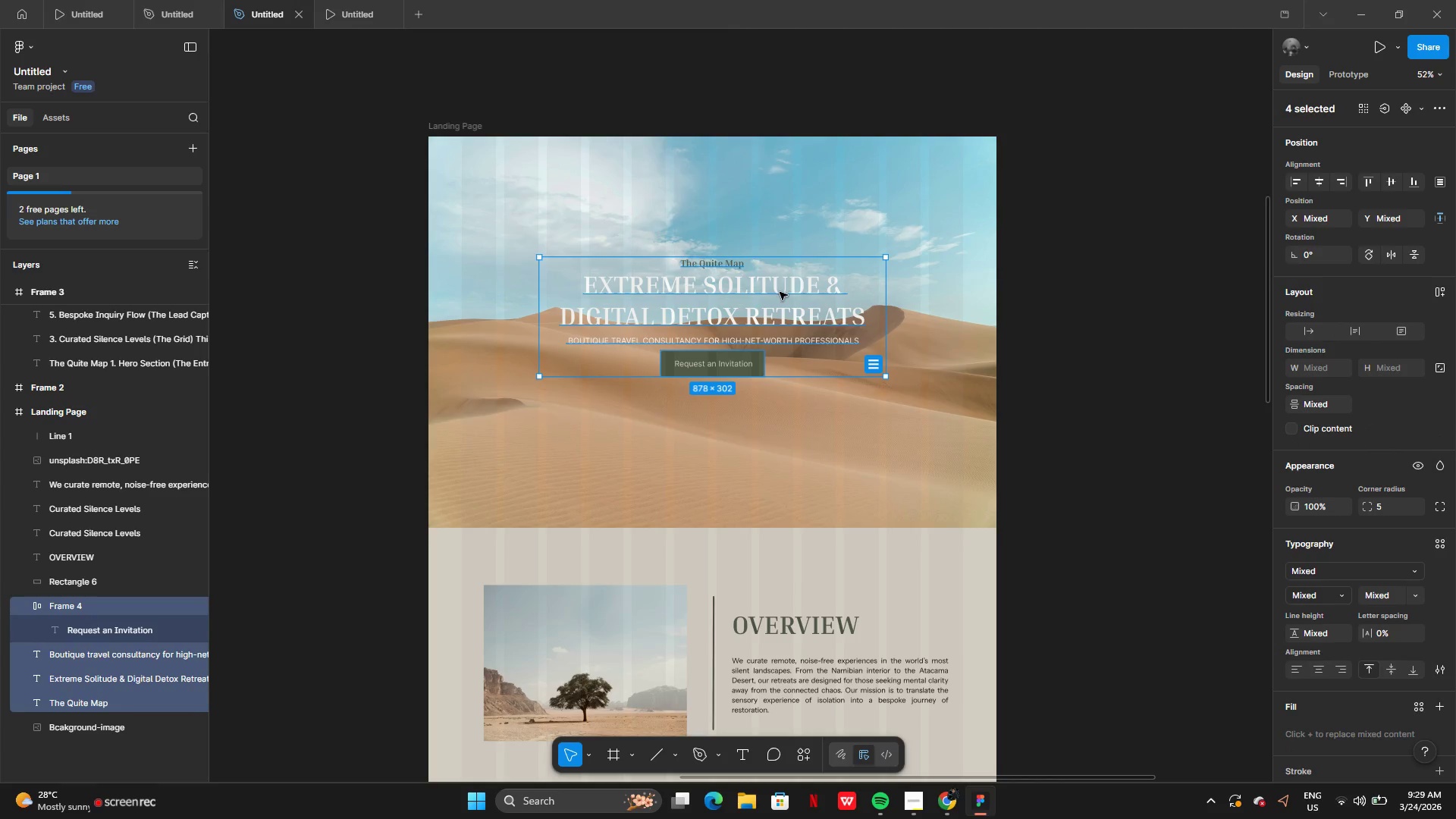 
left_click_drag(start_coordinate=[780, 296], to_coordinate=[780, 315])
 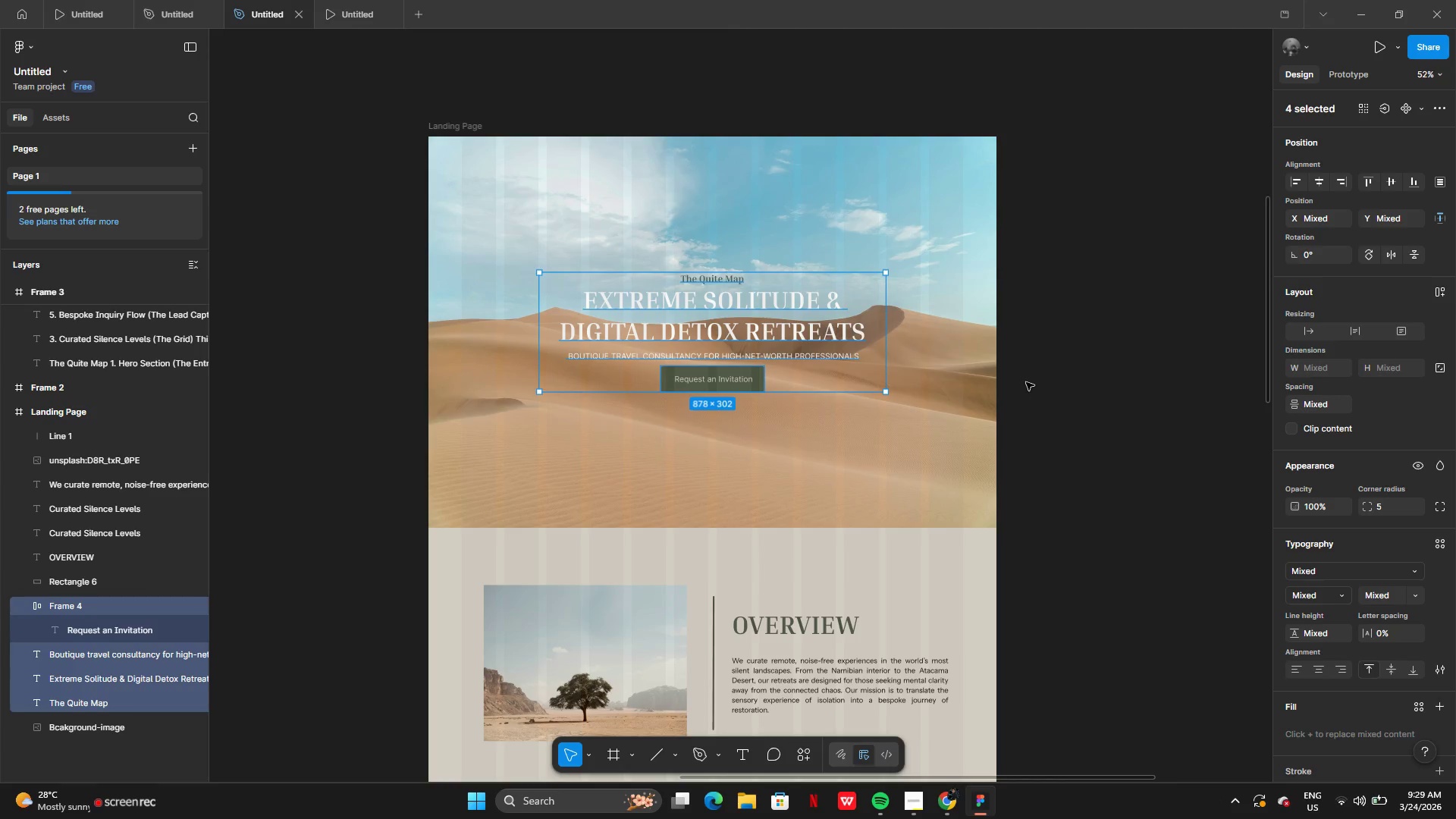 
left_click([1027, 383])
 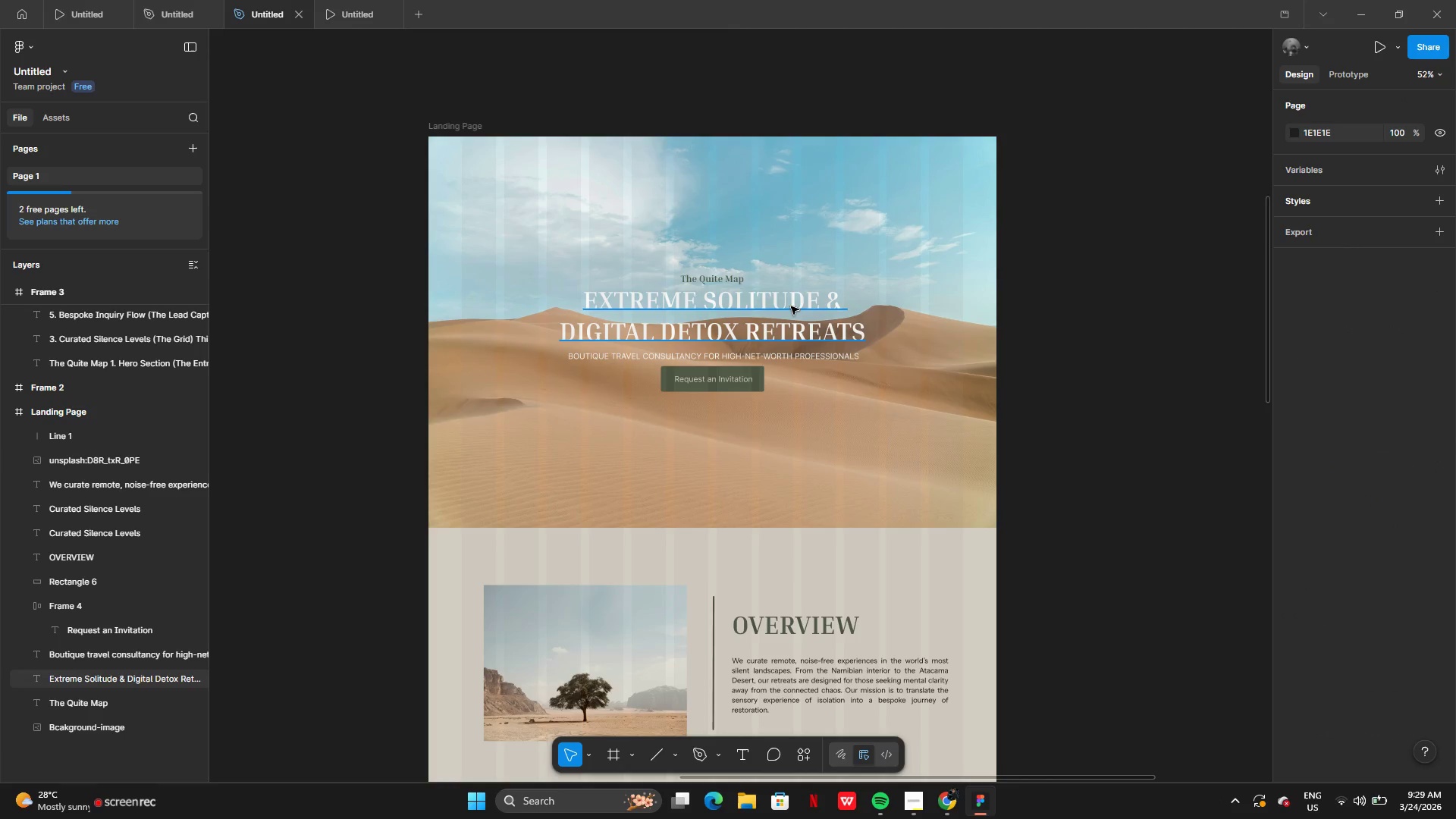 
left_click([791, 309])
 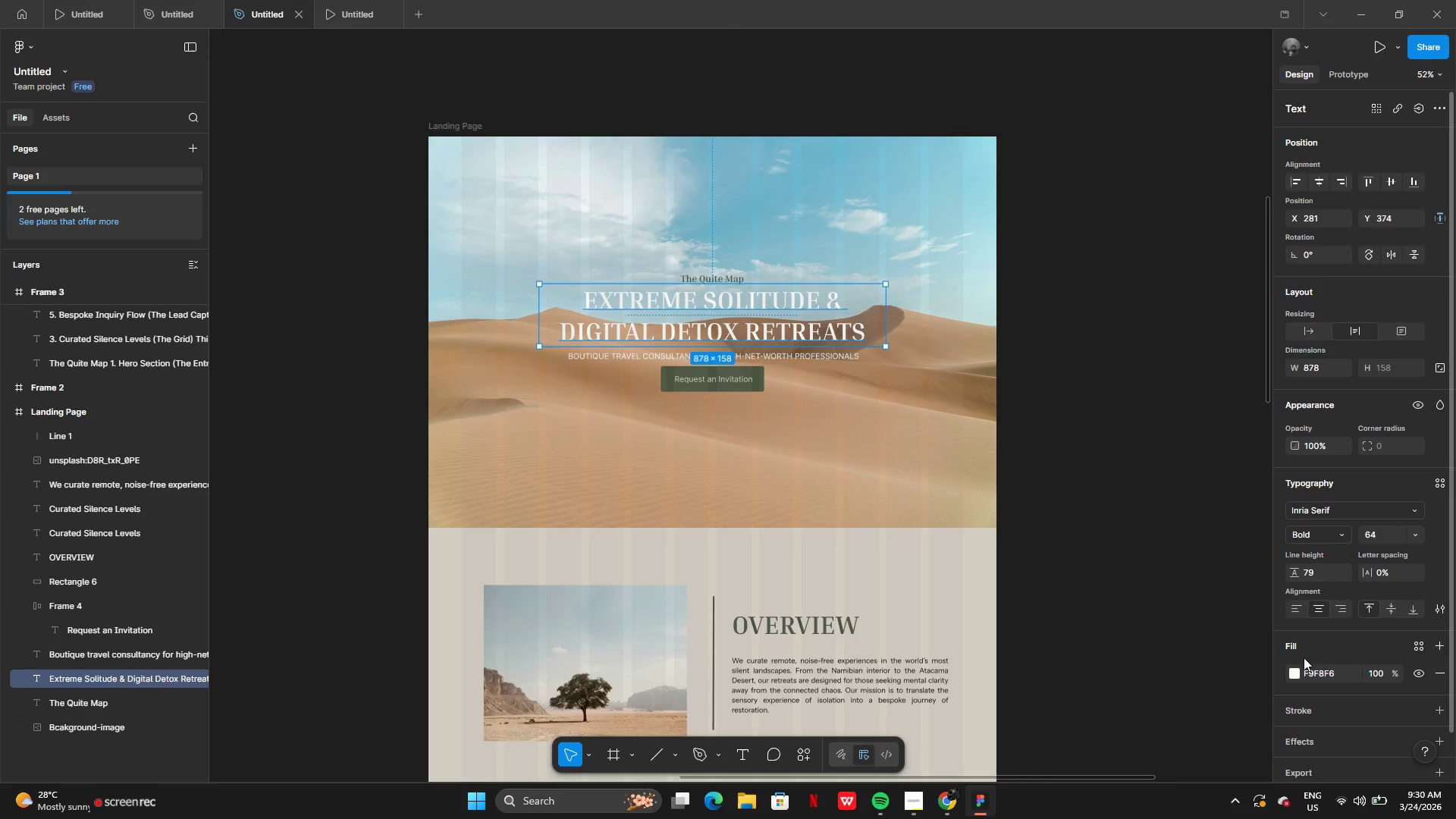 
left_click([1291, 664])
 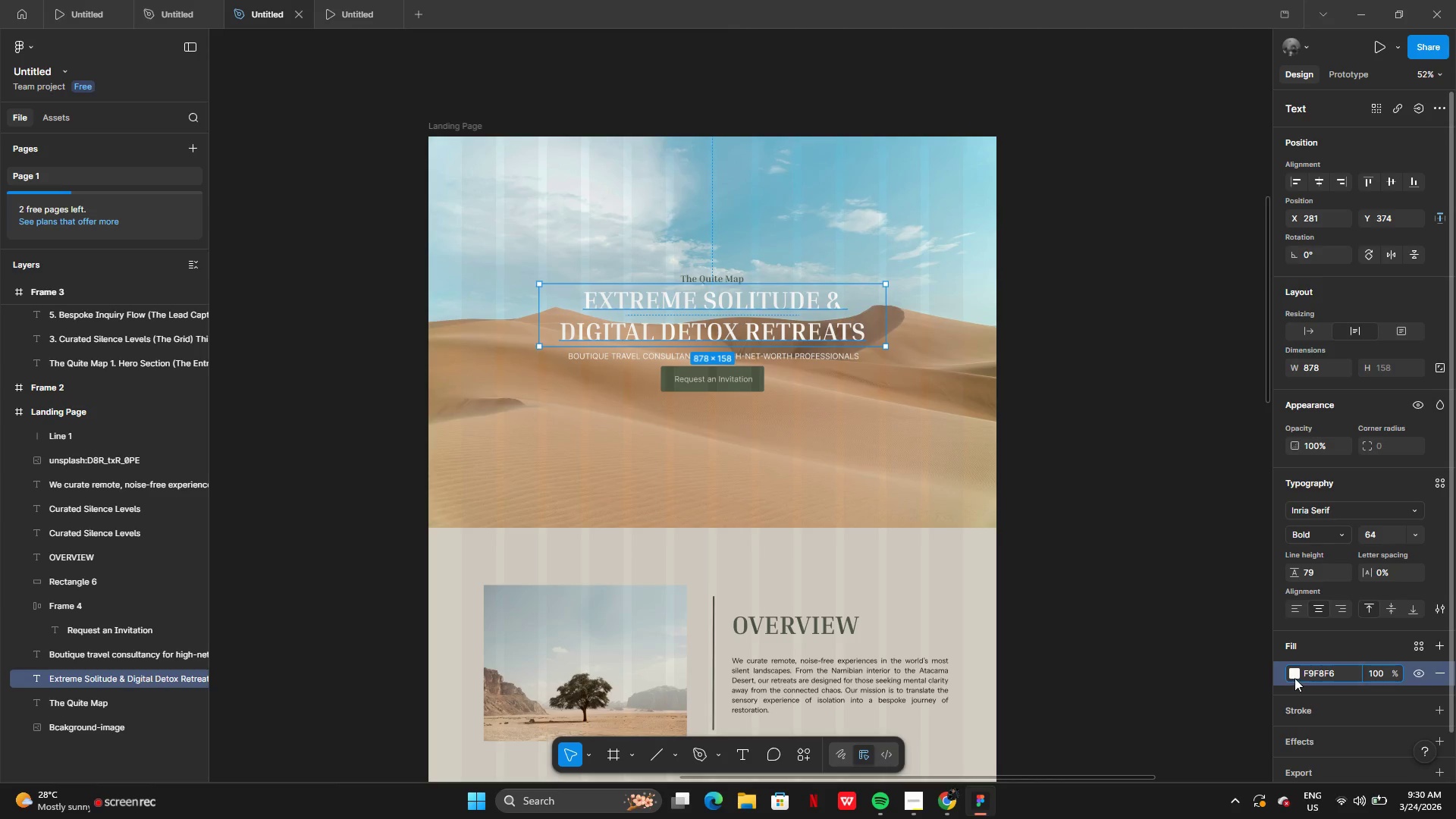 
left_click([1294, 678])
 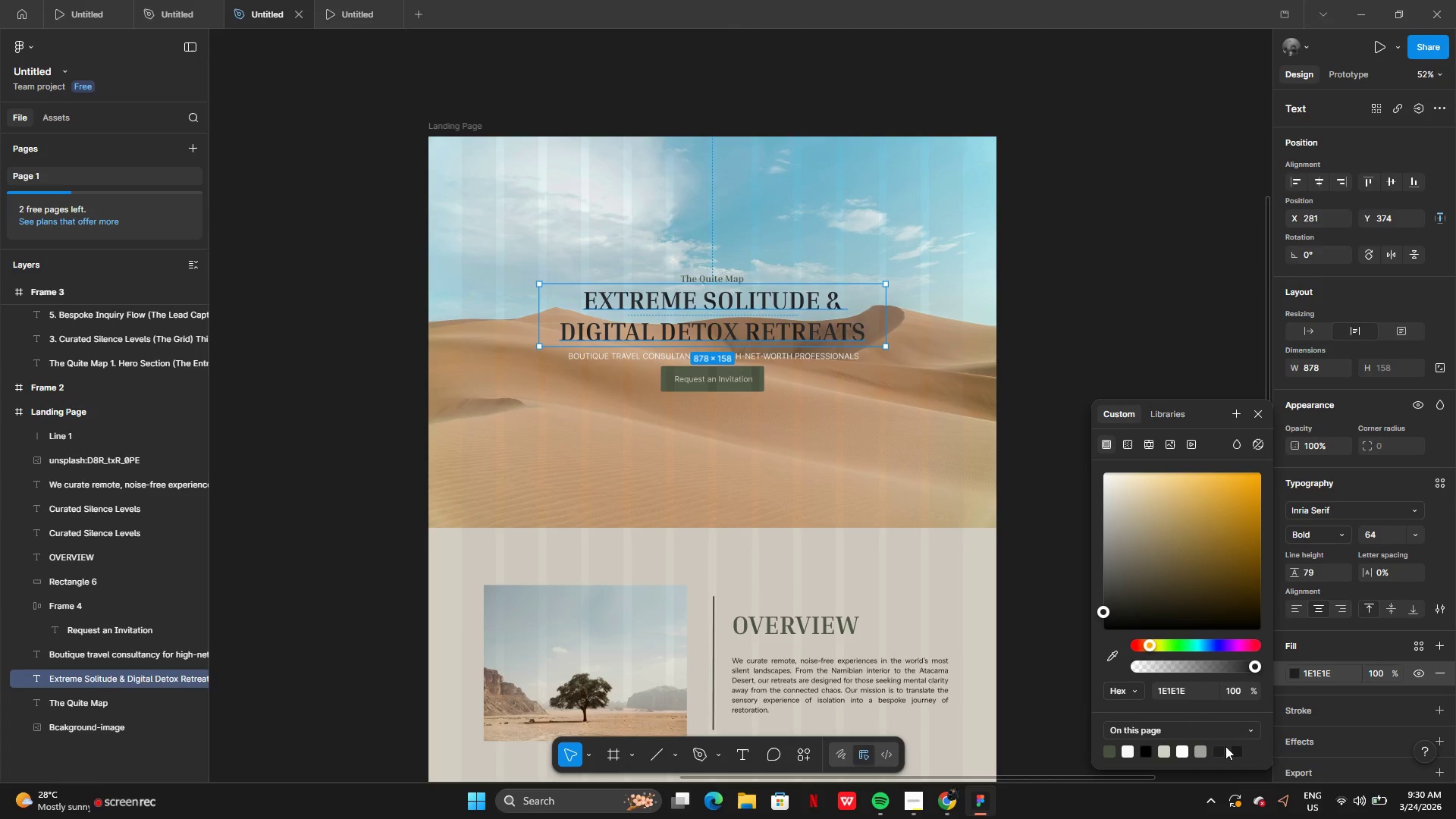 
left_click([1128, 317])
 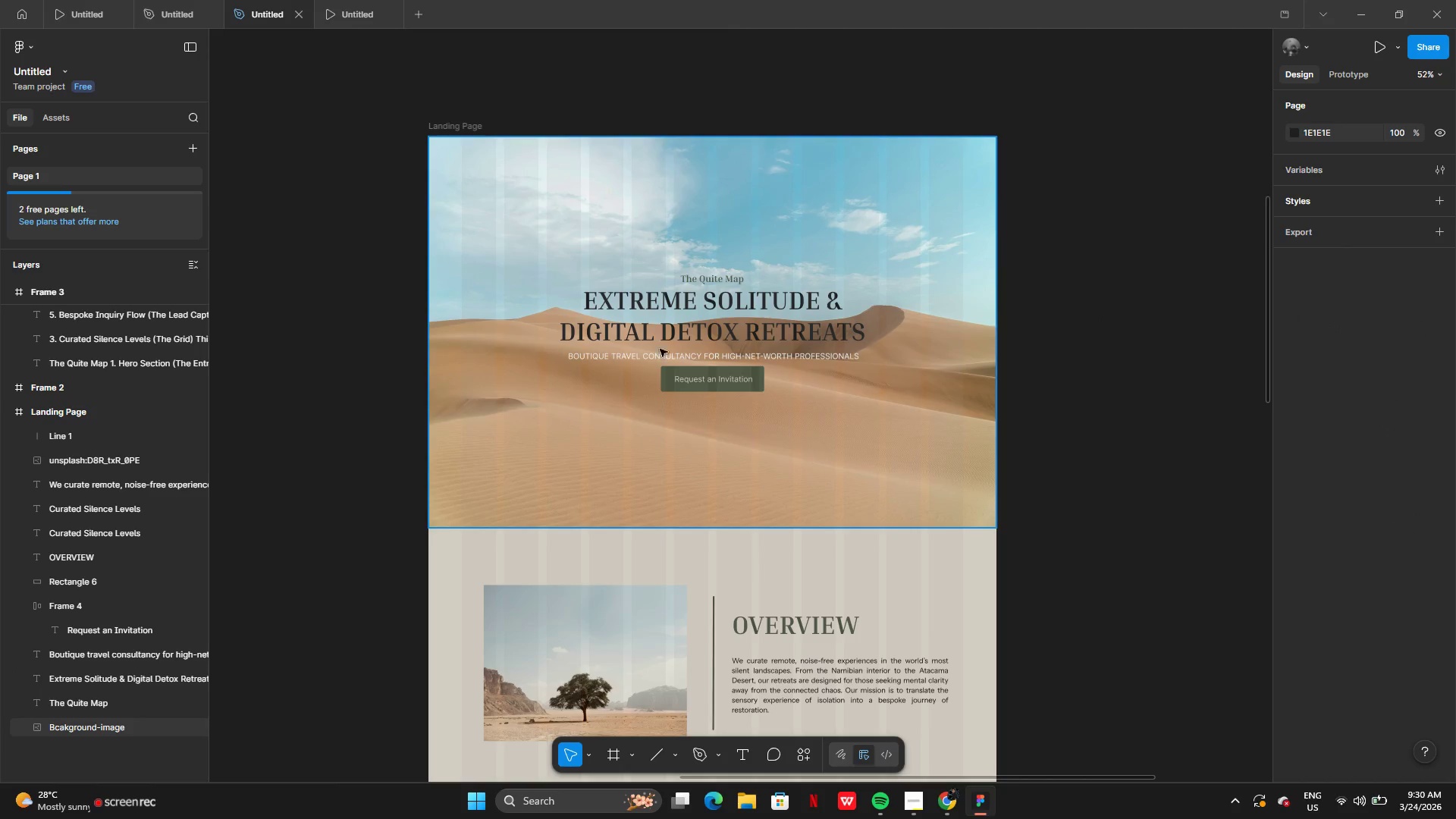 
wait(5.09)
 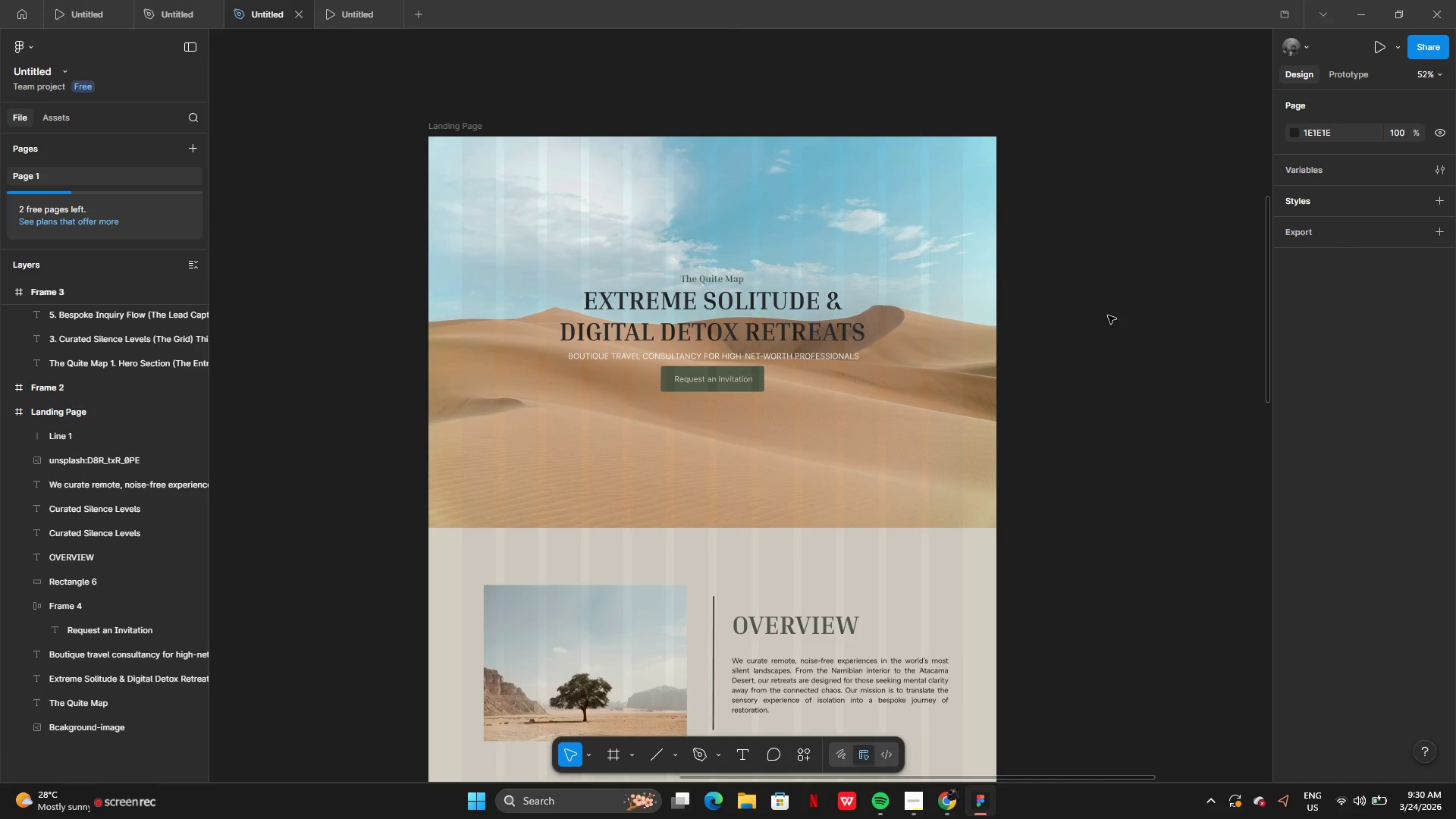 
left_click([334, 12])
 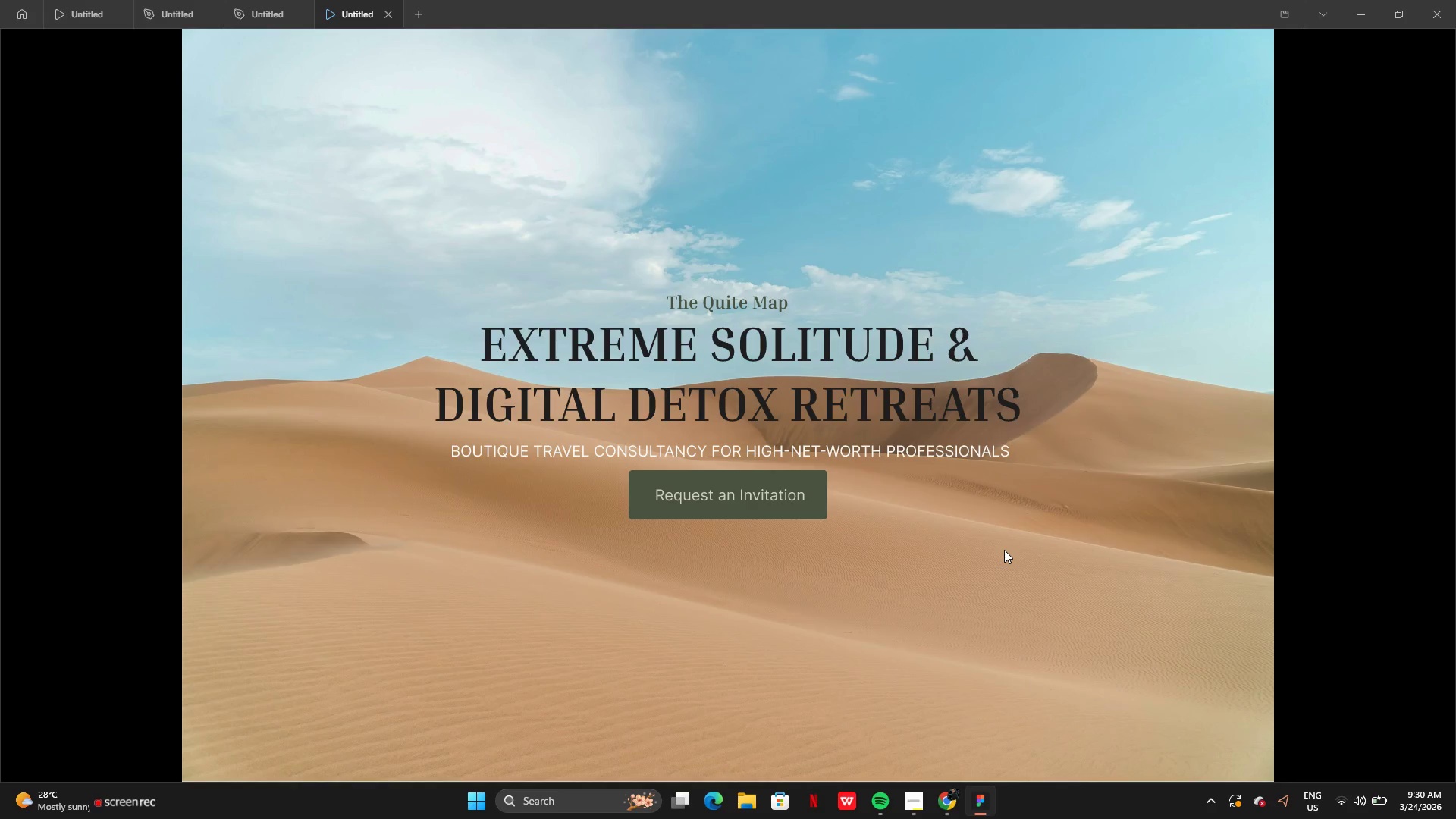 
wait(11.95)
 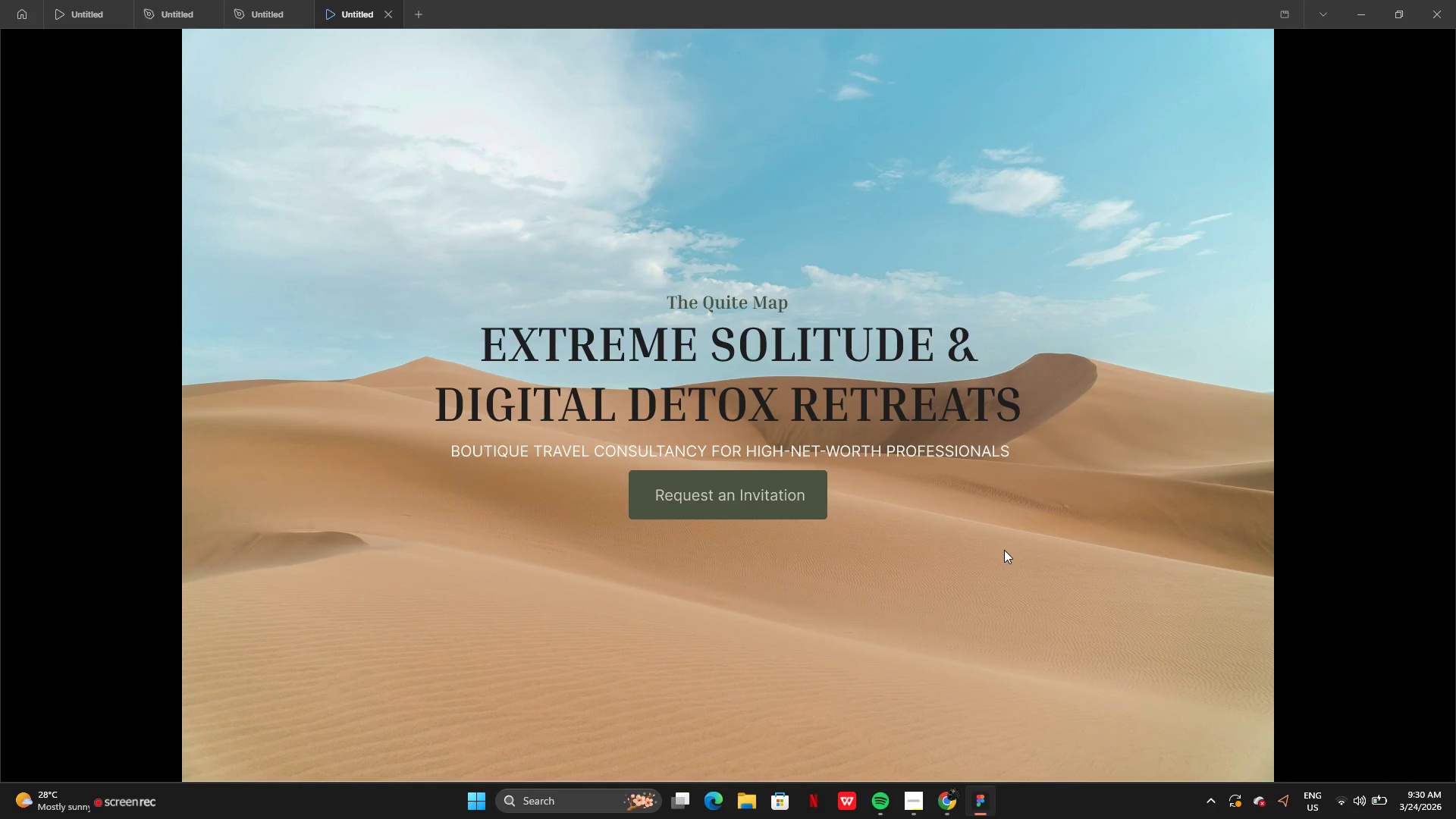 
left_click([260, 15])
 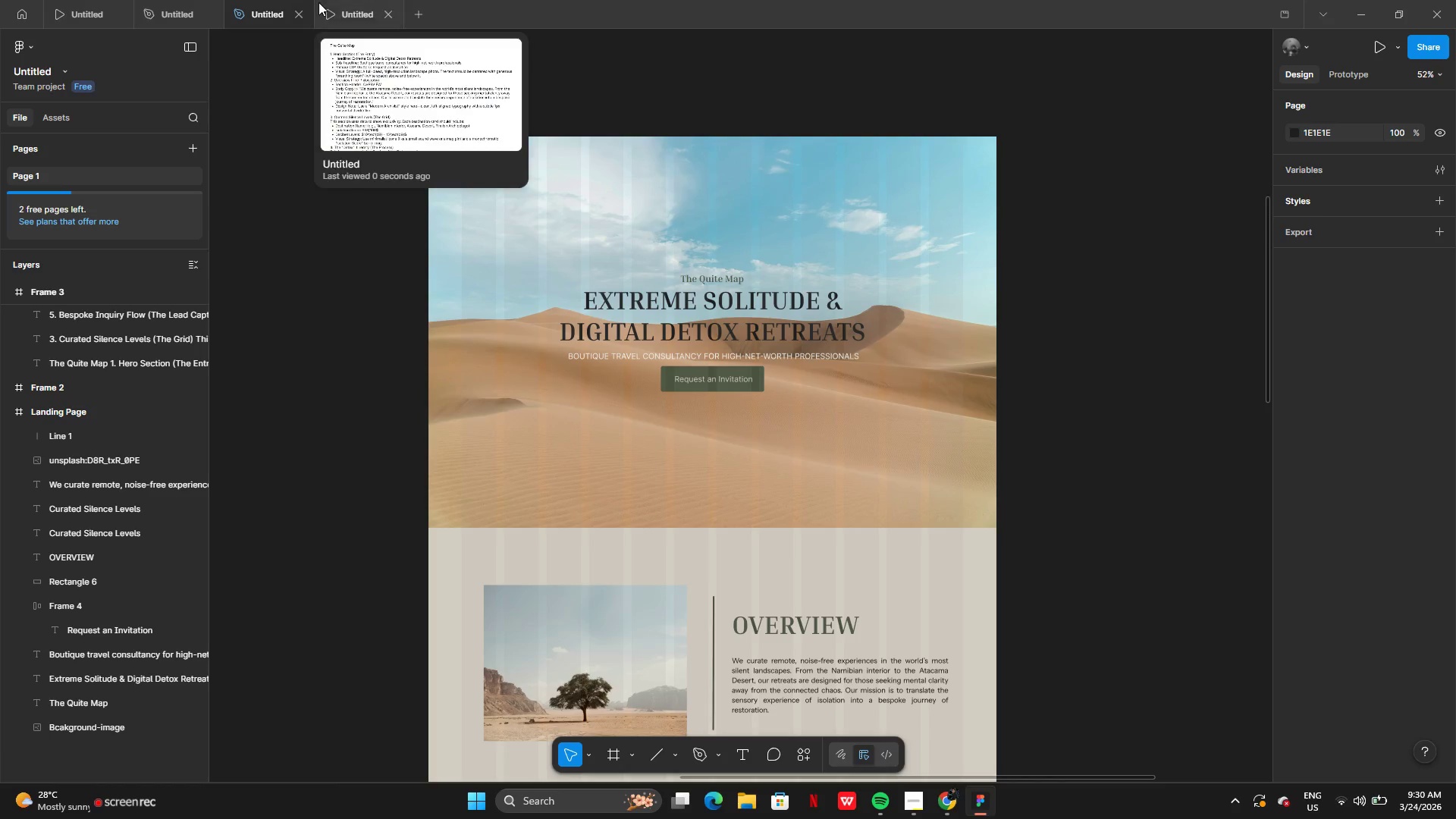 
left_click([343, 10])
 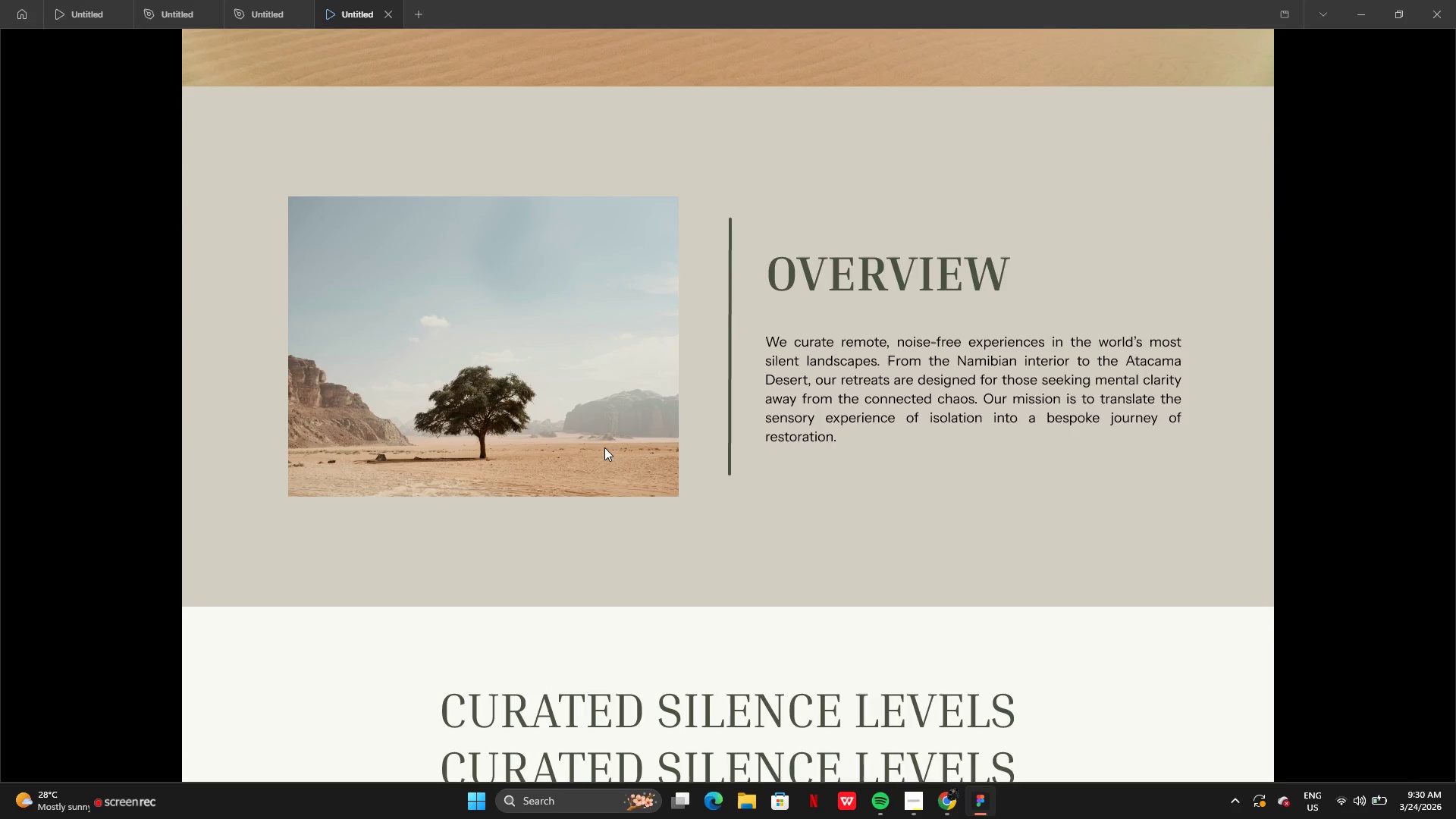 
left_click([604, 447])
 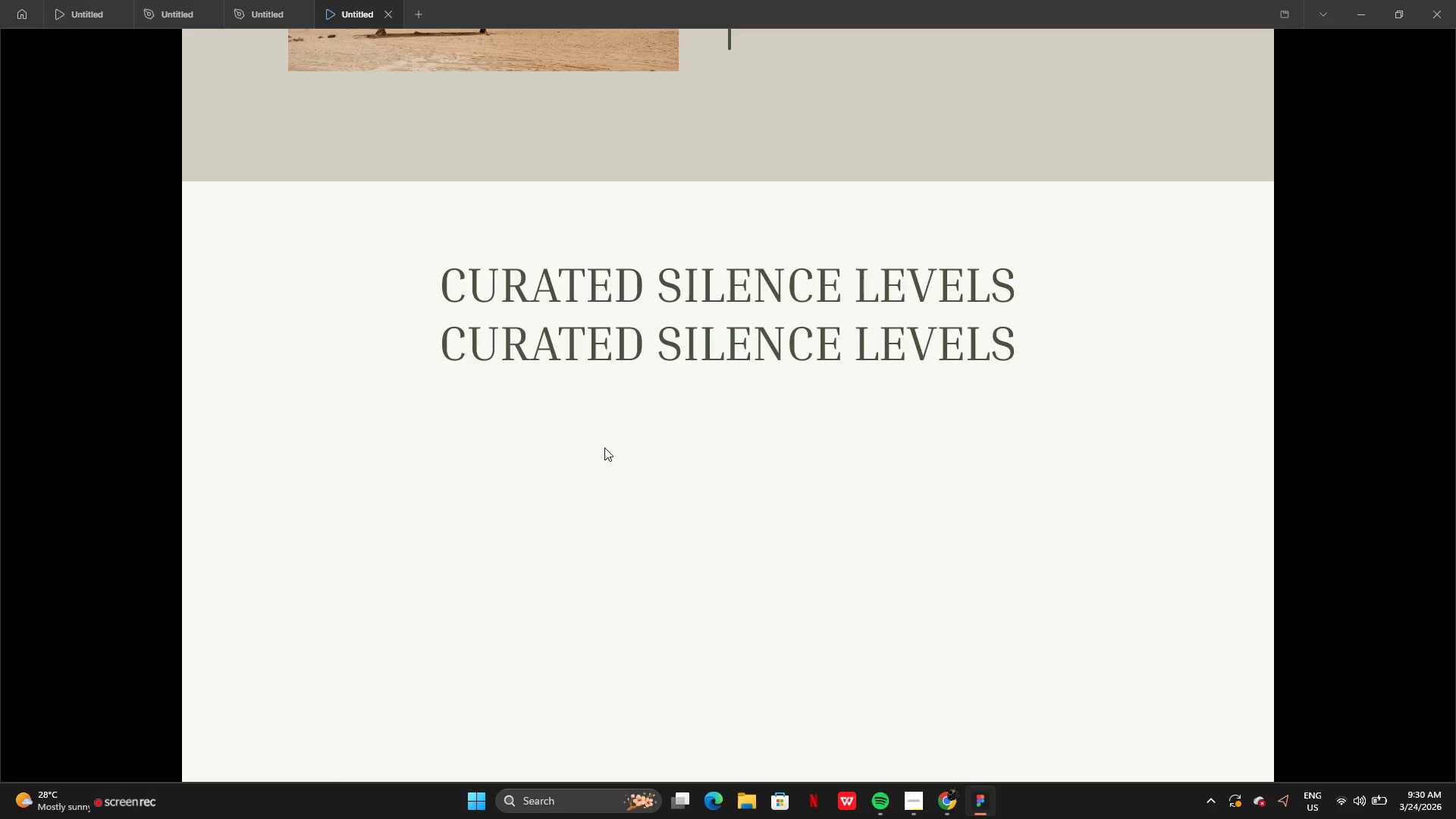 
wait(5.45)
 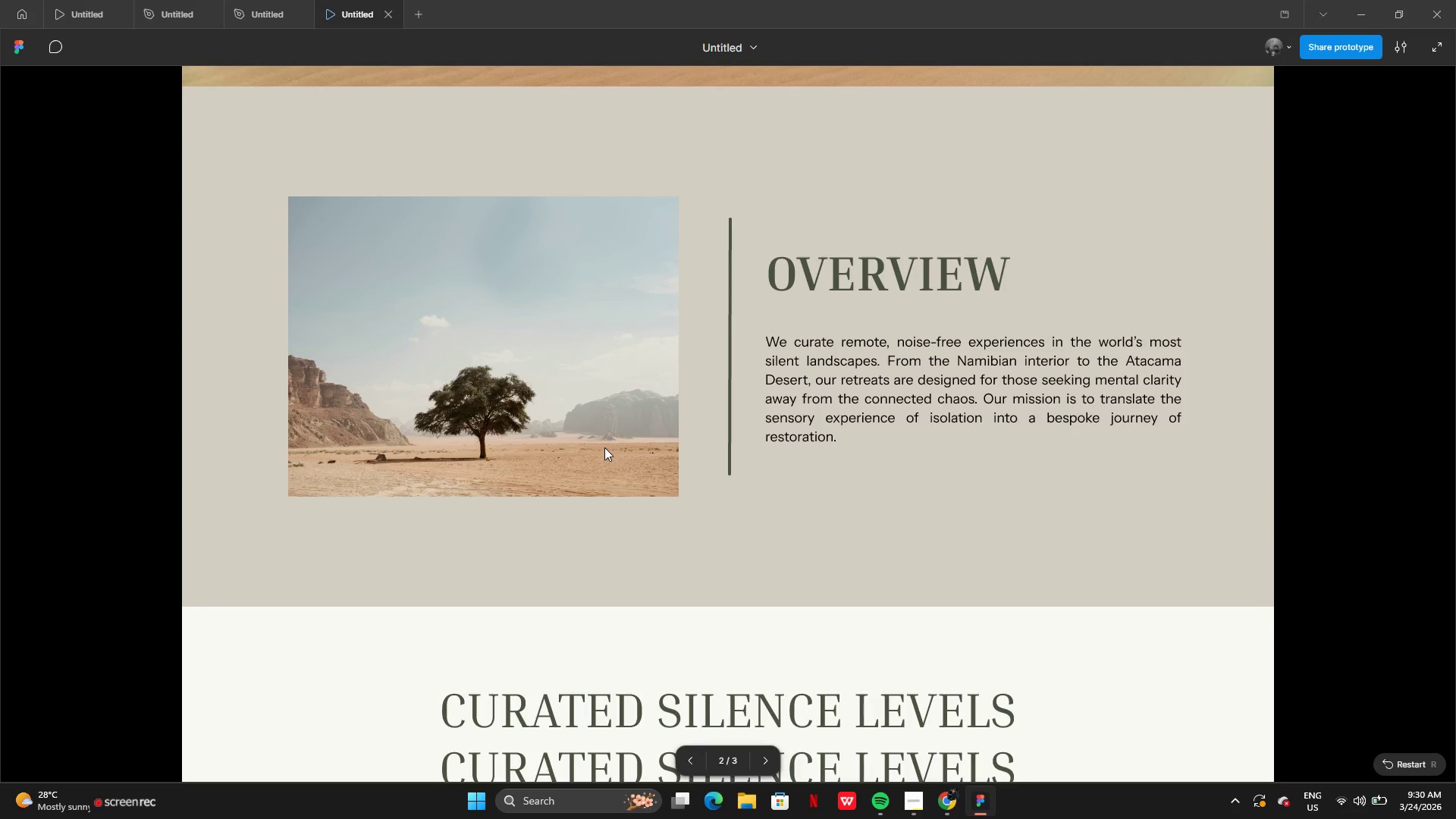 
left_click([259, 4])
 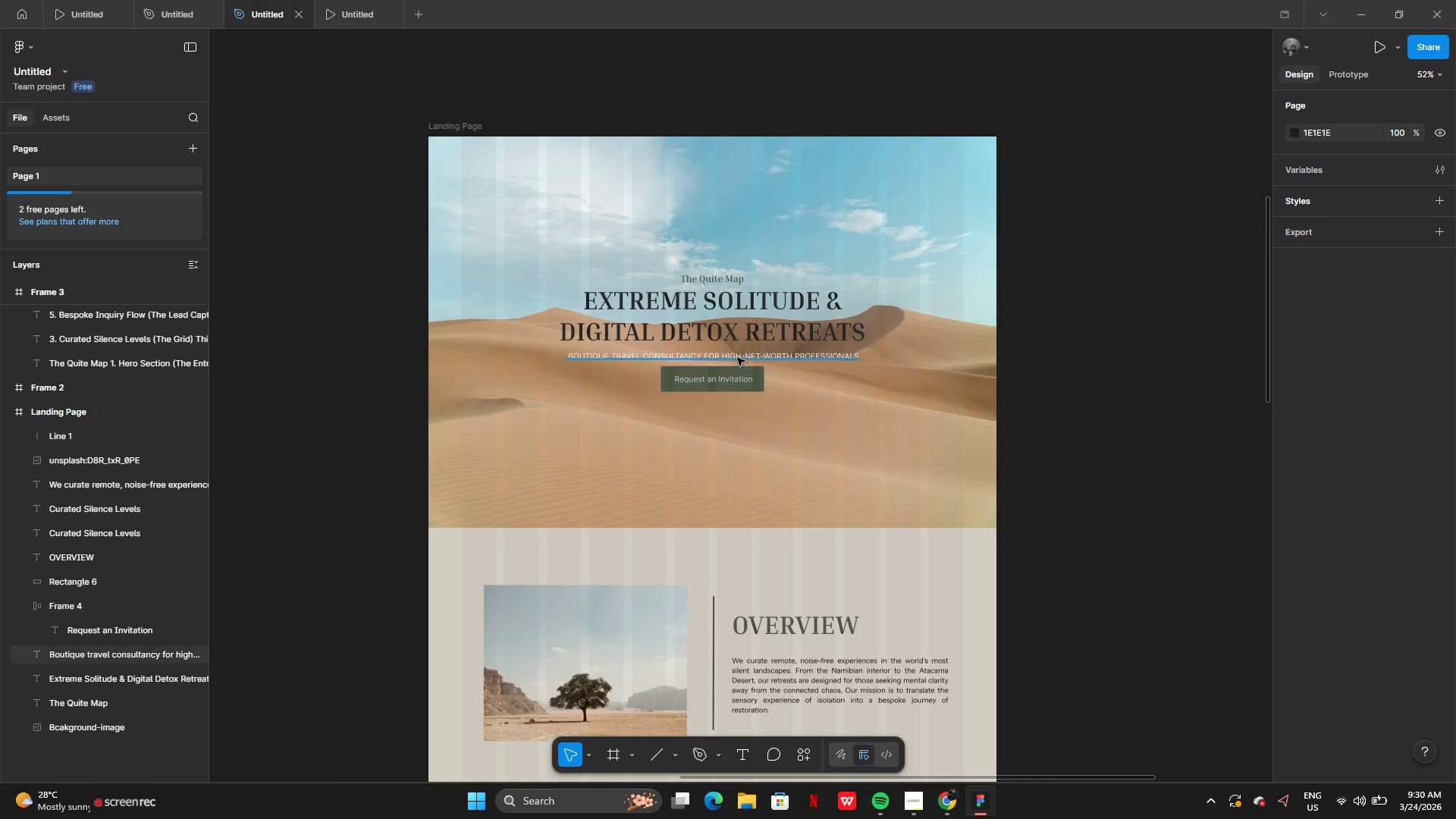 
left_click([749, 355])
 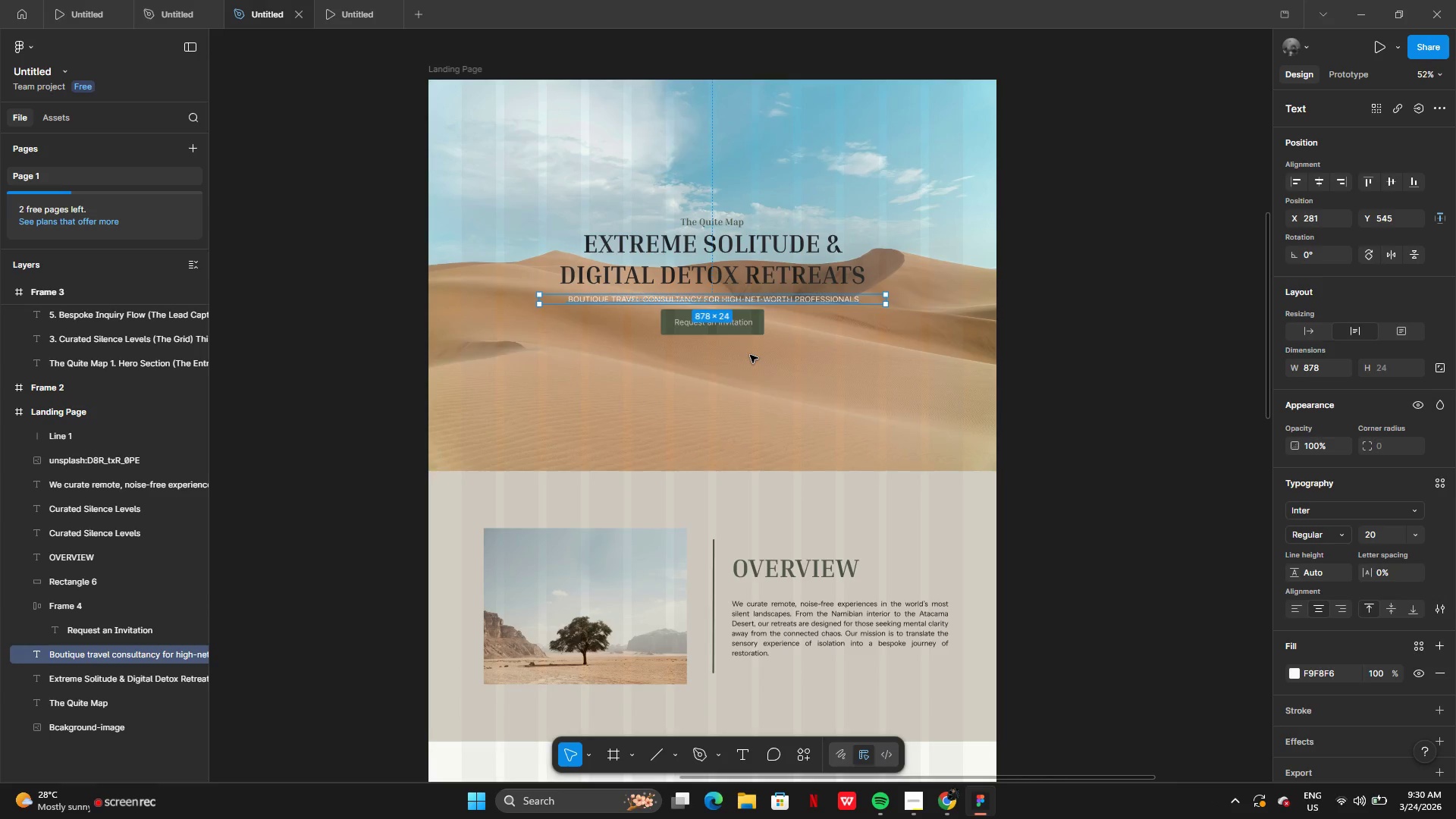 
mouse_move([786, 367])
 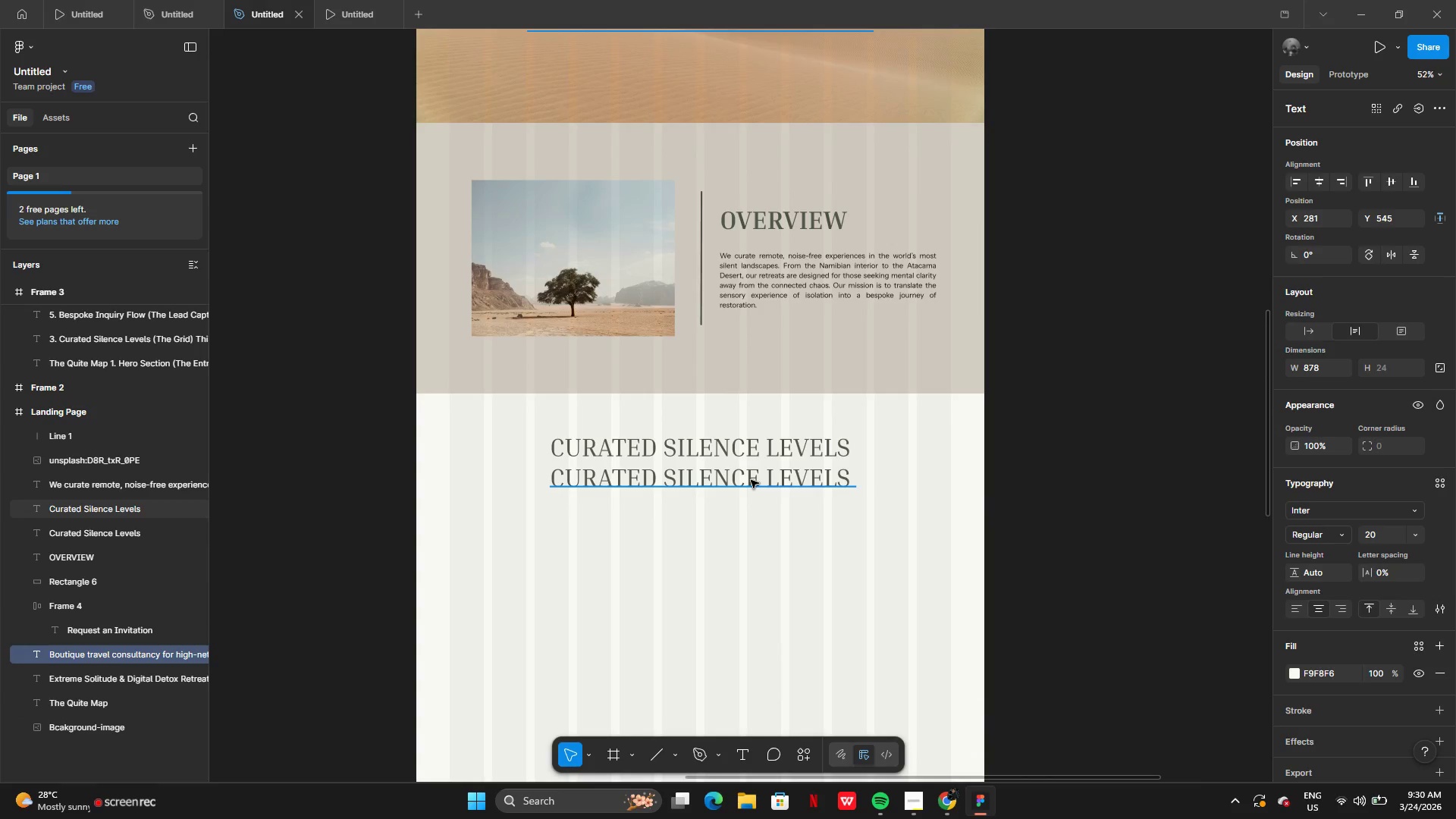 
left_click([751, 480])
 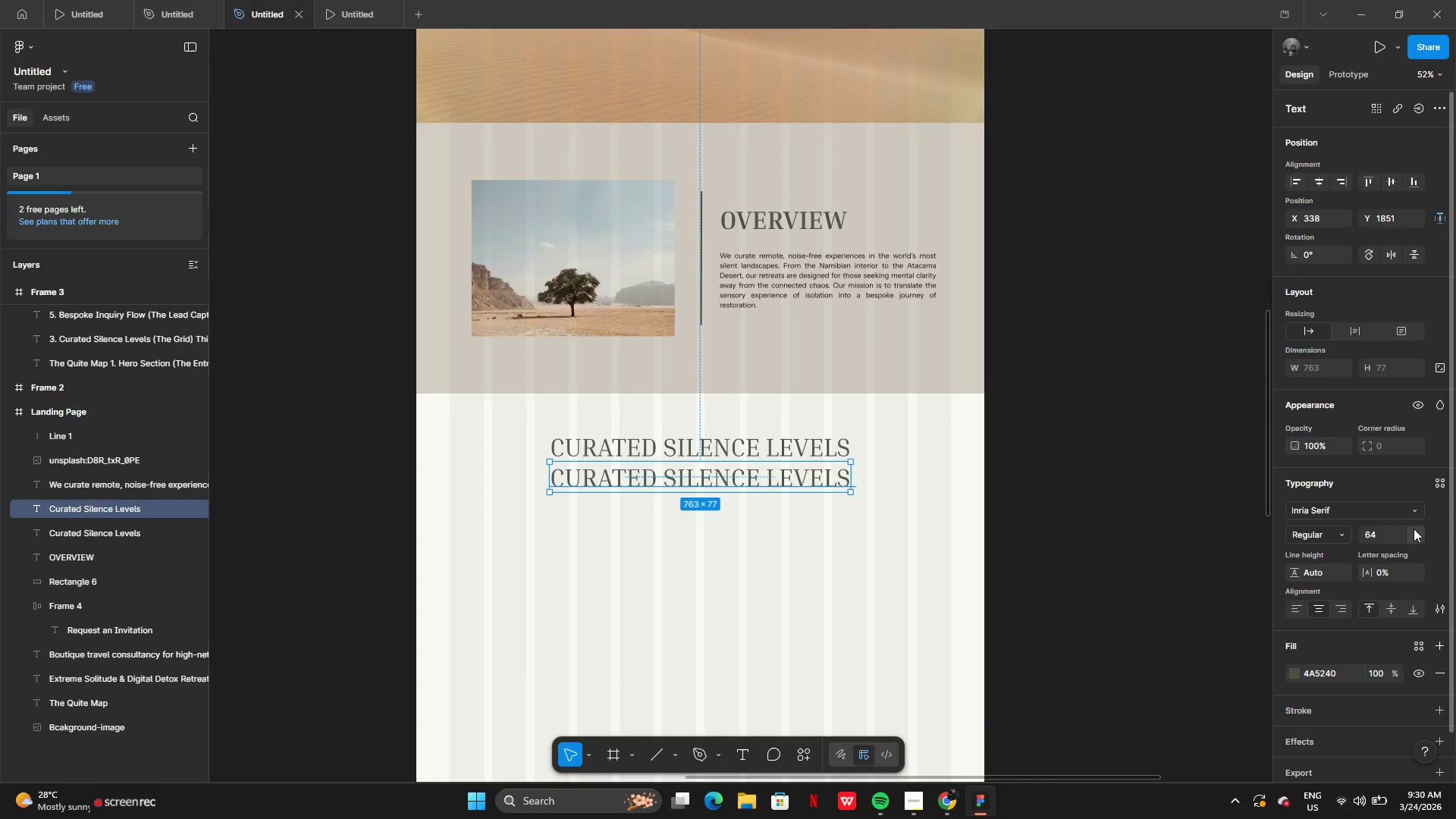 
left_click([1398, 507])
 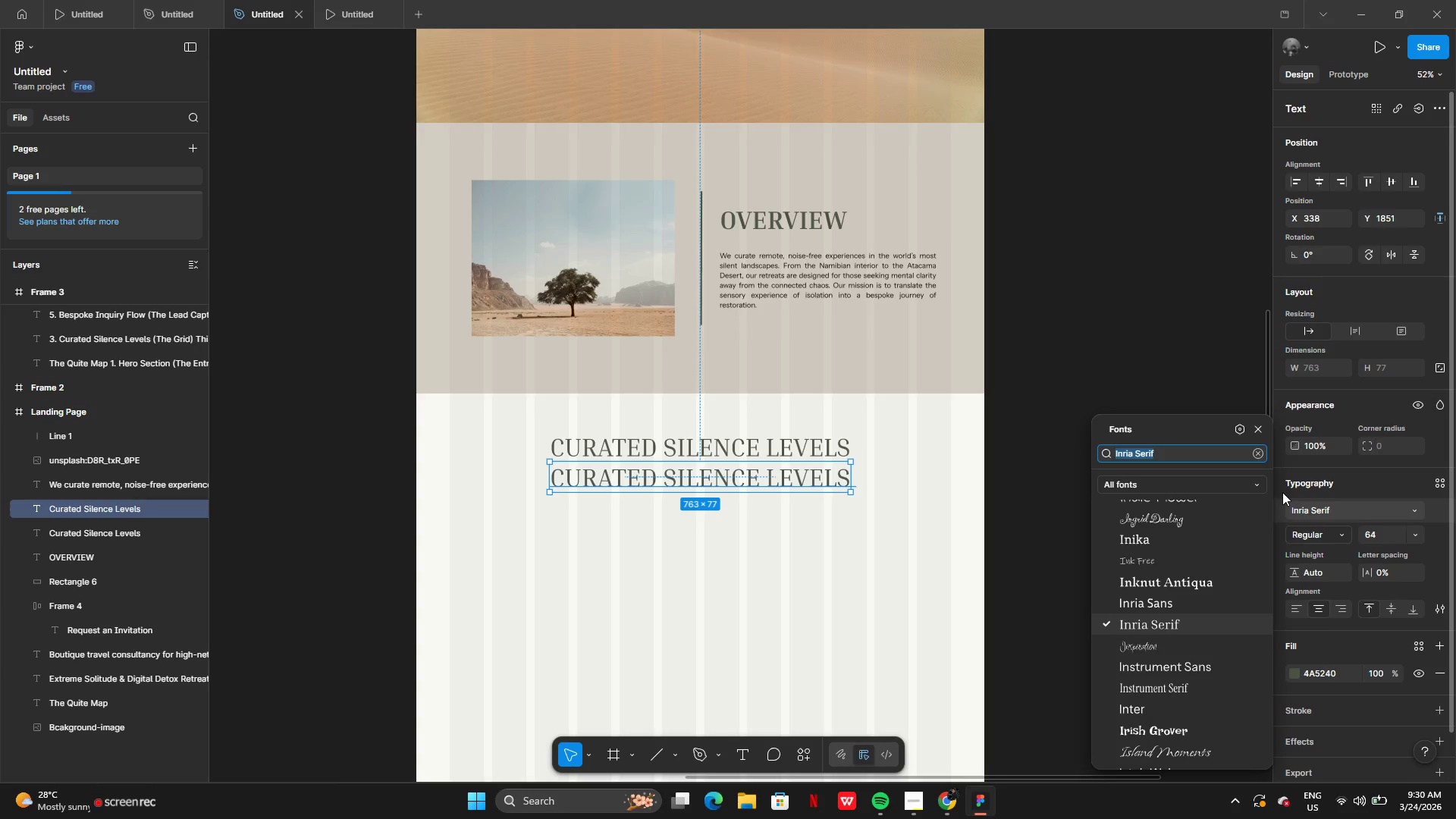 
key(Backspace)
type(inter)
 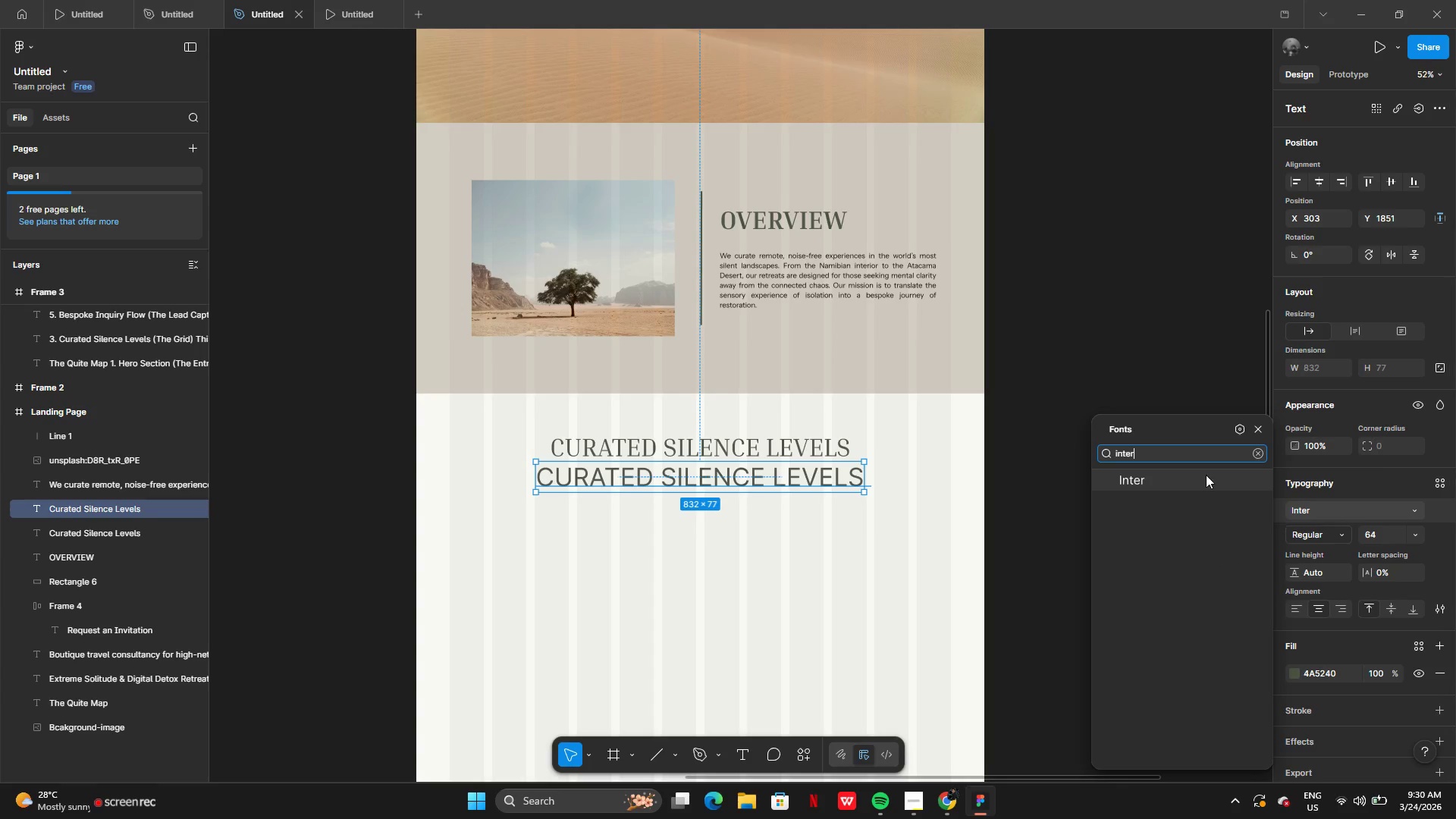 
left_click([1178, 484])
 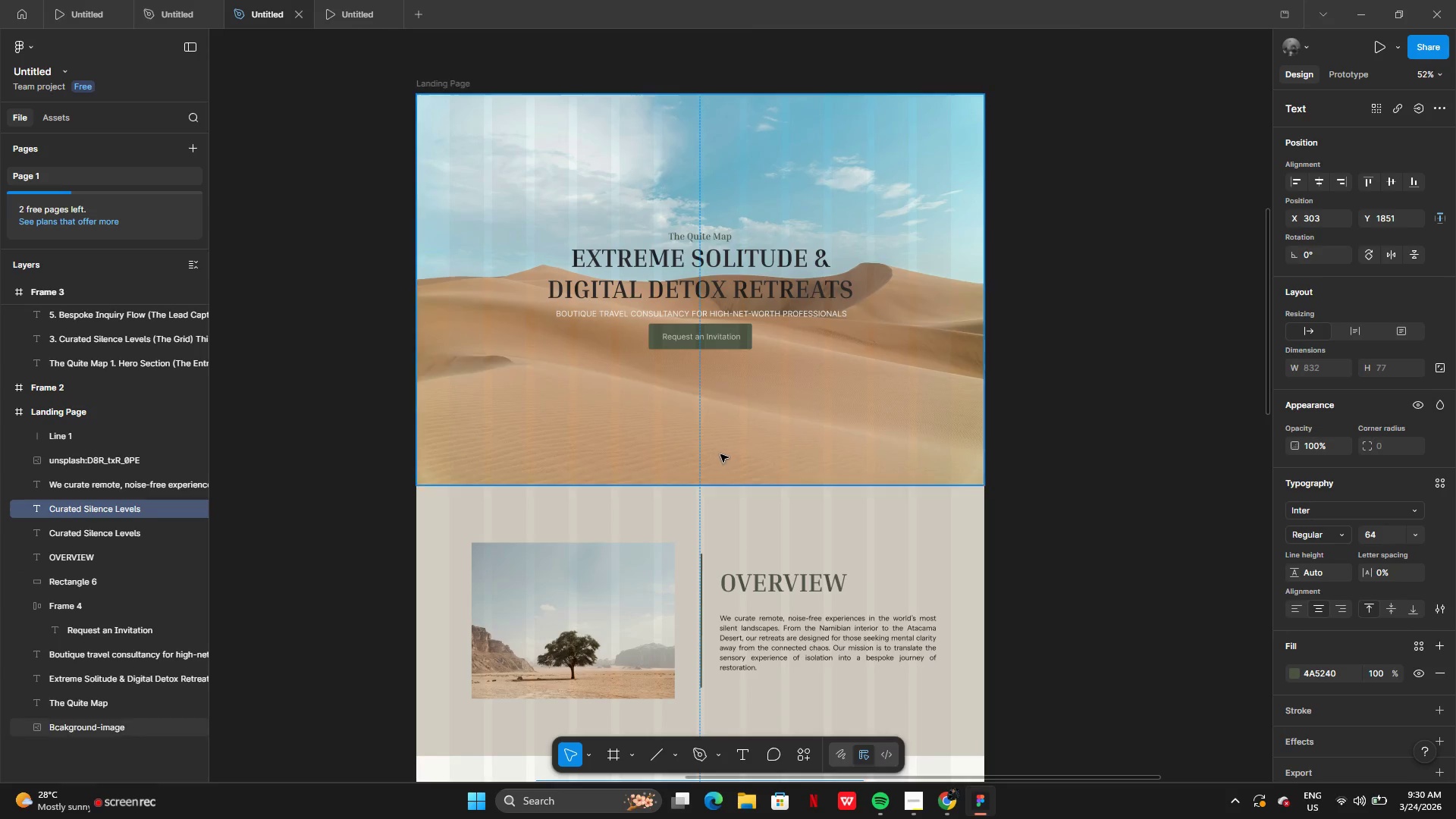 
left_click([780, 312])
 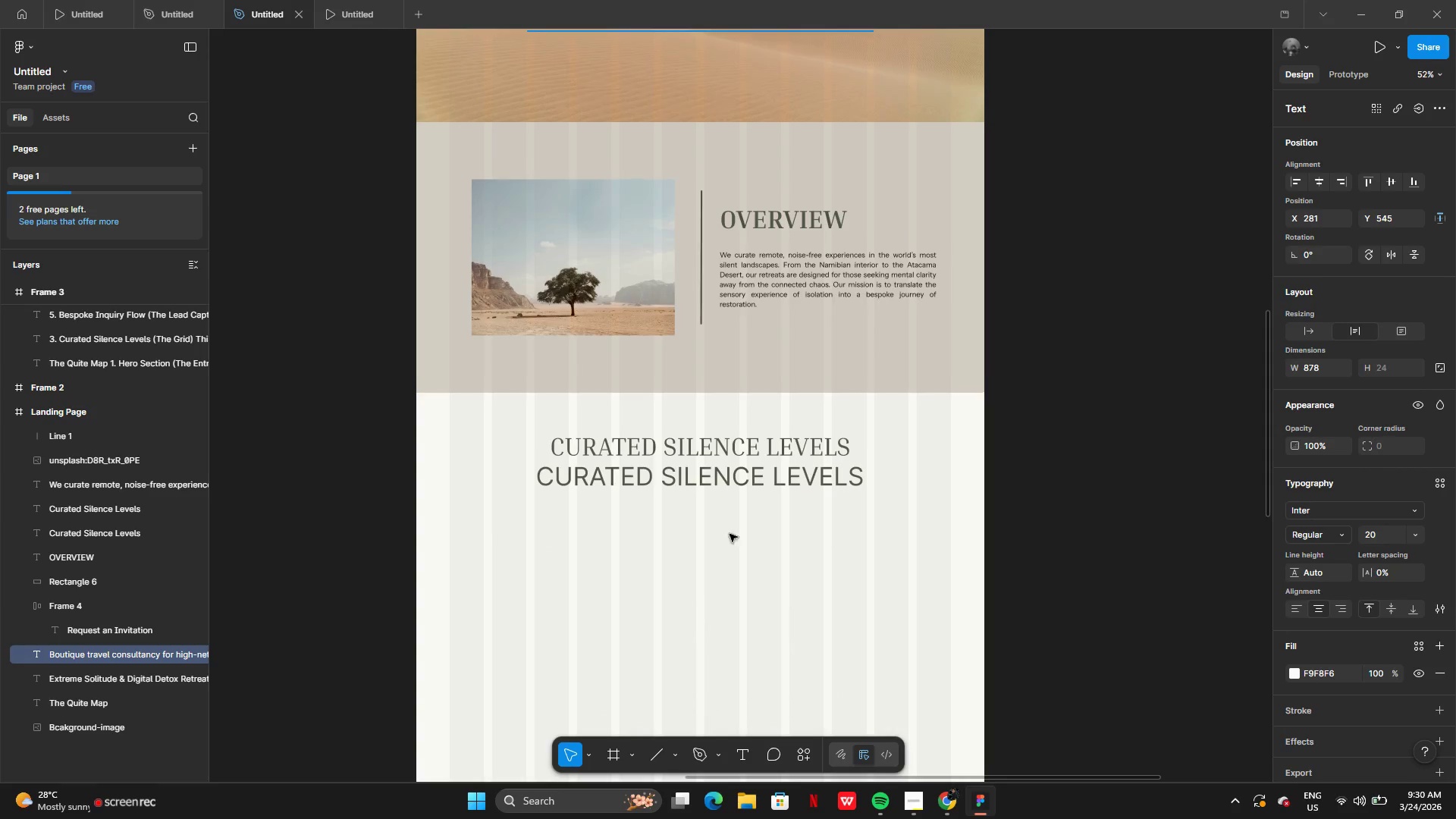 
left_click([752, 475])
 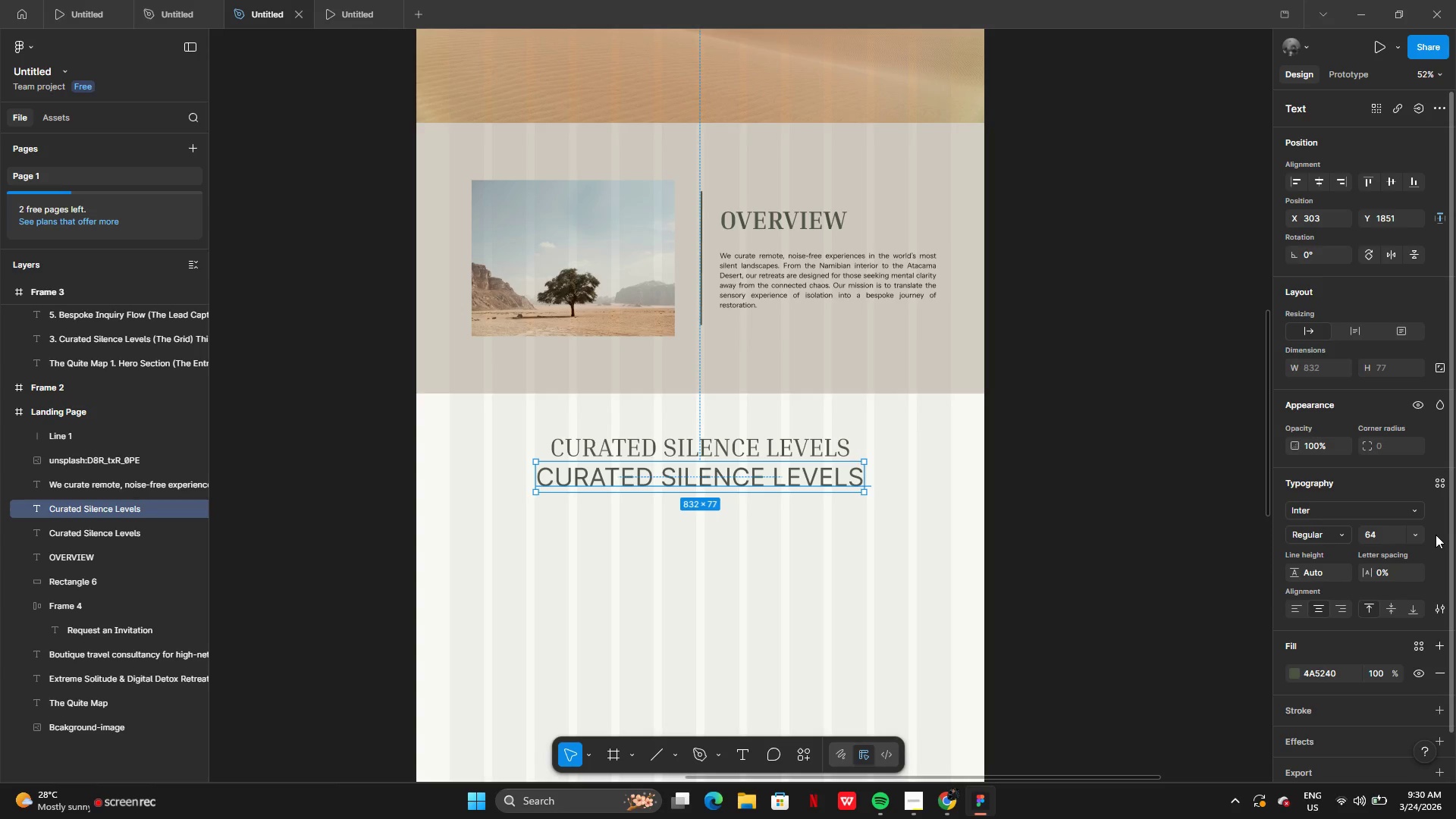 
left_click([1426, 532])
 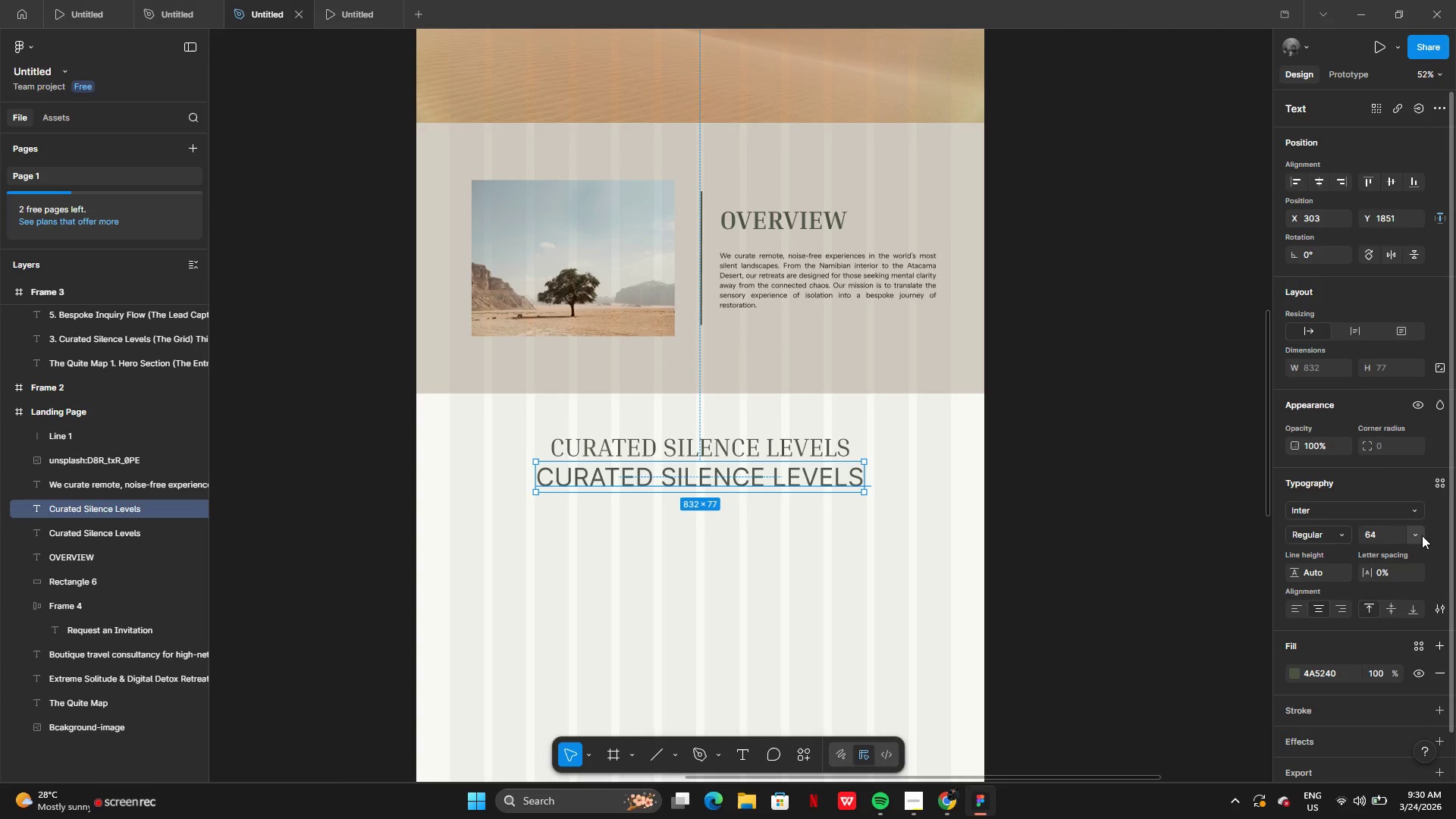 
left_click([1422, 535])
 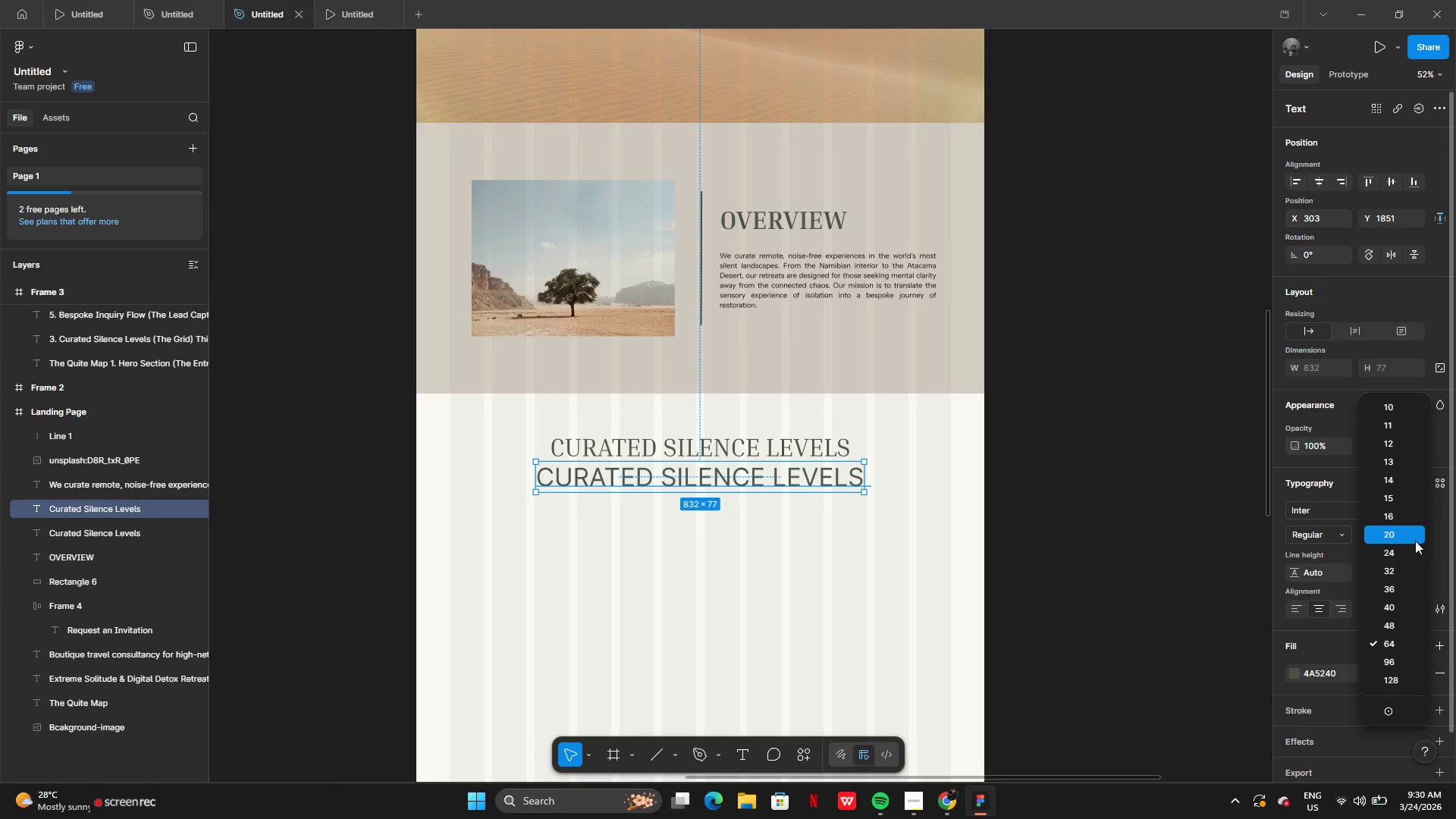 
left_click([1415, 541])
 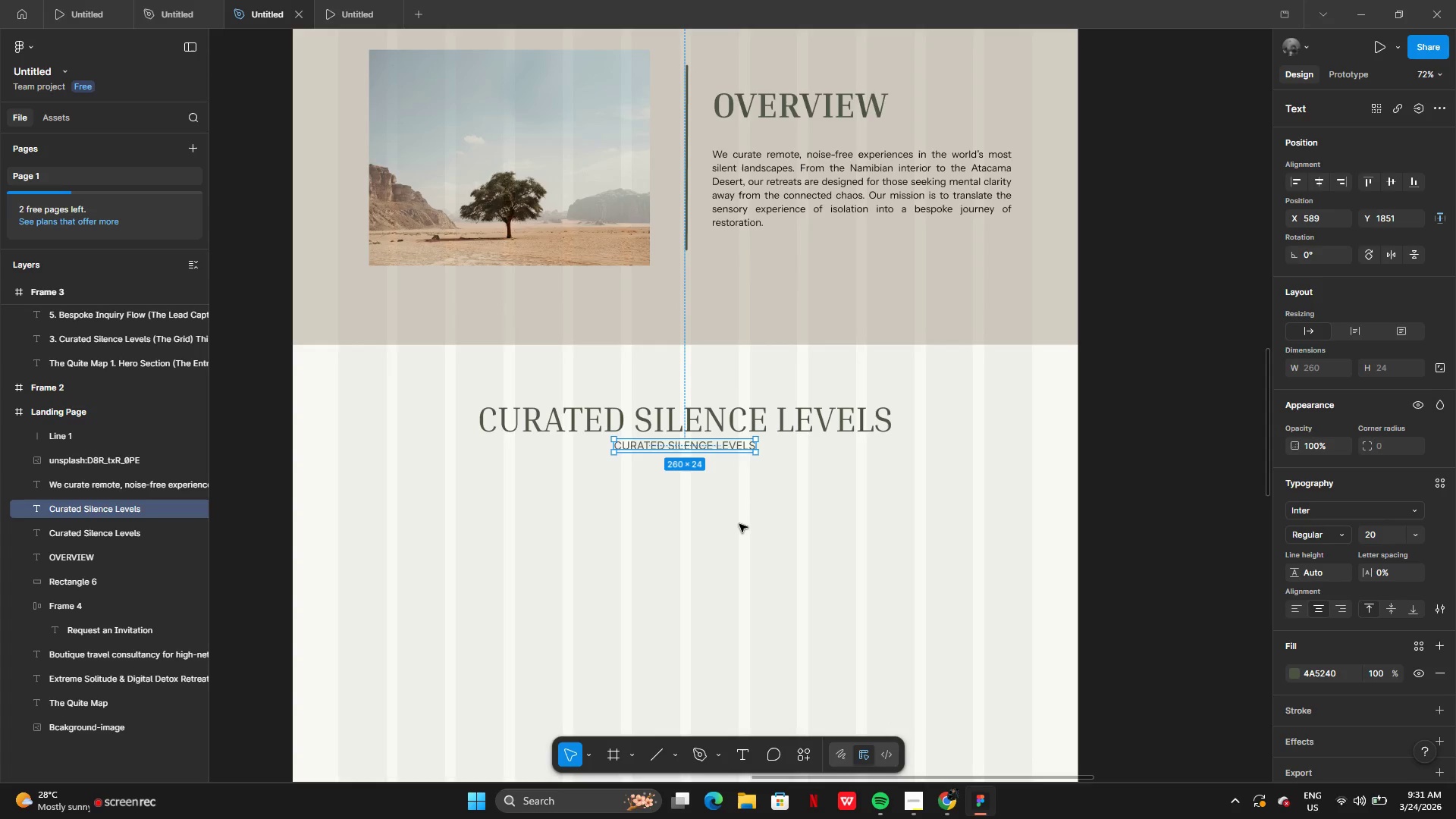 
wait(12.2)
 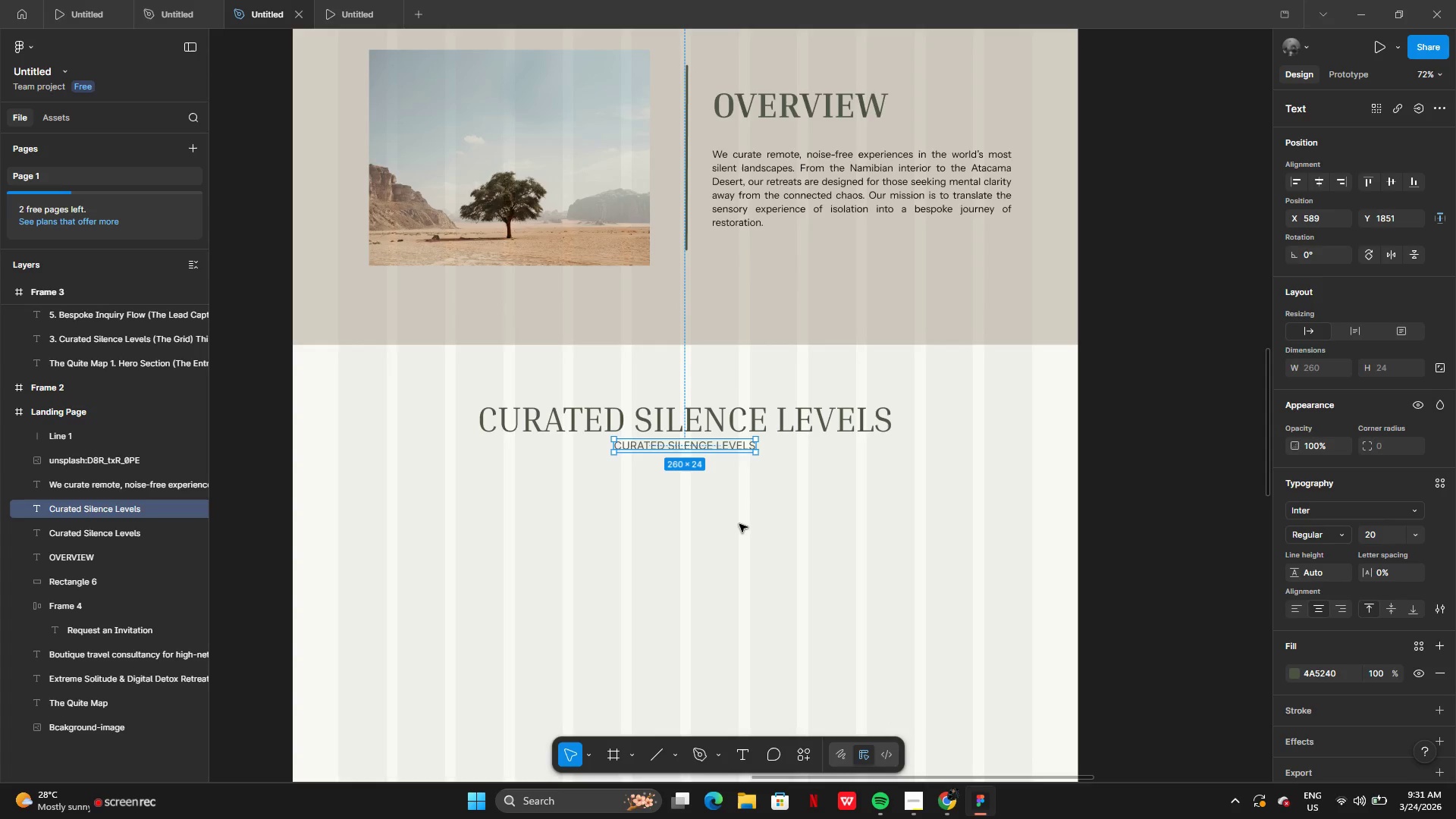 
double_click([733, 450])
 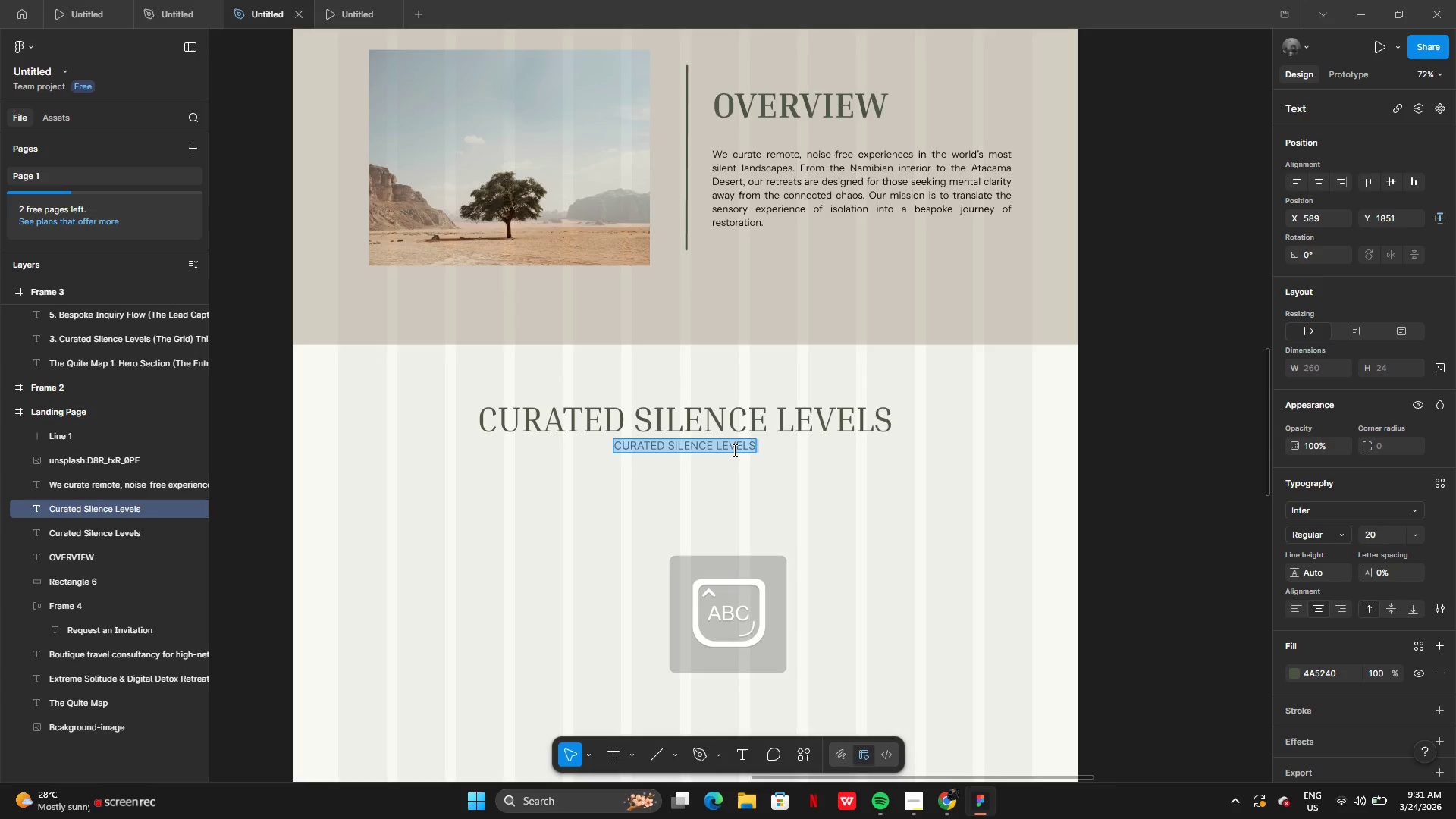 
type(DATA)
 